 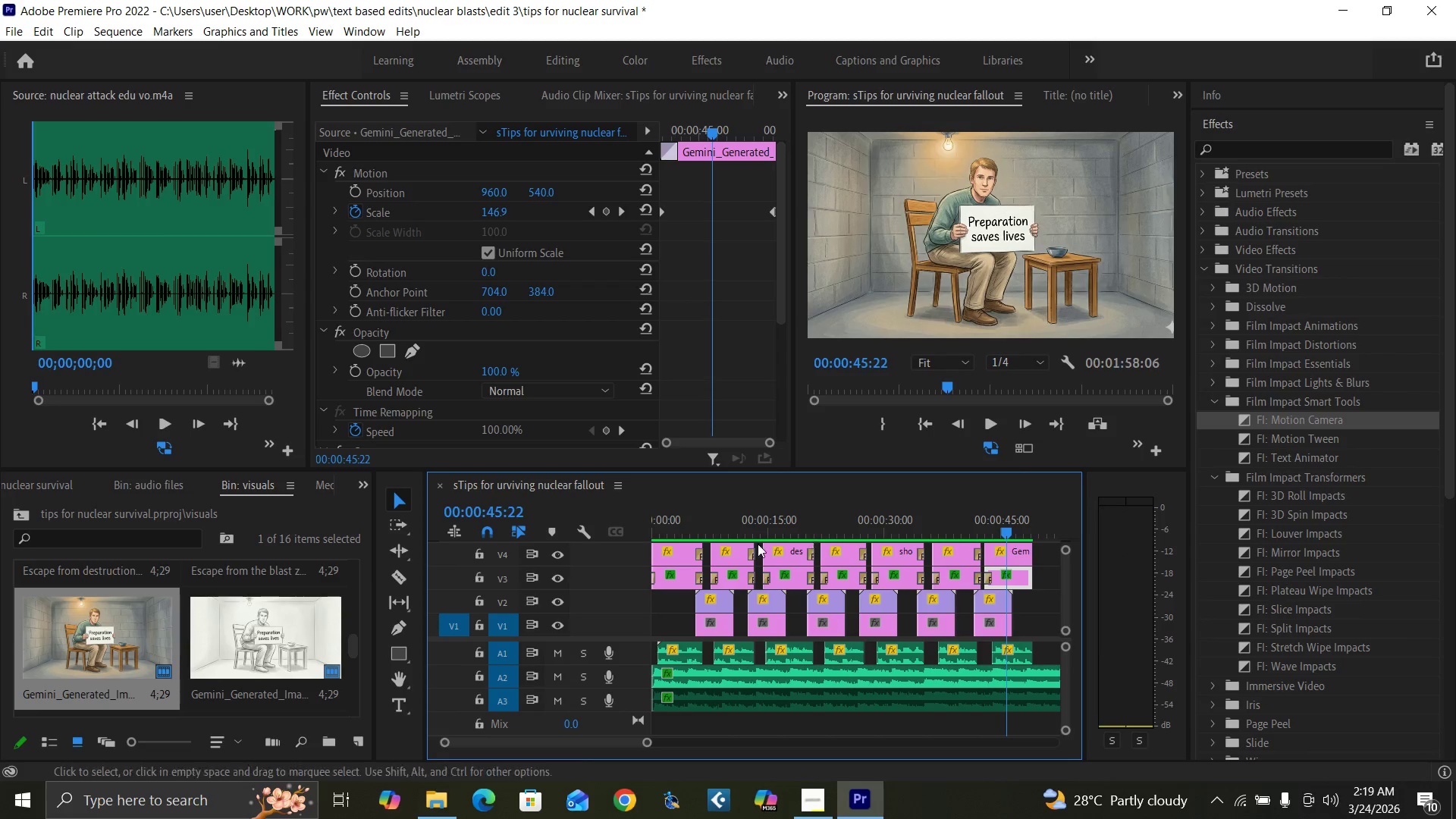 
key(Backquote)
 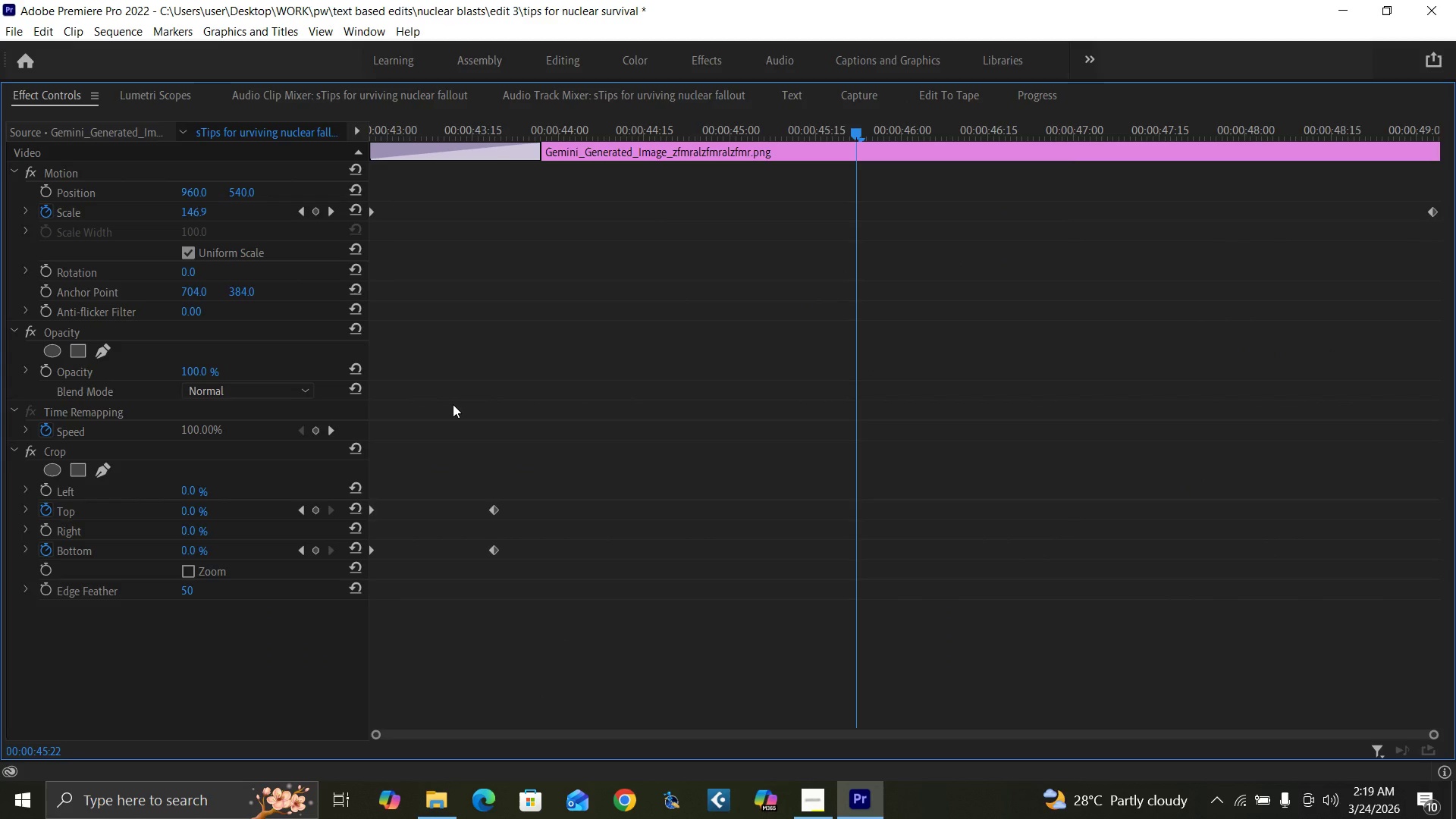 
key(Backquote)
 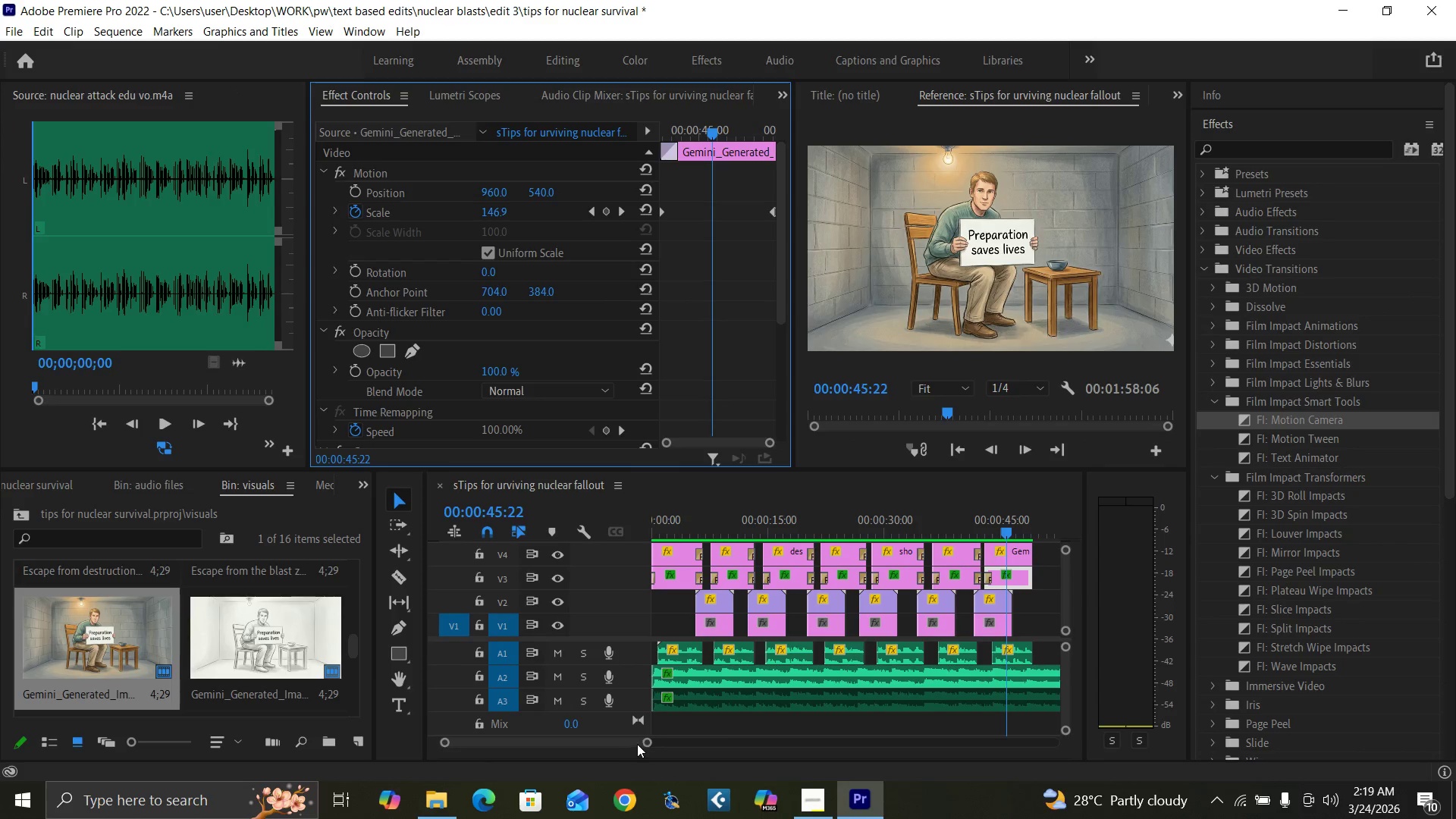 
left_click_drag(start_coordinate=[647, 740], to_coordinate=[686, 748])
 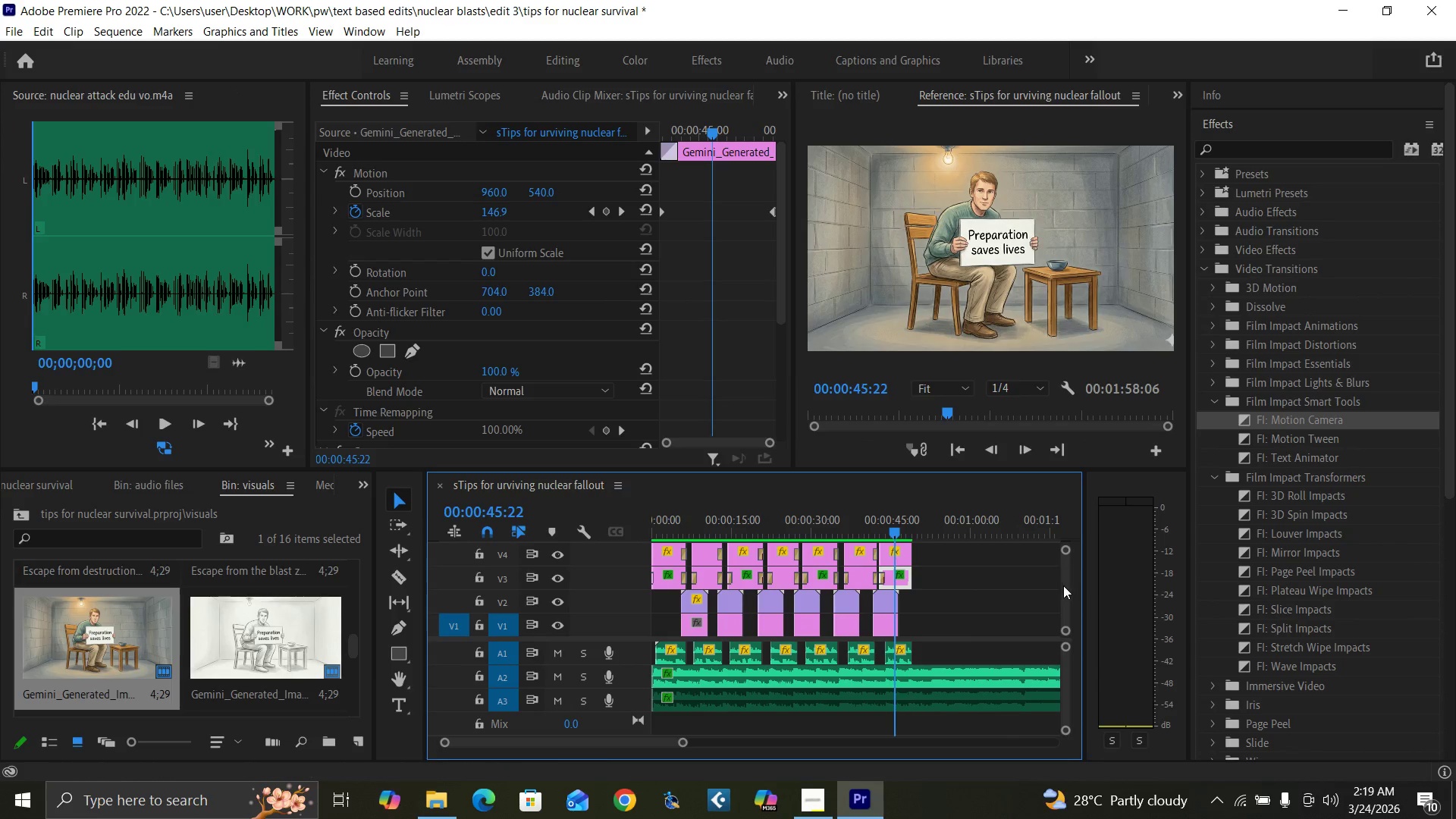 
left_click_drag(start_coordinate=[1063, 586], to_coordinate=[1062, 582])
 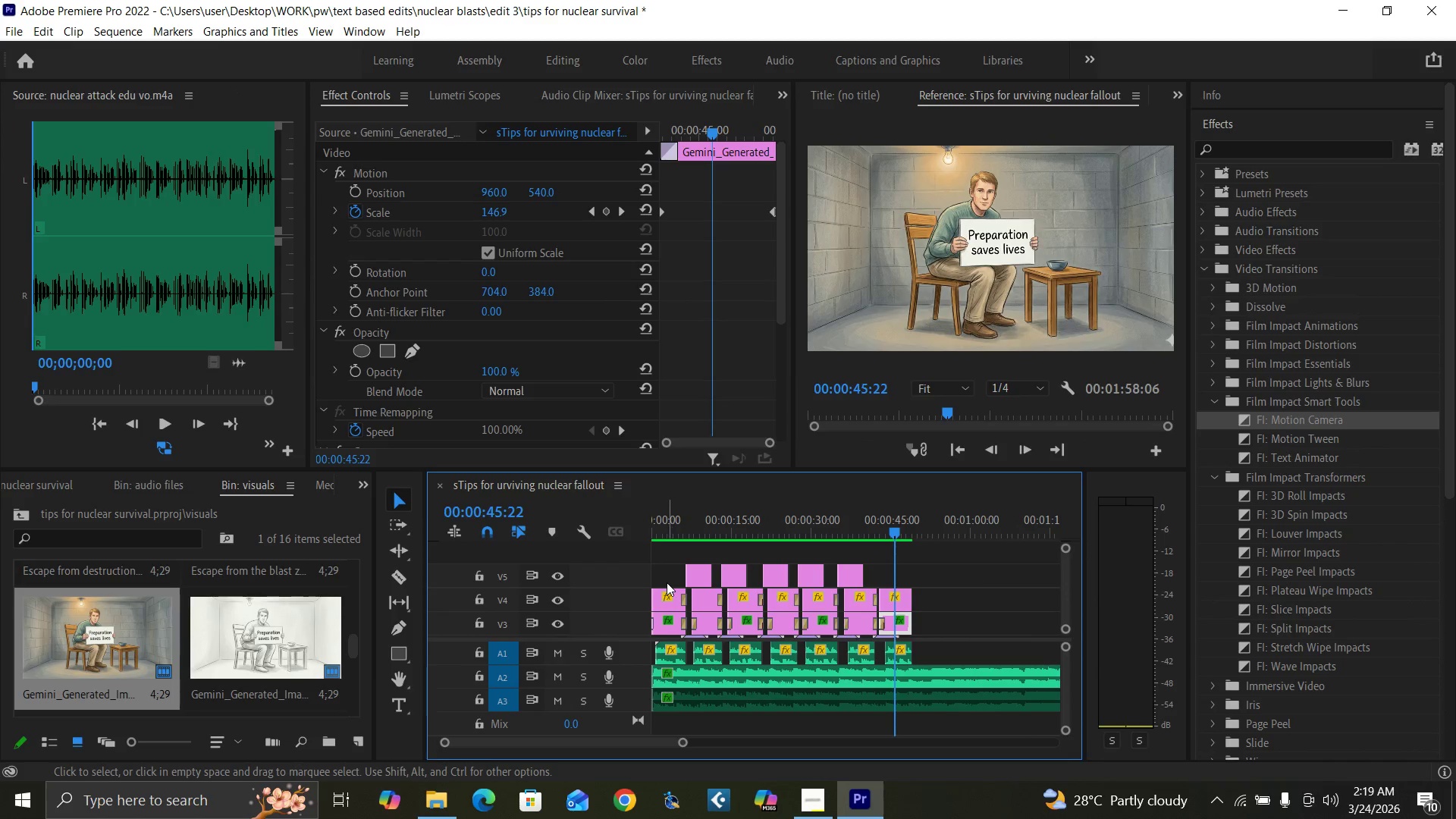 
left_click_drag(start_coordinate=[665, 582], to_coordinate=[667, 621])
 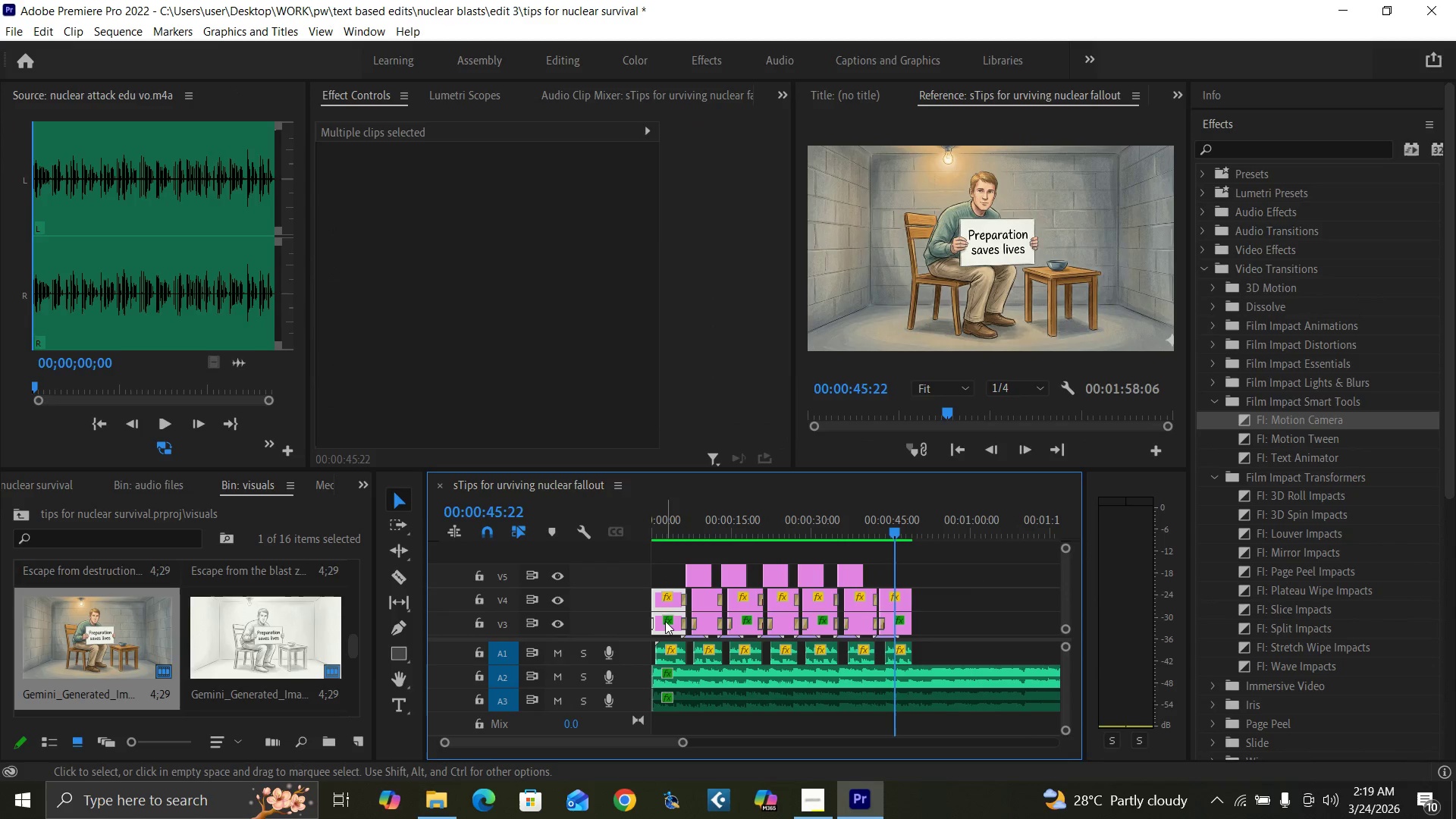 
right_click([665, 621])
 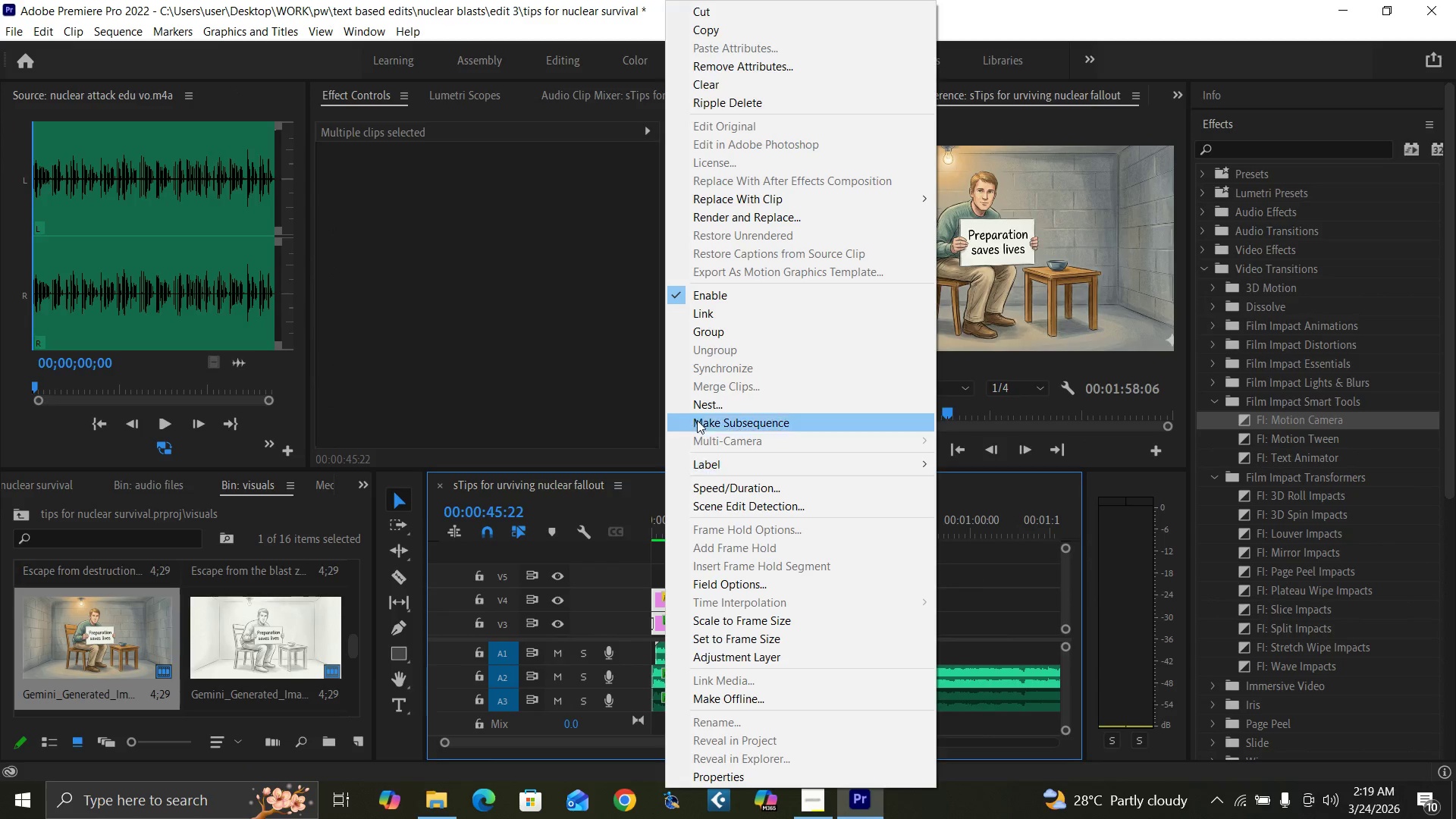 
left_click([704, 398])
 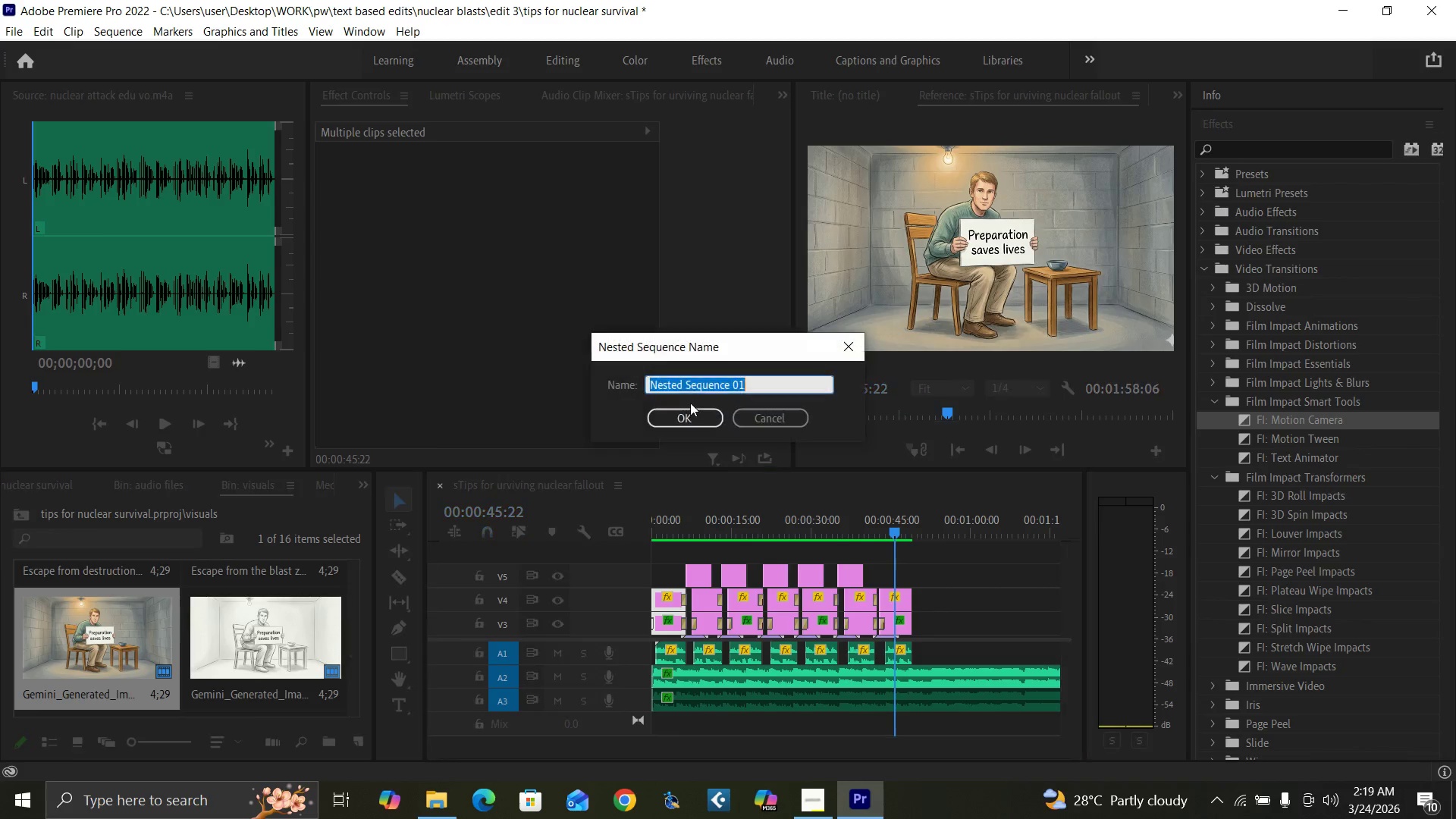 
key(N)
 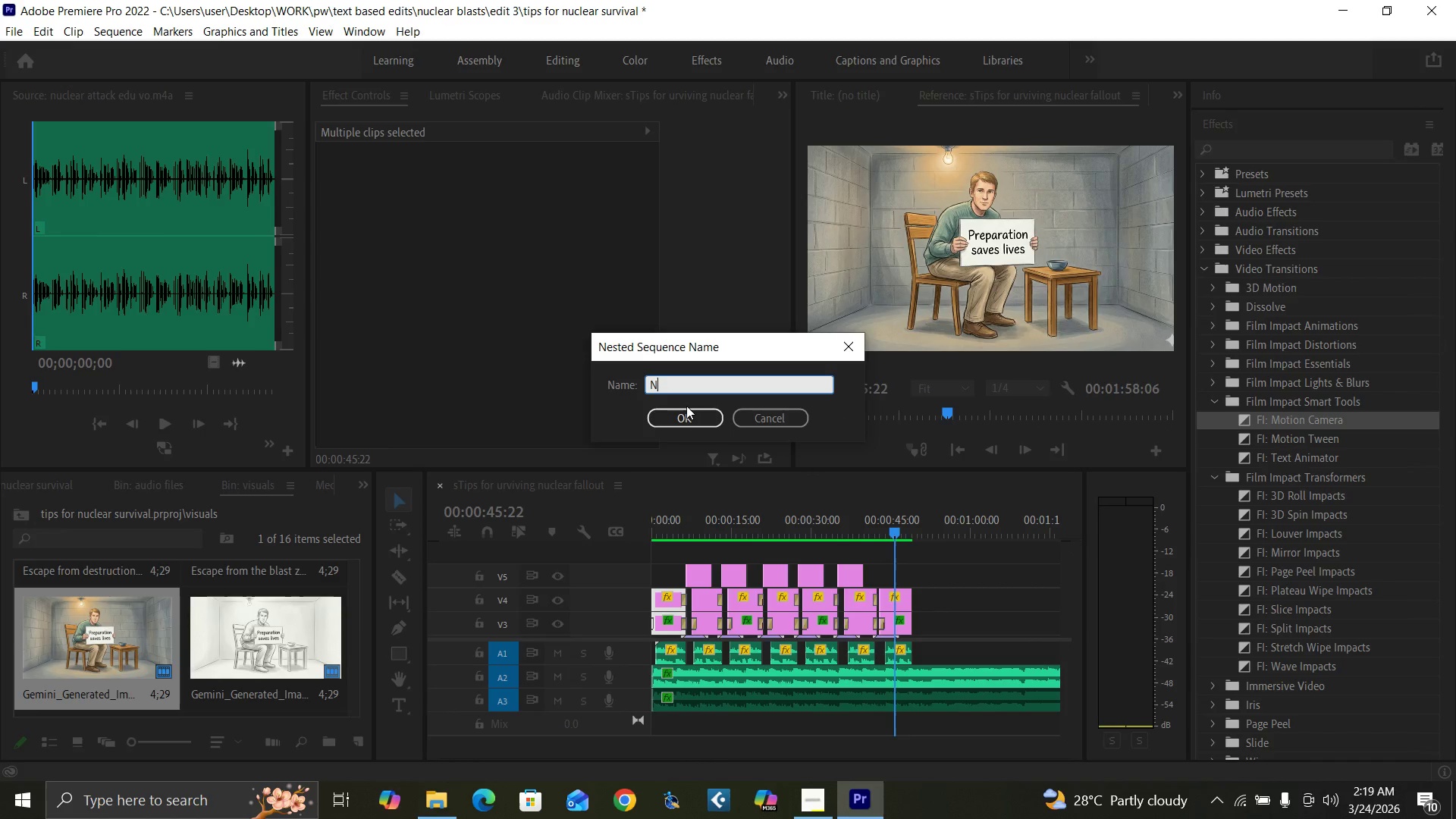 
type(EST1)
 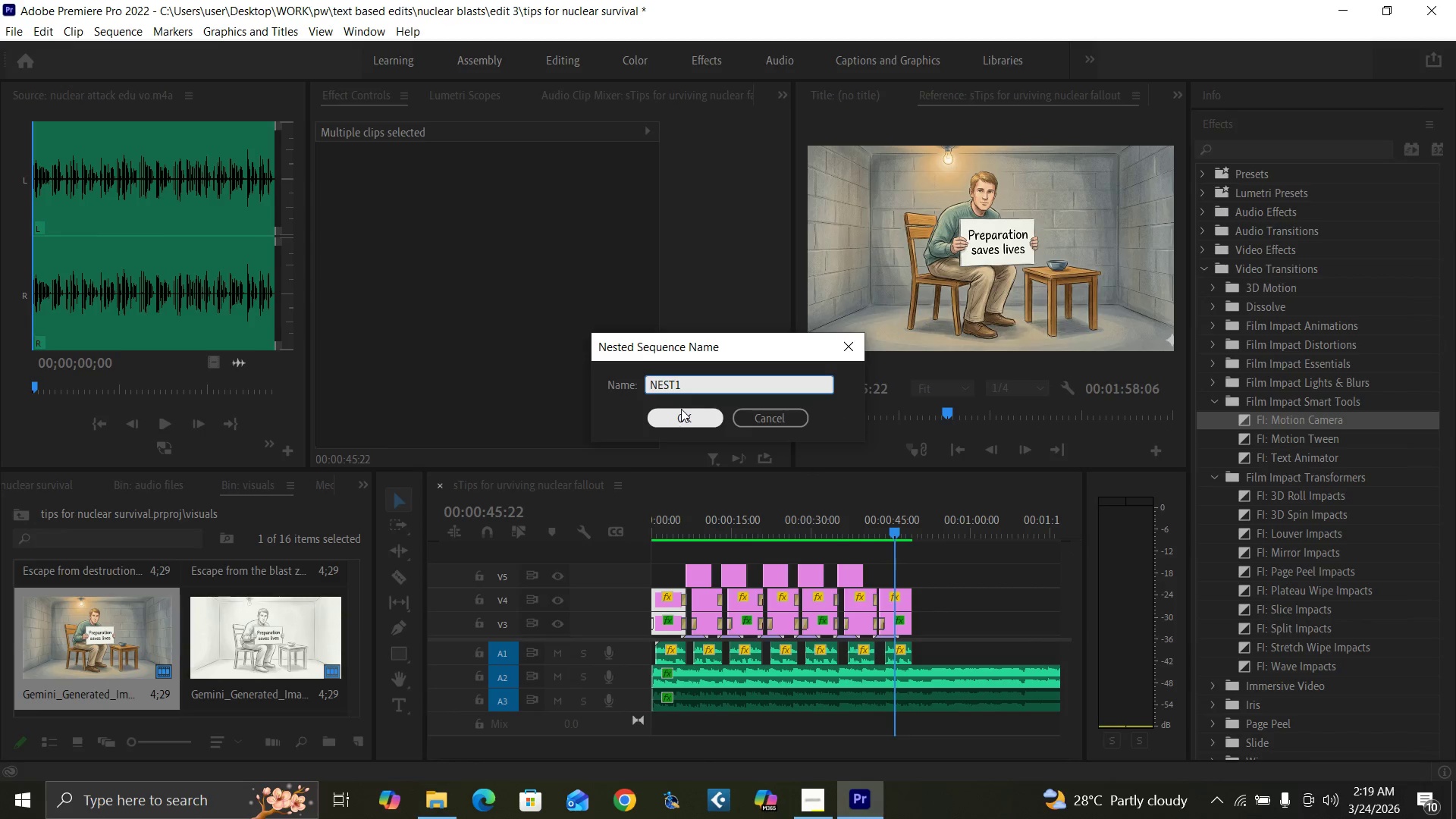 
key(Enter)
 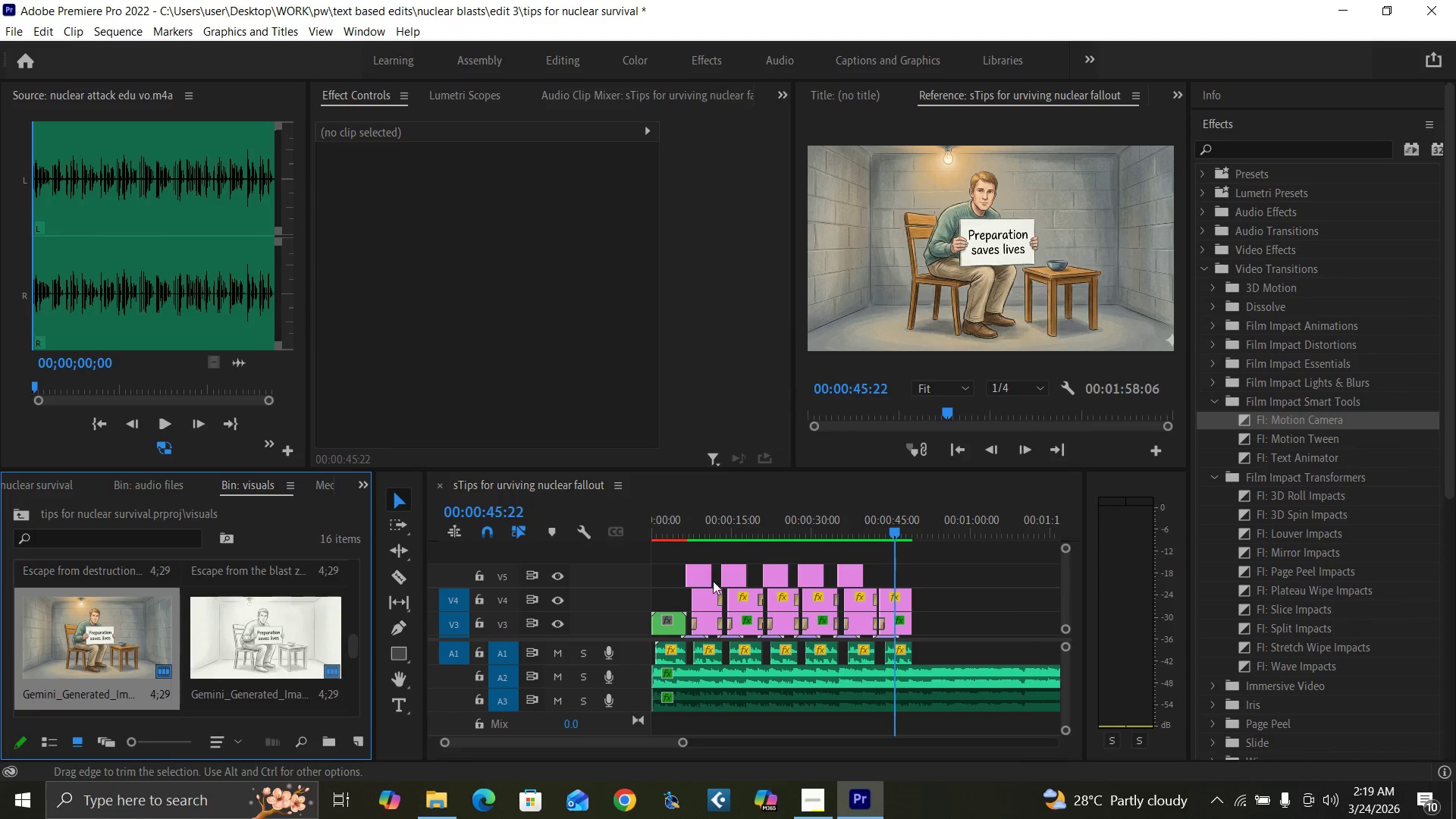 
left_click_drag(start_coordinate=[717, 580], to_coordinate=[715, 620])
 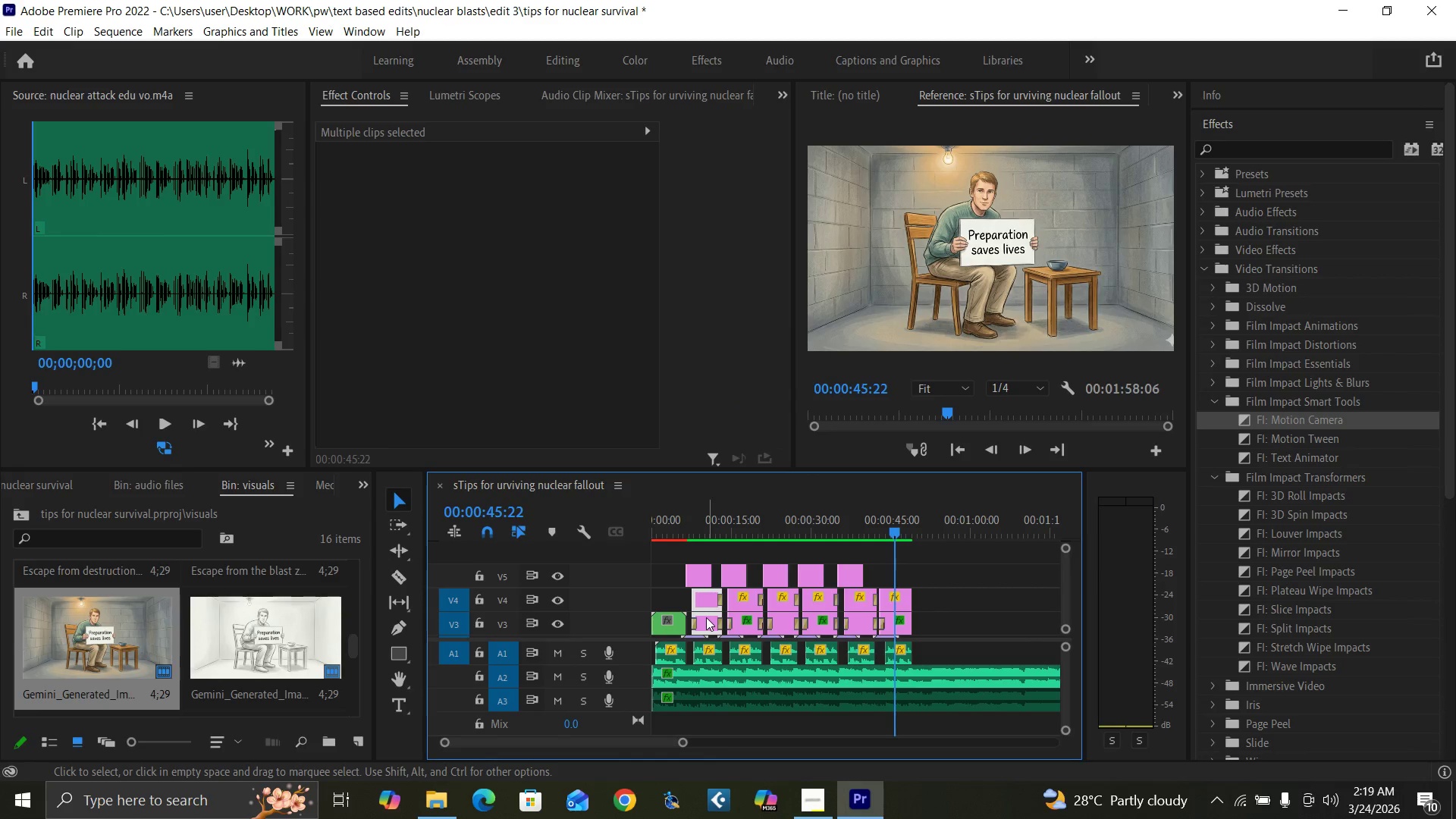 
right_click([706, 617])
 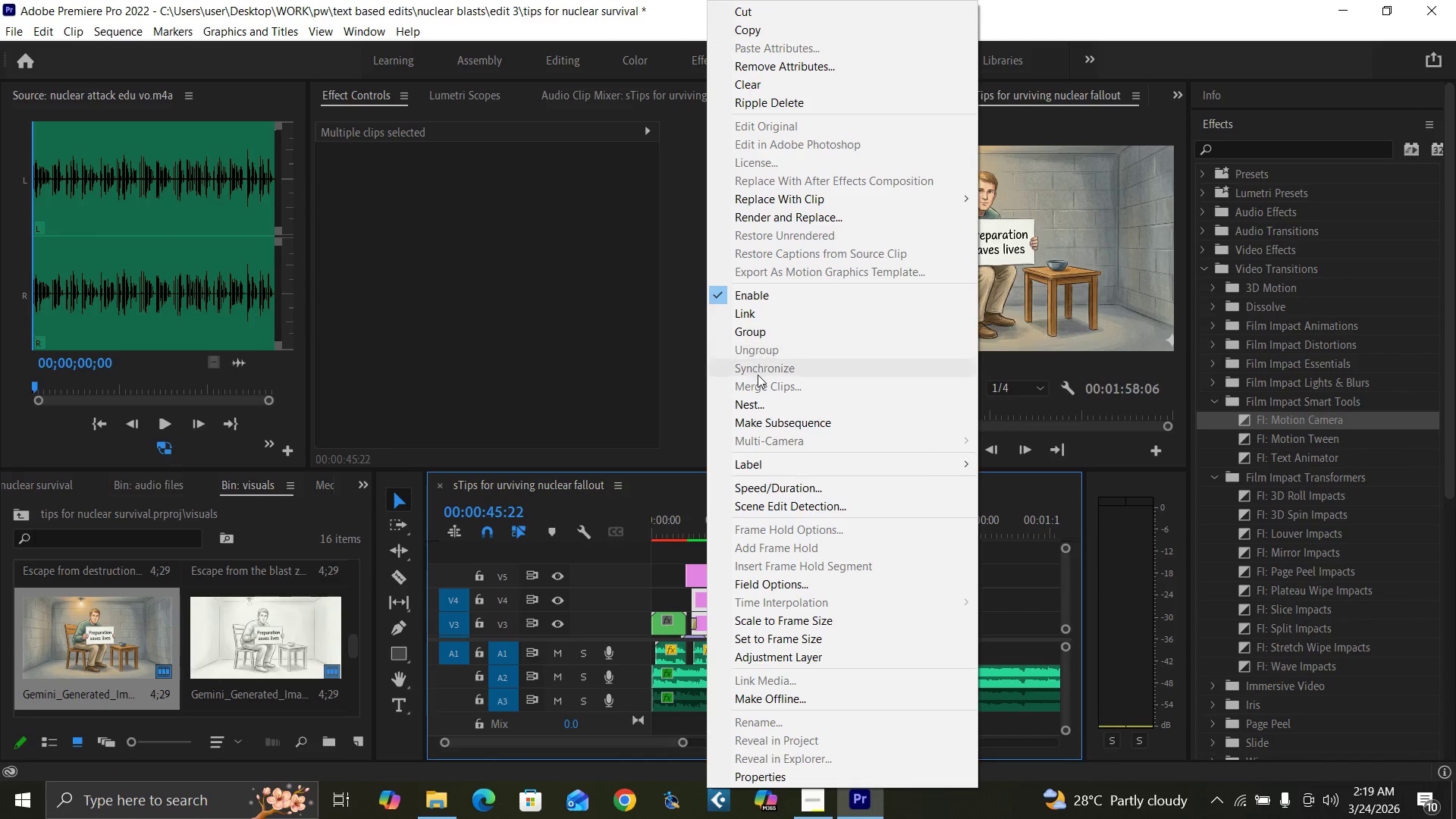 
left_click([755, 405])
 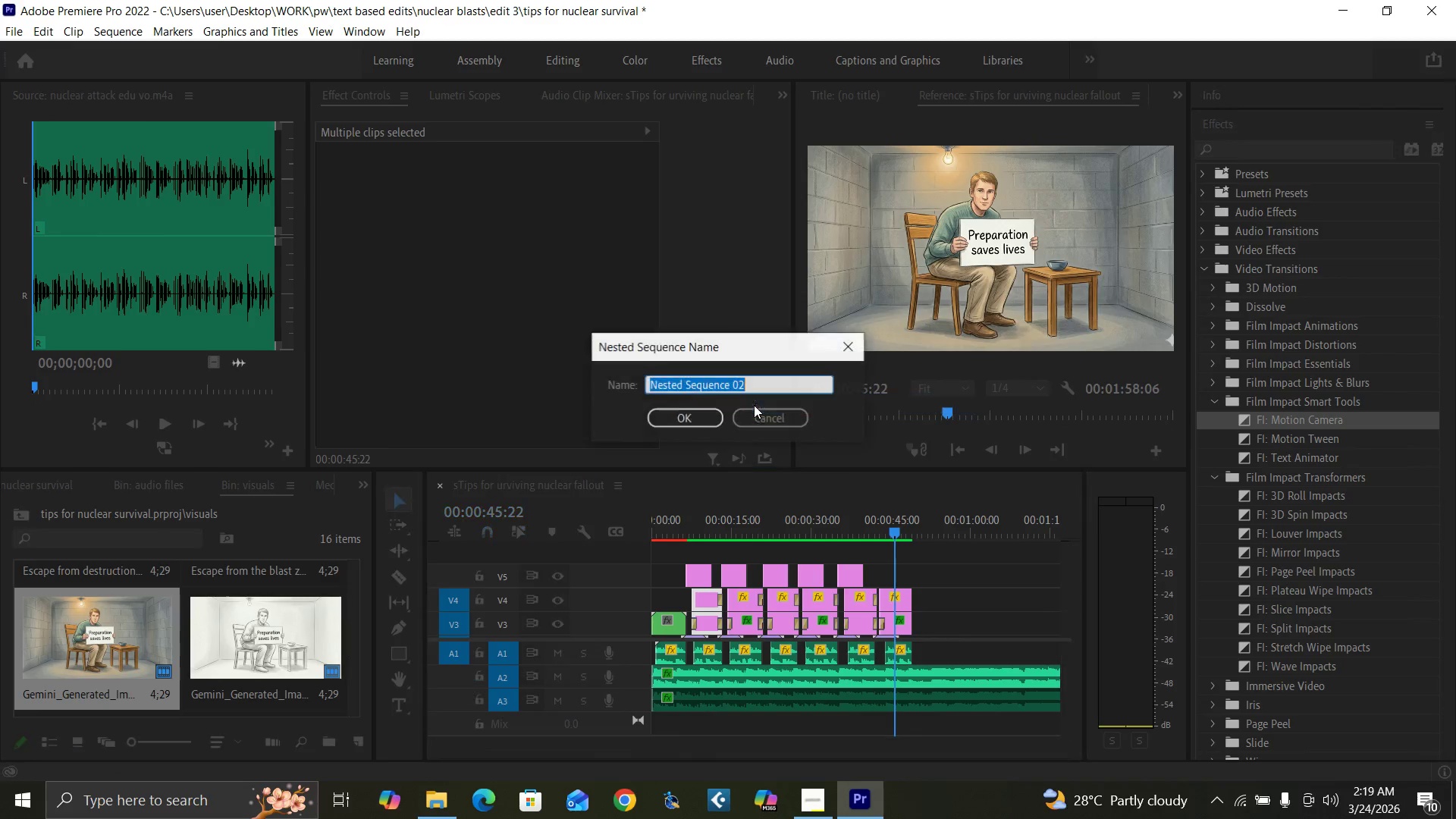 
type(NEST2)
 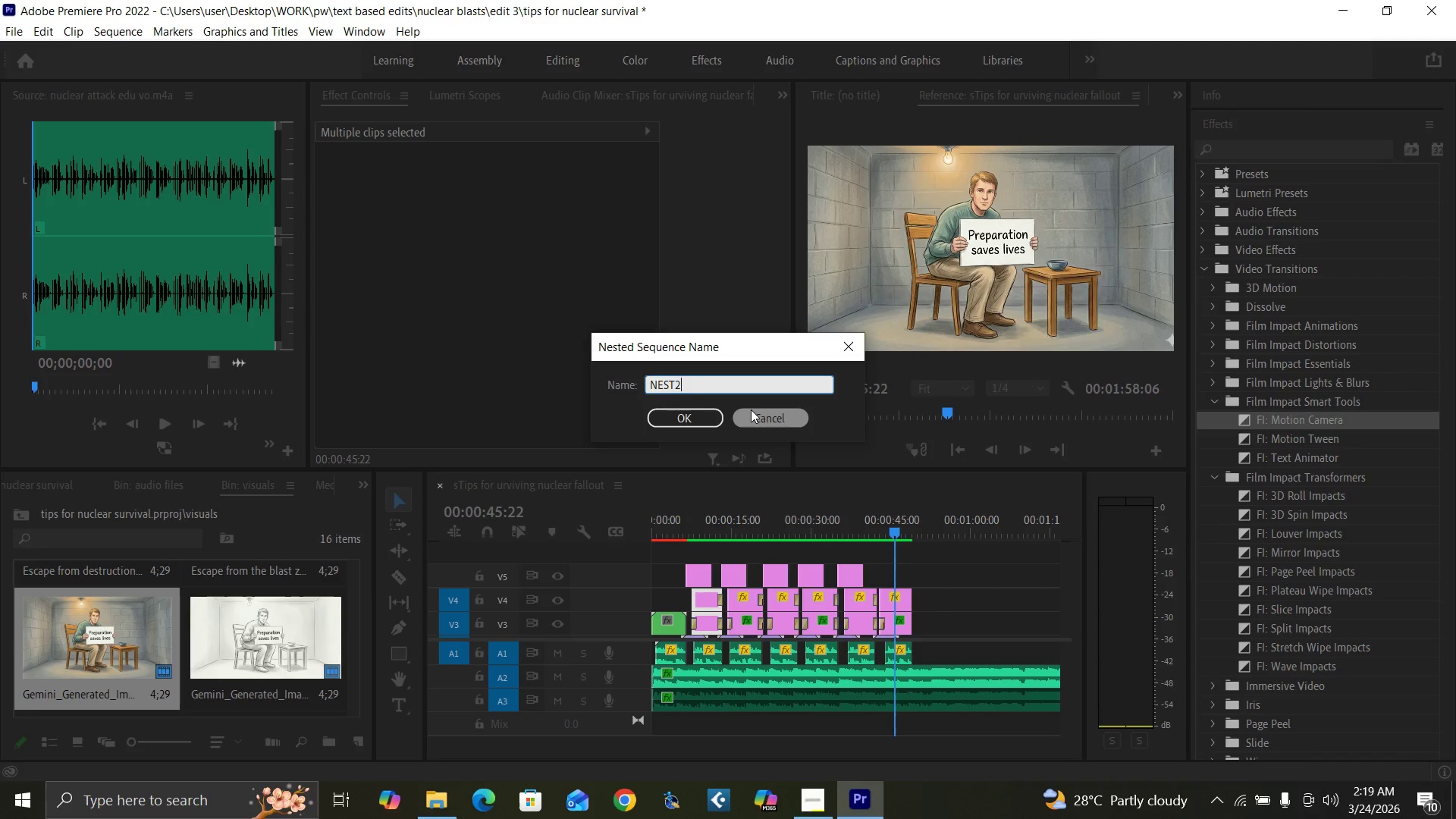 
key(Enter)
 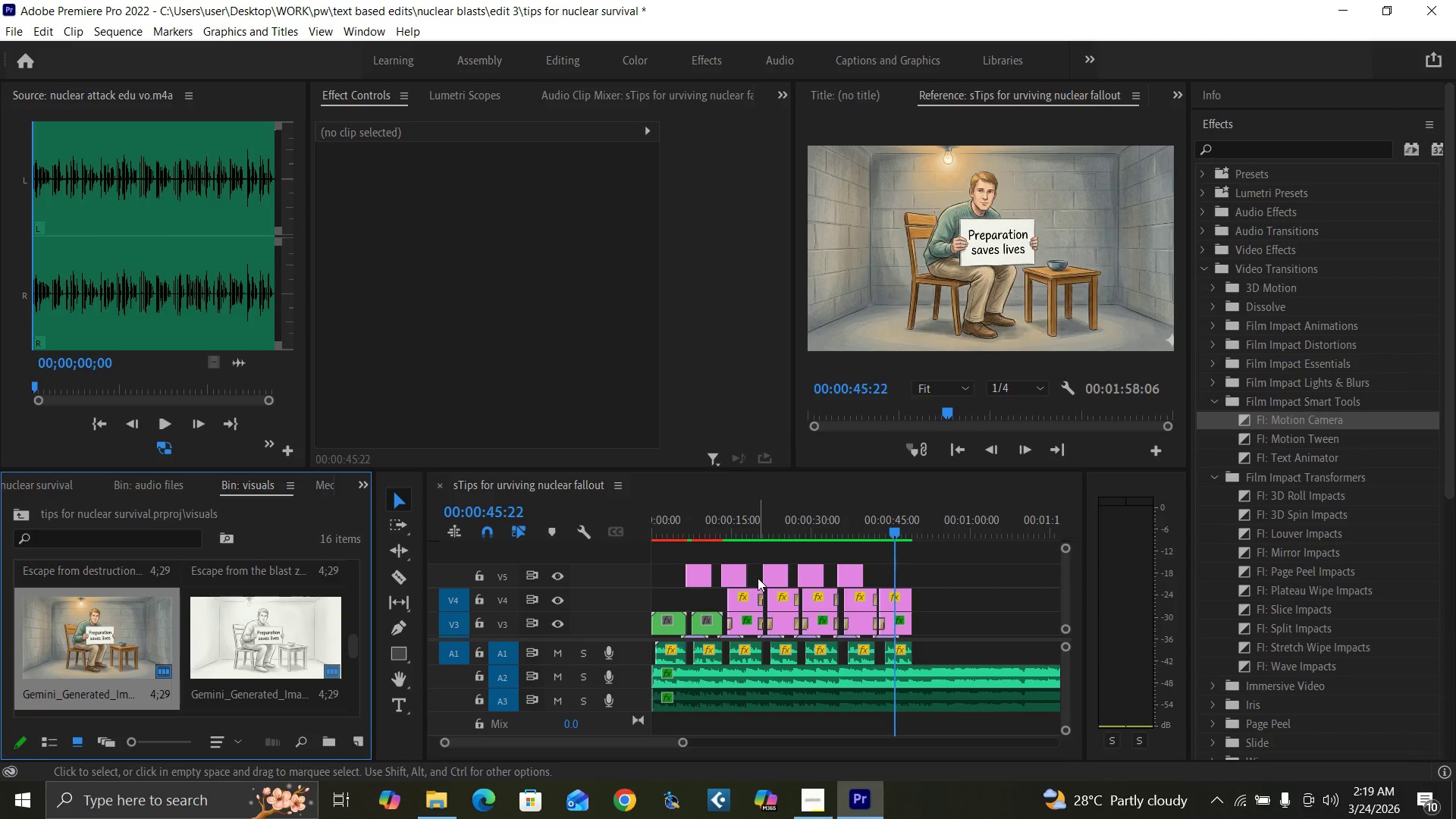 
left_click_drag(start_coordinate=[756, 576], to_coordinate=[751, 619])
 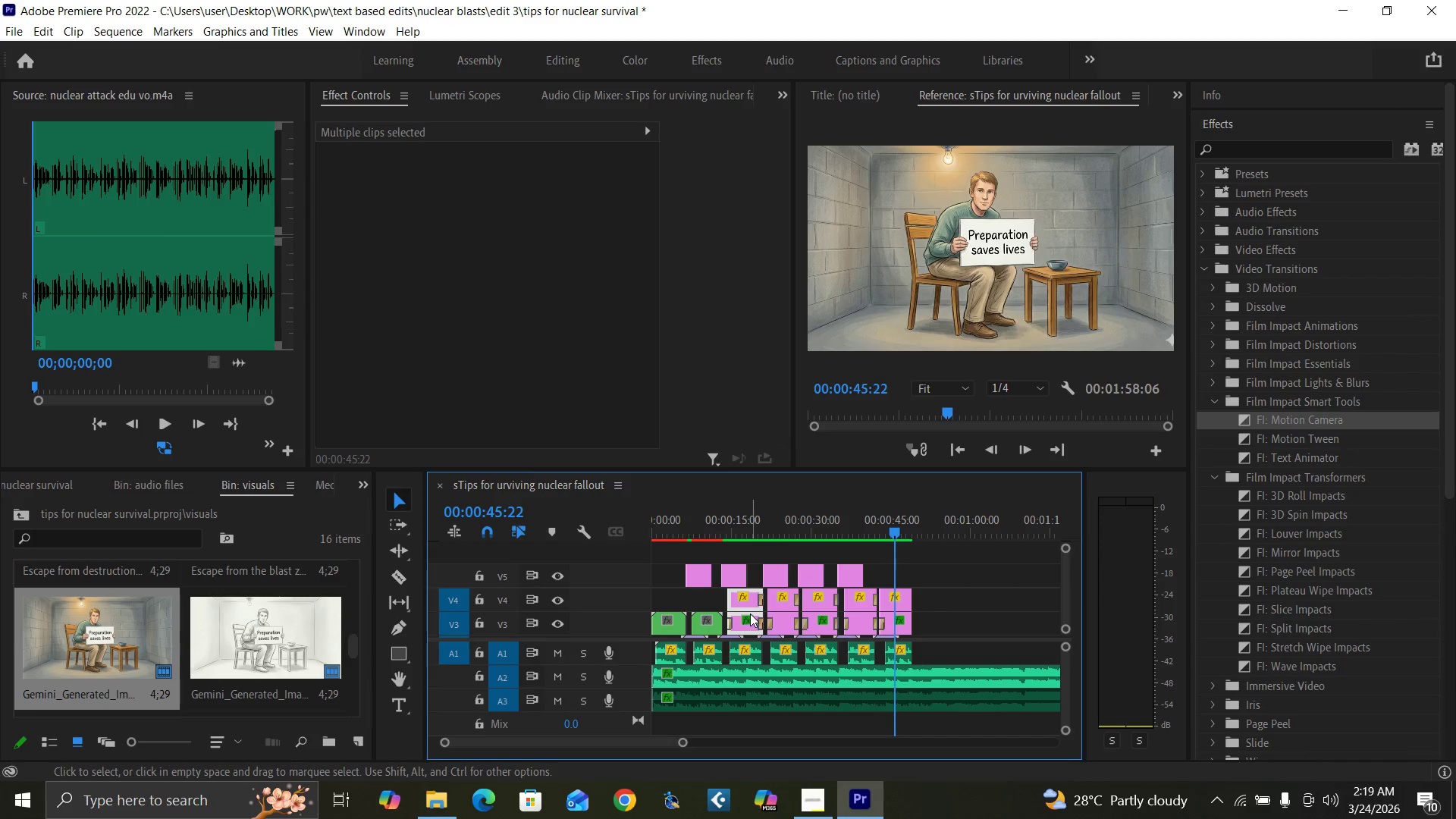 
right_click([750, 613])
 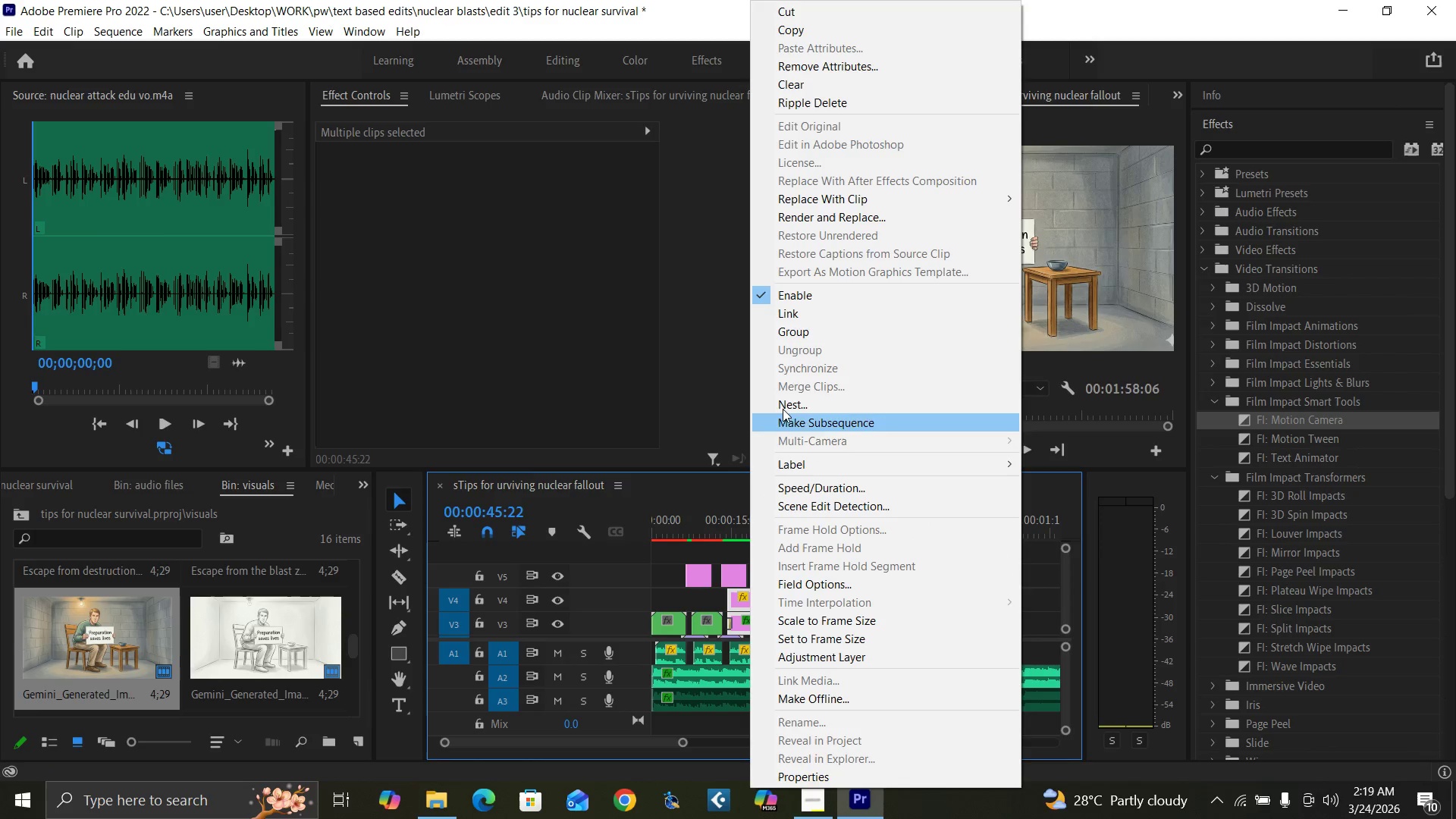 
left_click([783, 405])
 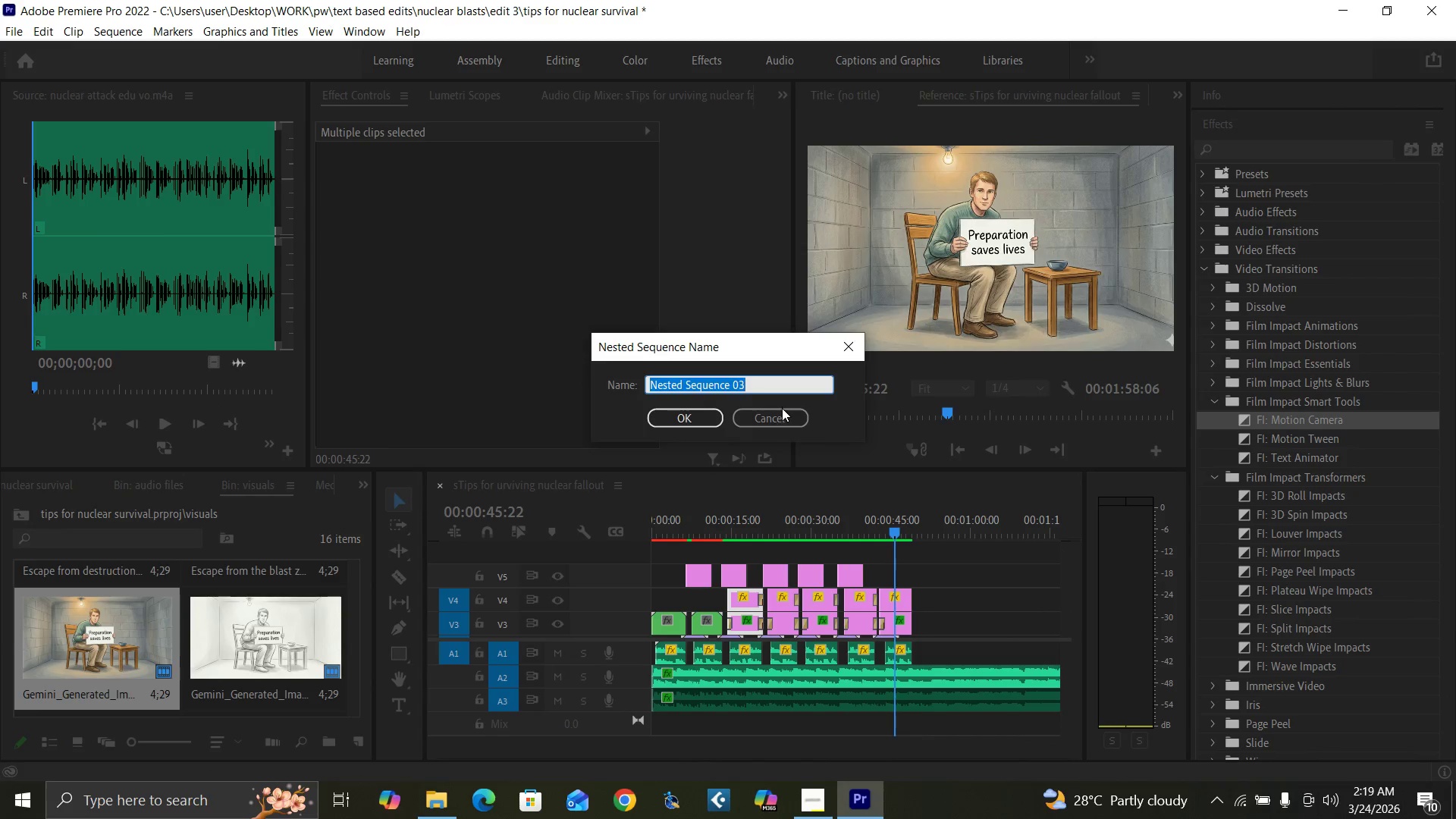 
type(NEST3)
 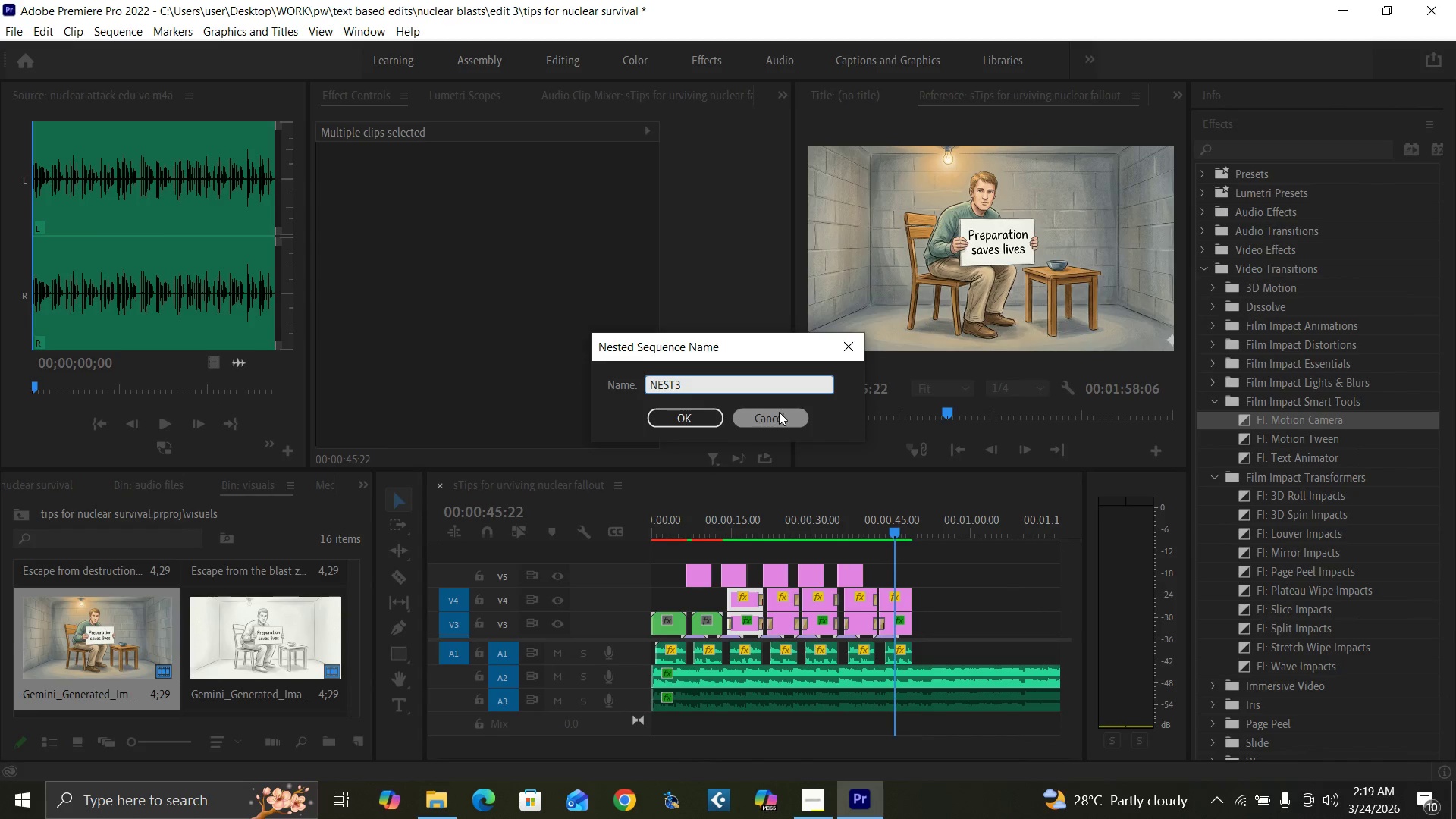 
key(Enter)
 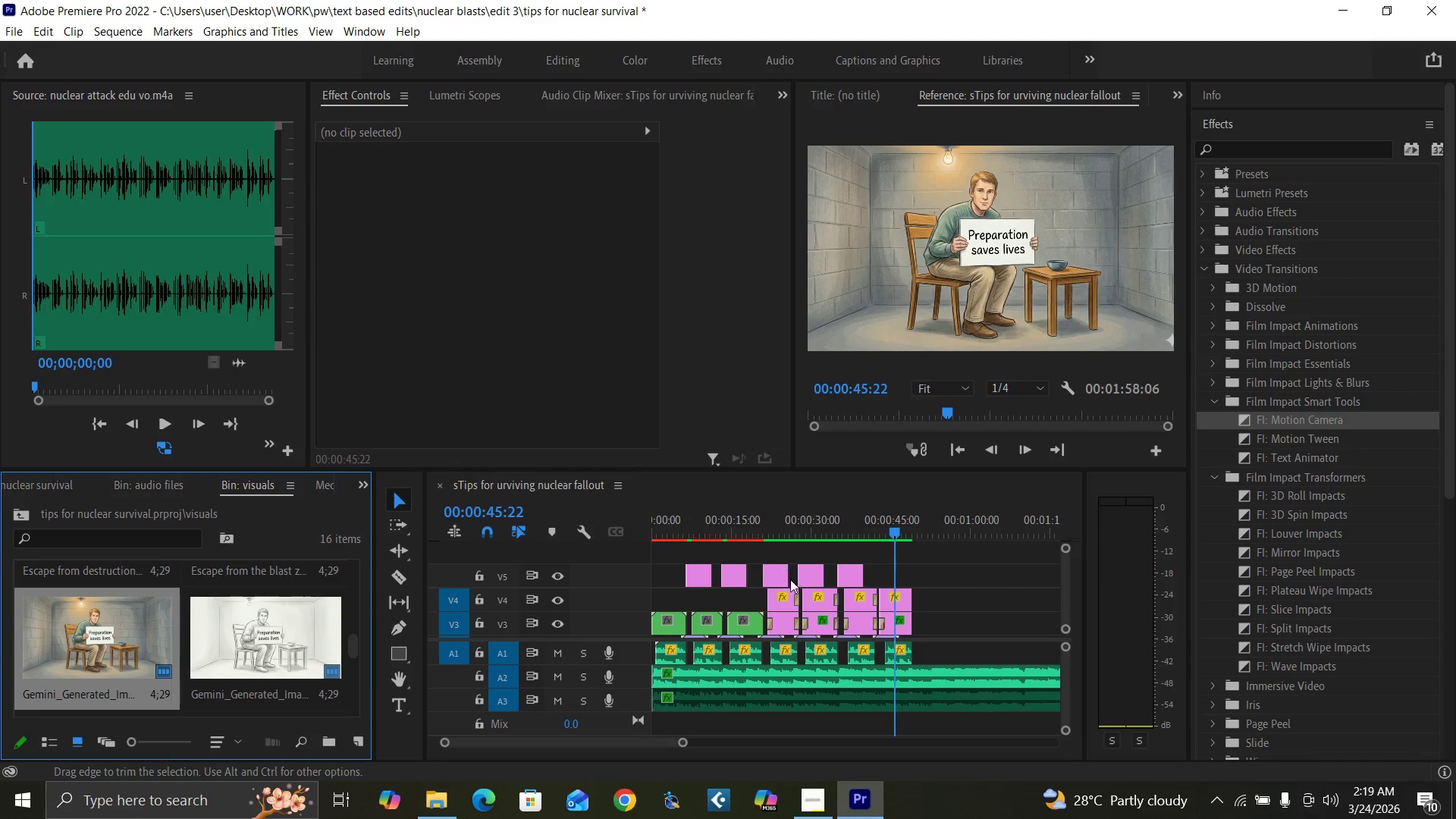 
left_click_drag(start_coordinate=[793, 582], to_coordinate=[791, 623])
 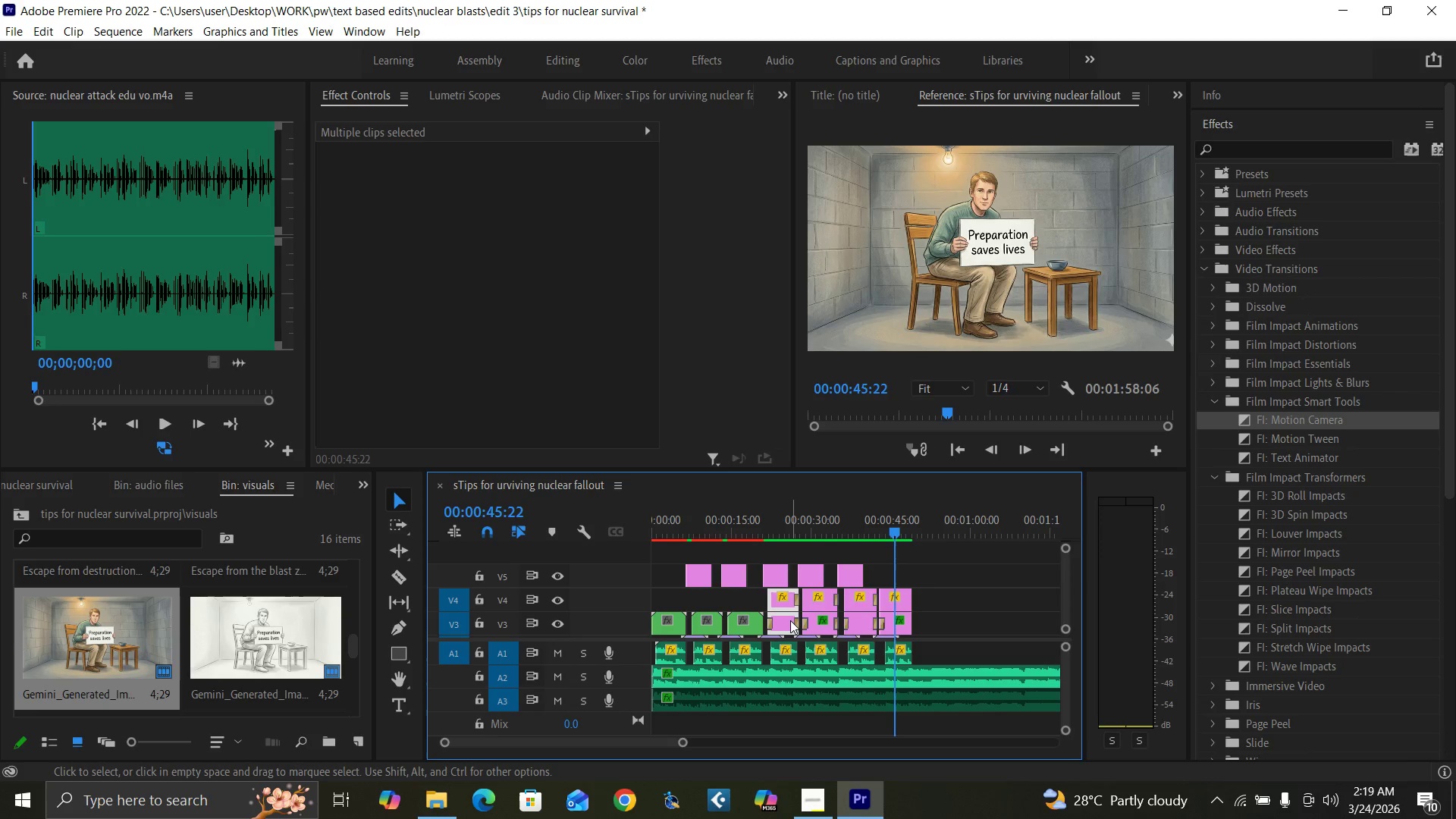 
right_click([790, 620])
 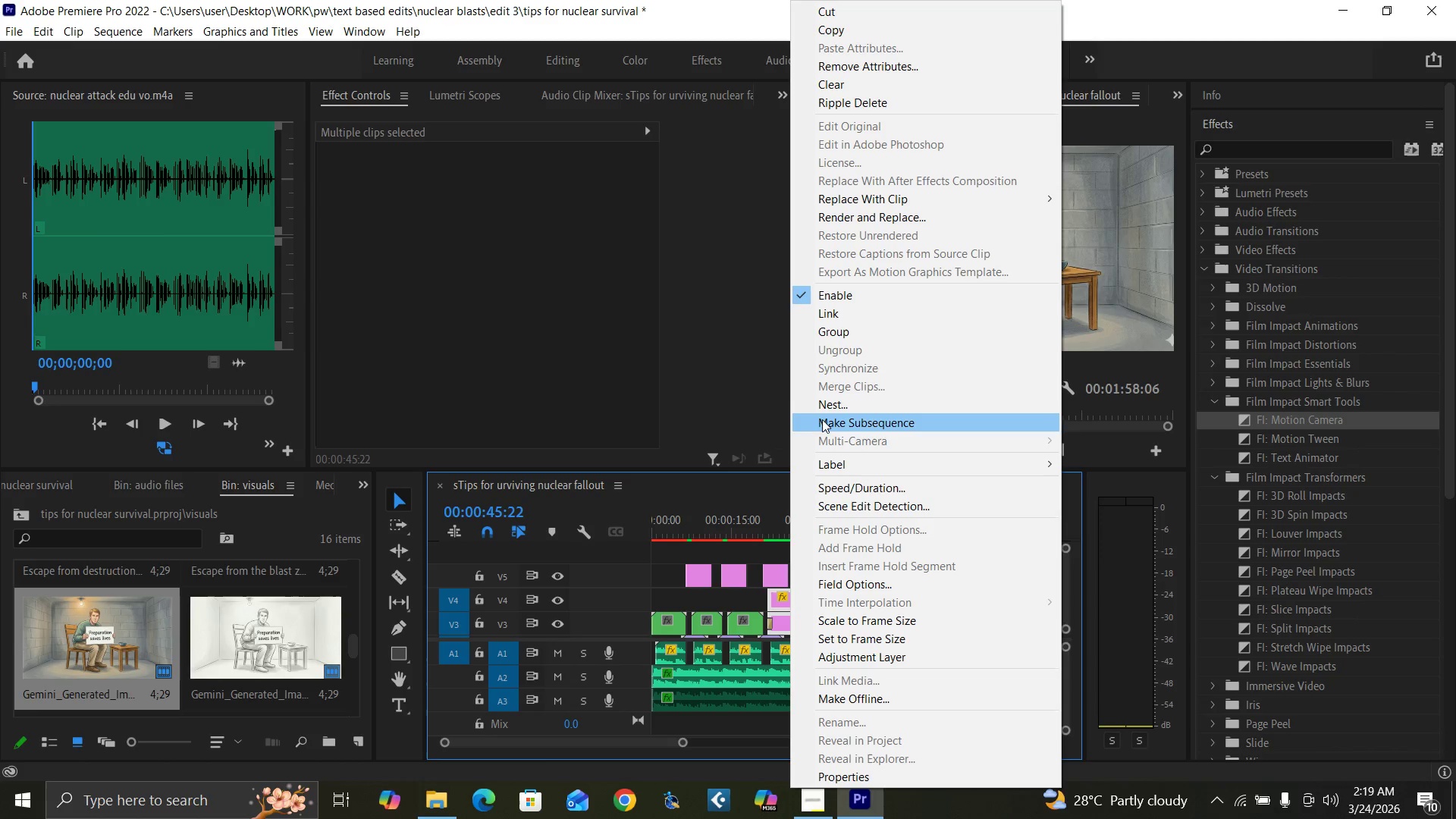 
left_click([827, 410])
 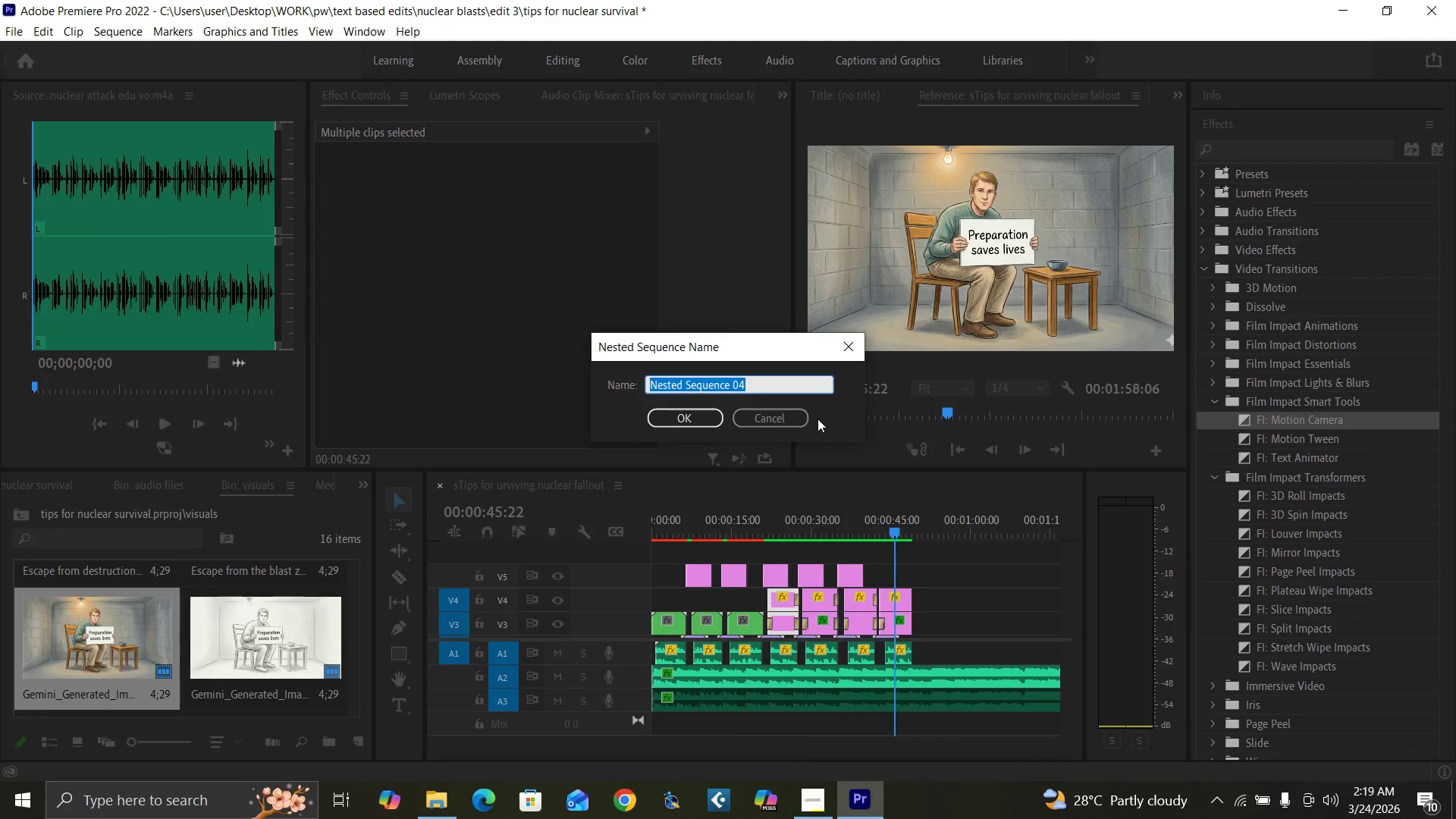 
type(NEST)
 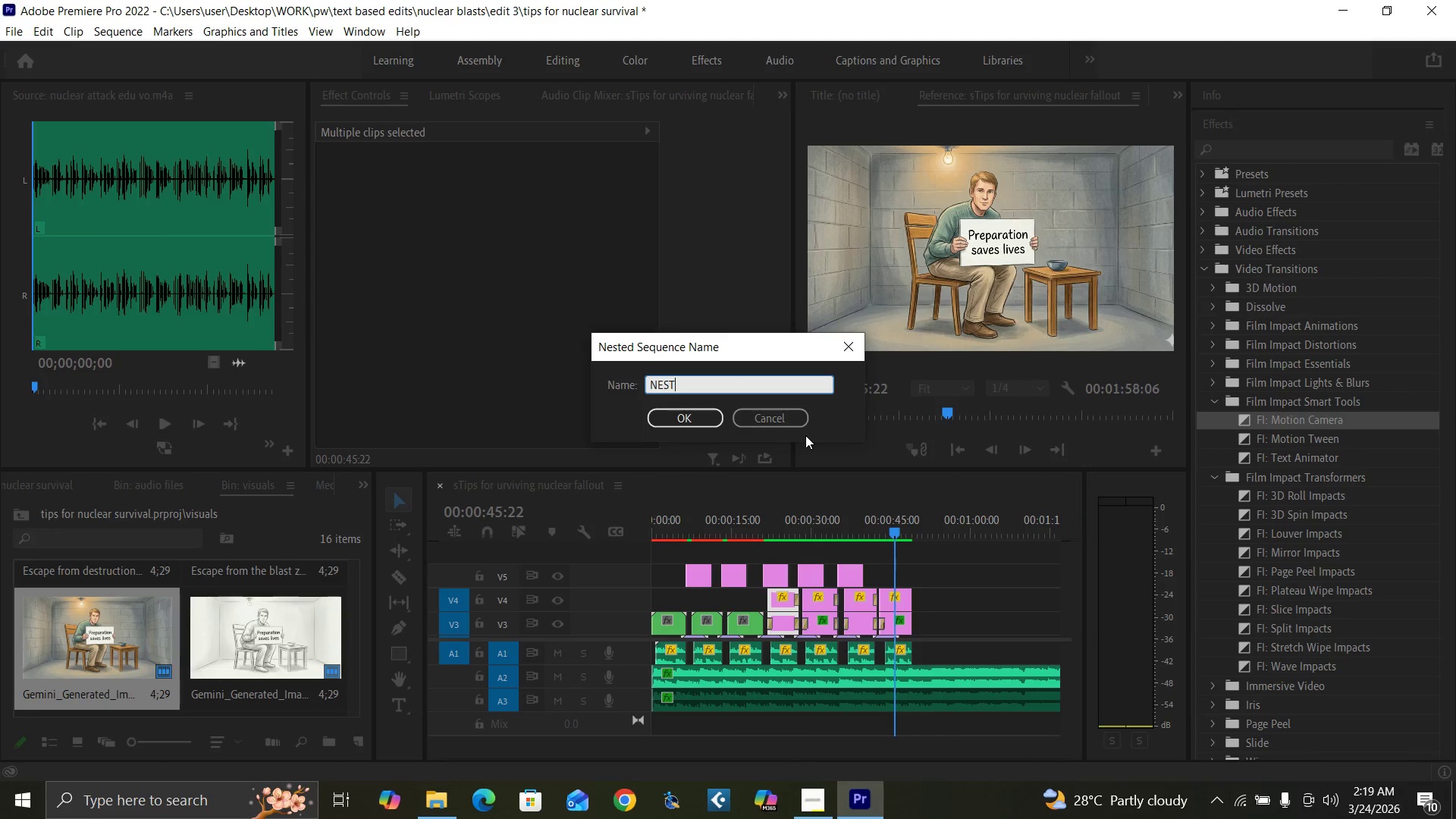 
key(4)
 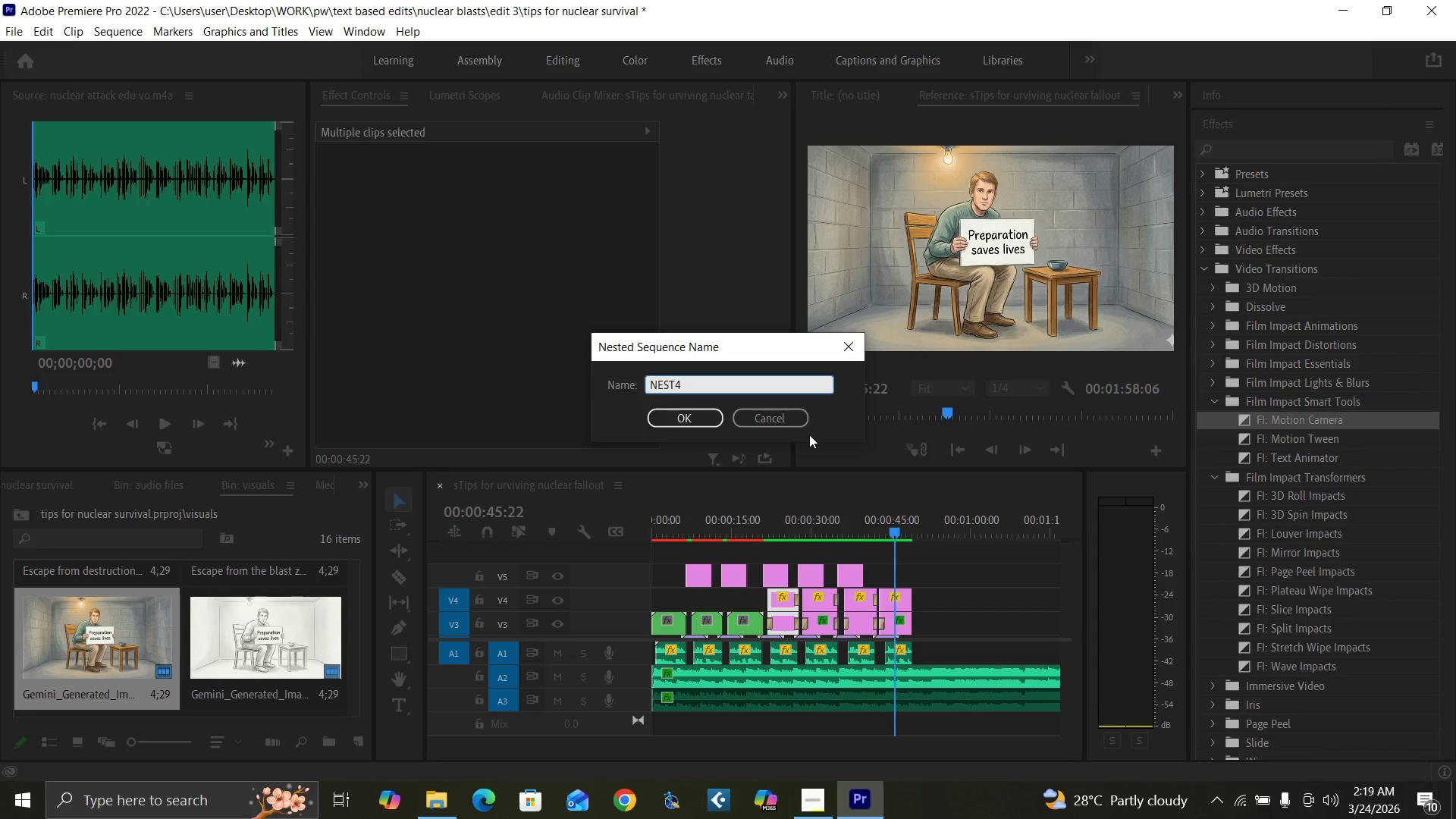 
key(Enter)
 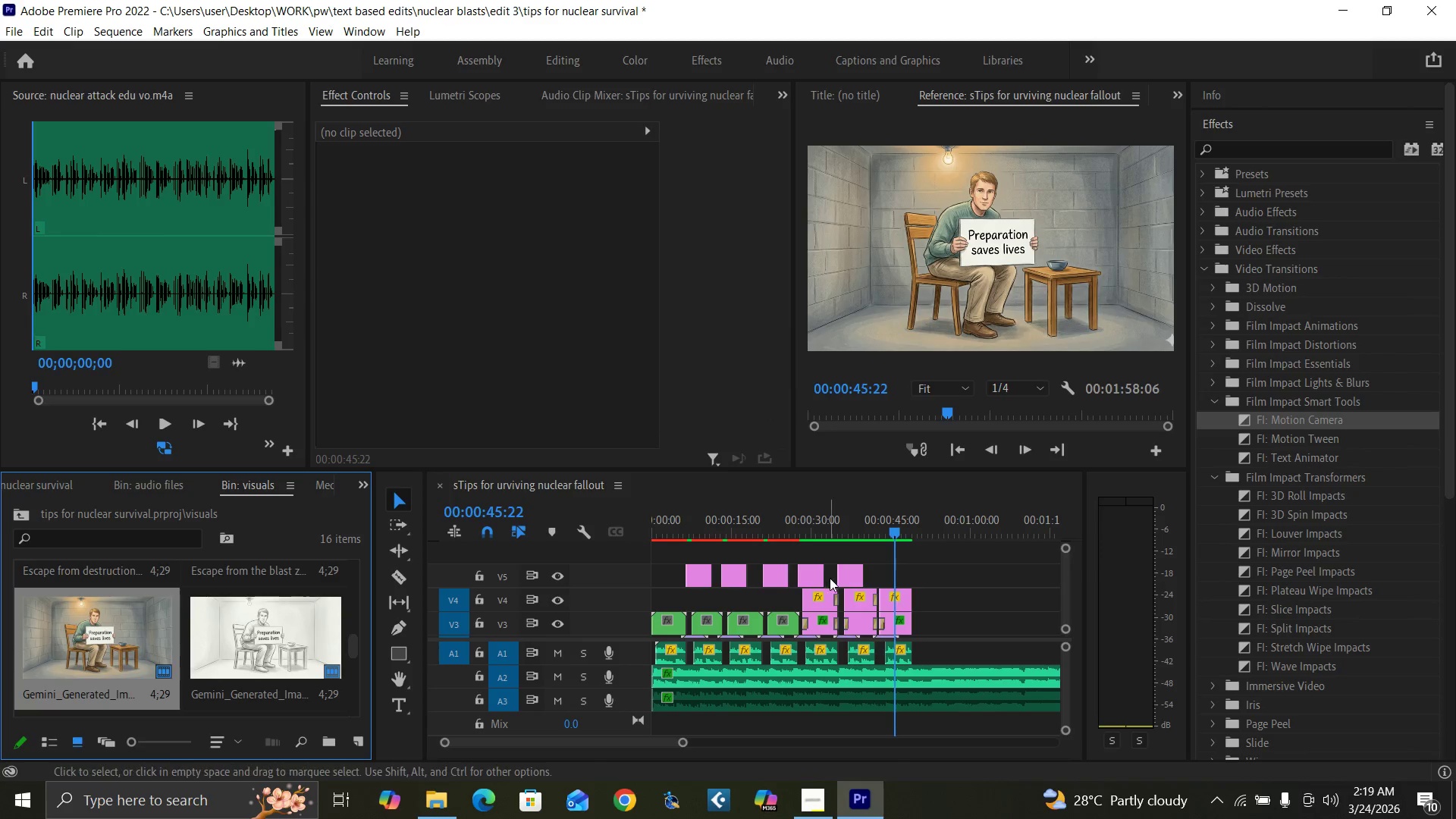 
left_click_drag(start_coordinate=[830, 579], to_coordinate=[827, 620])
 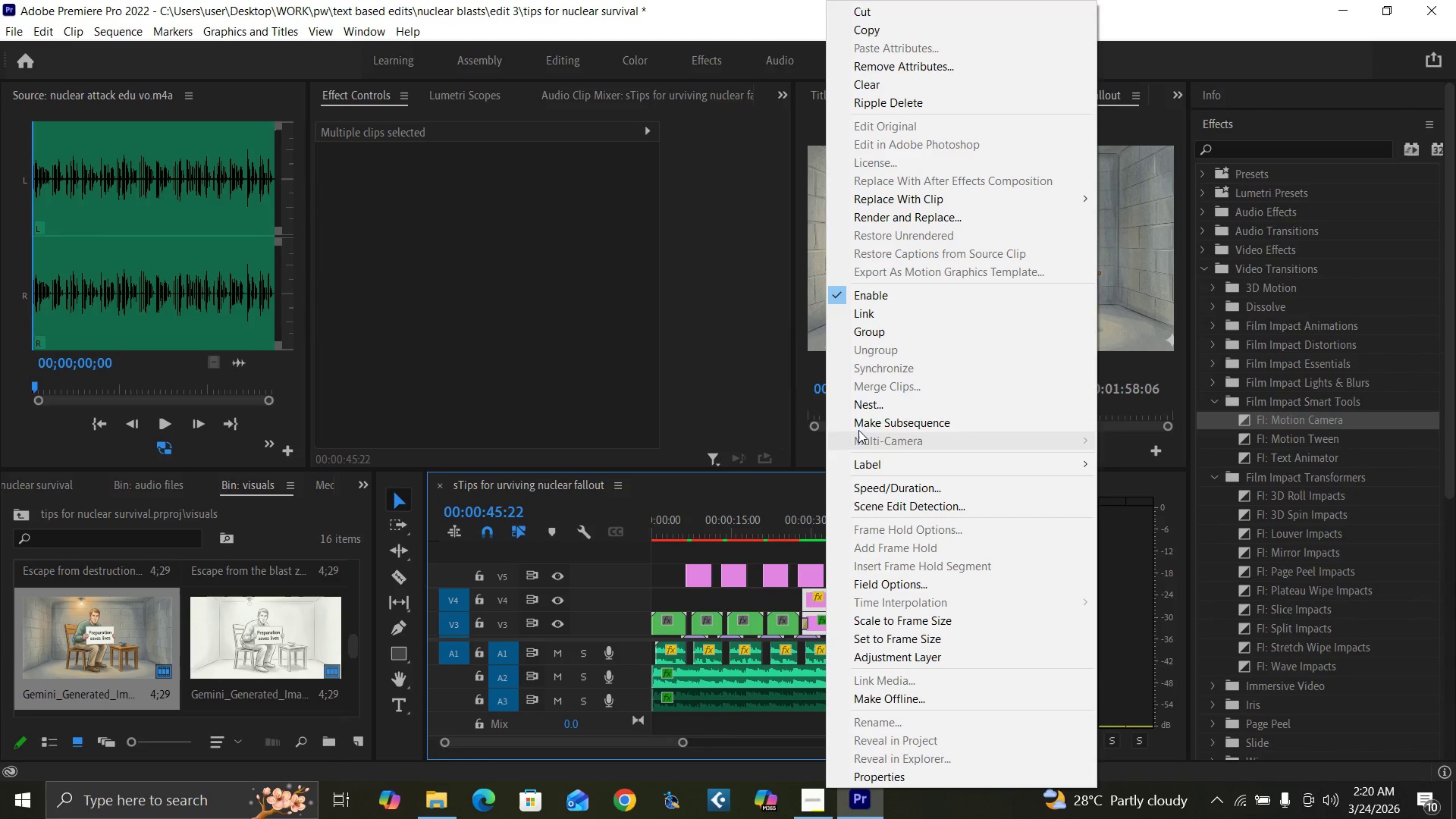 
left_click([861, 406])
 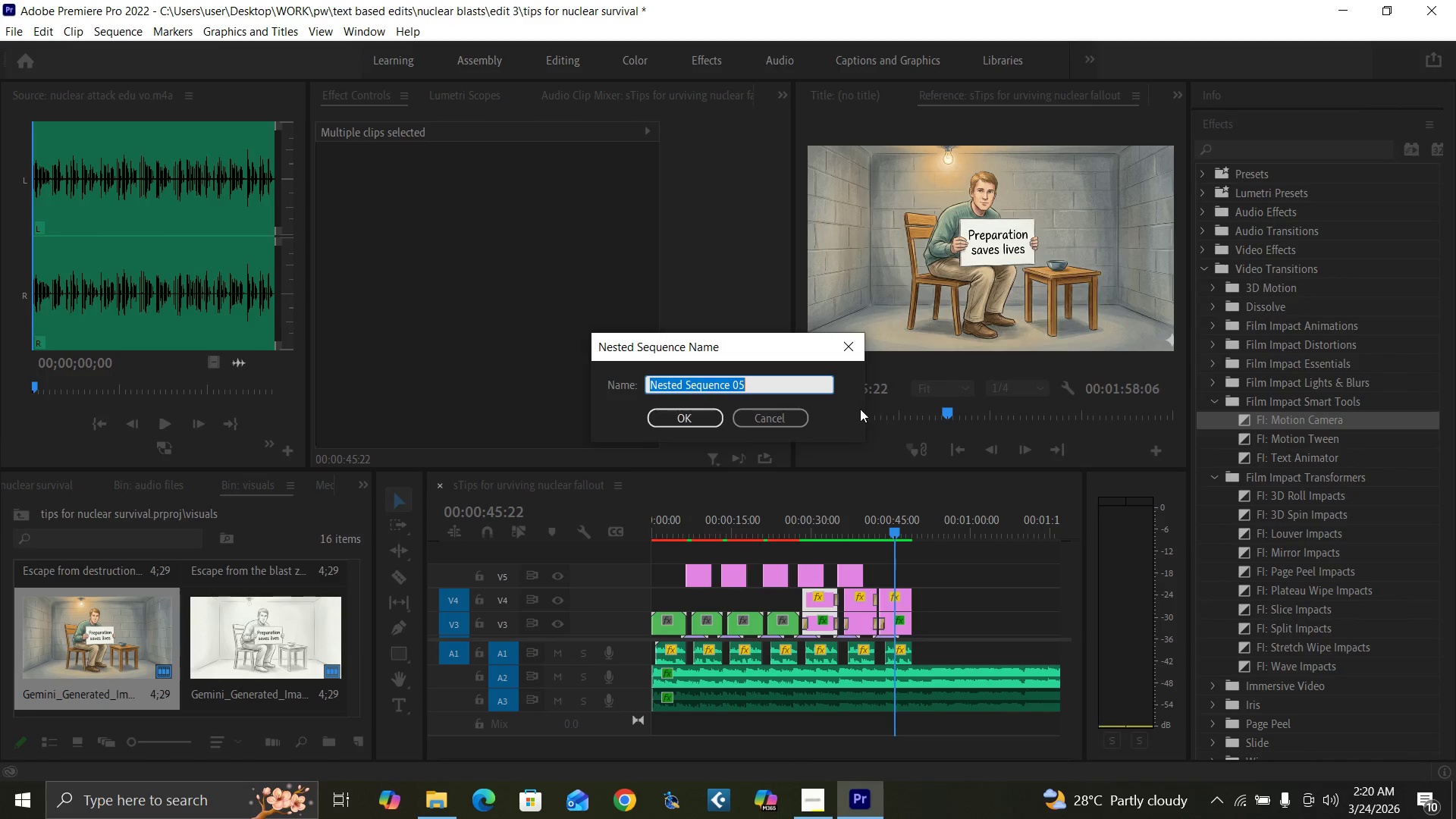 
type(NEST5)
 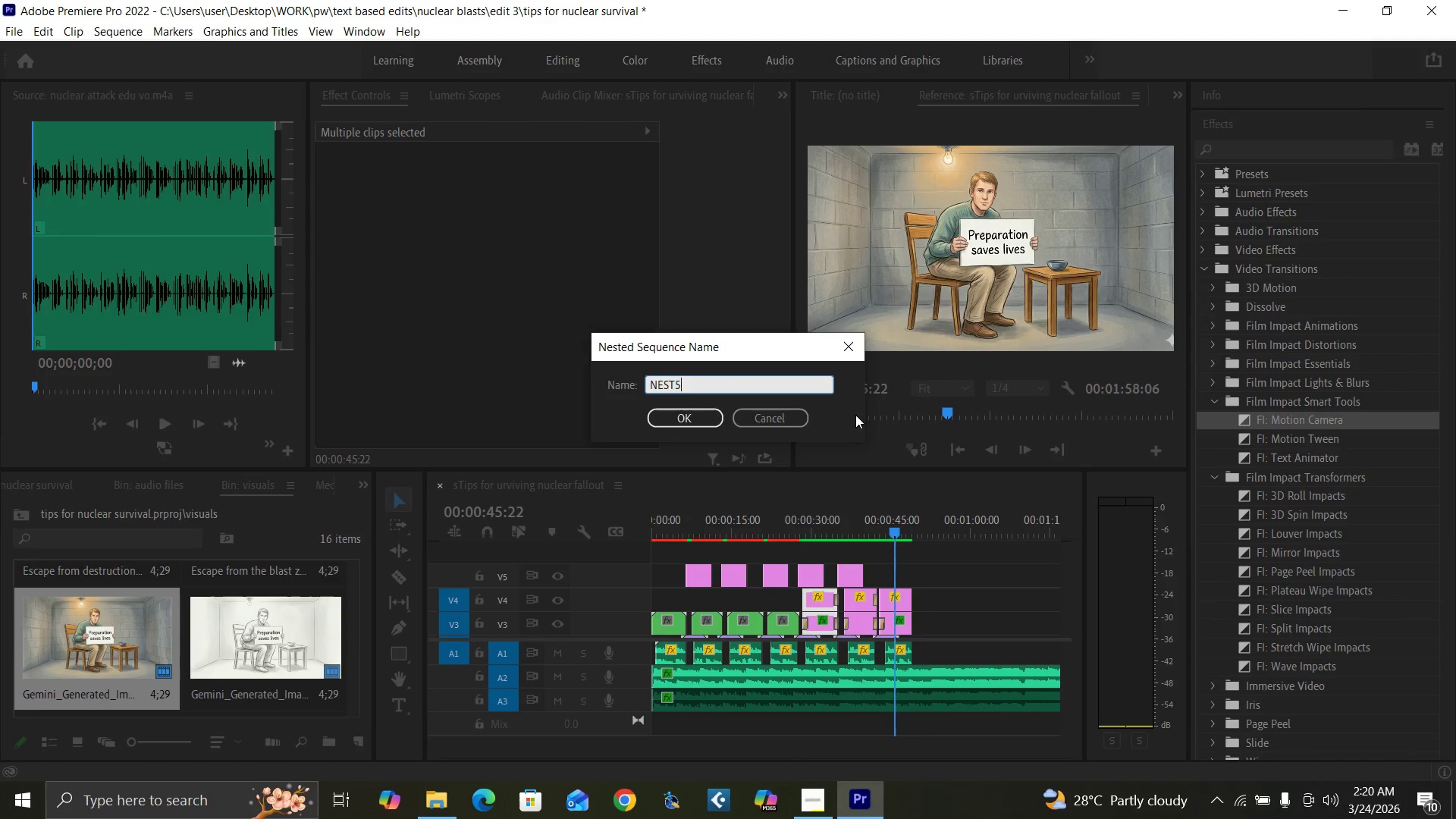 
key(Enter)
 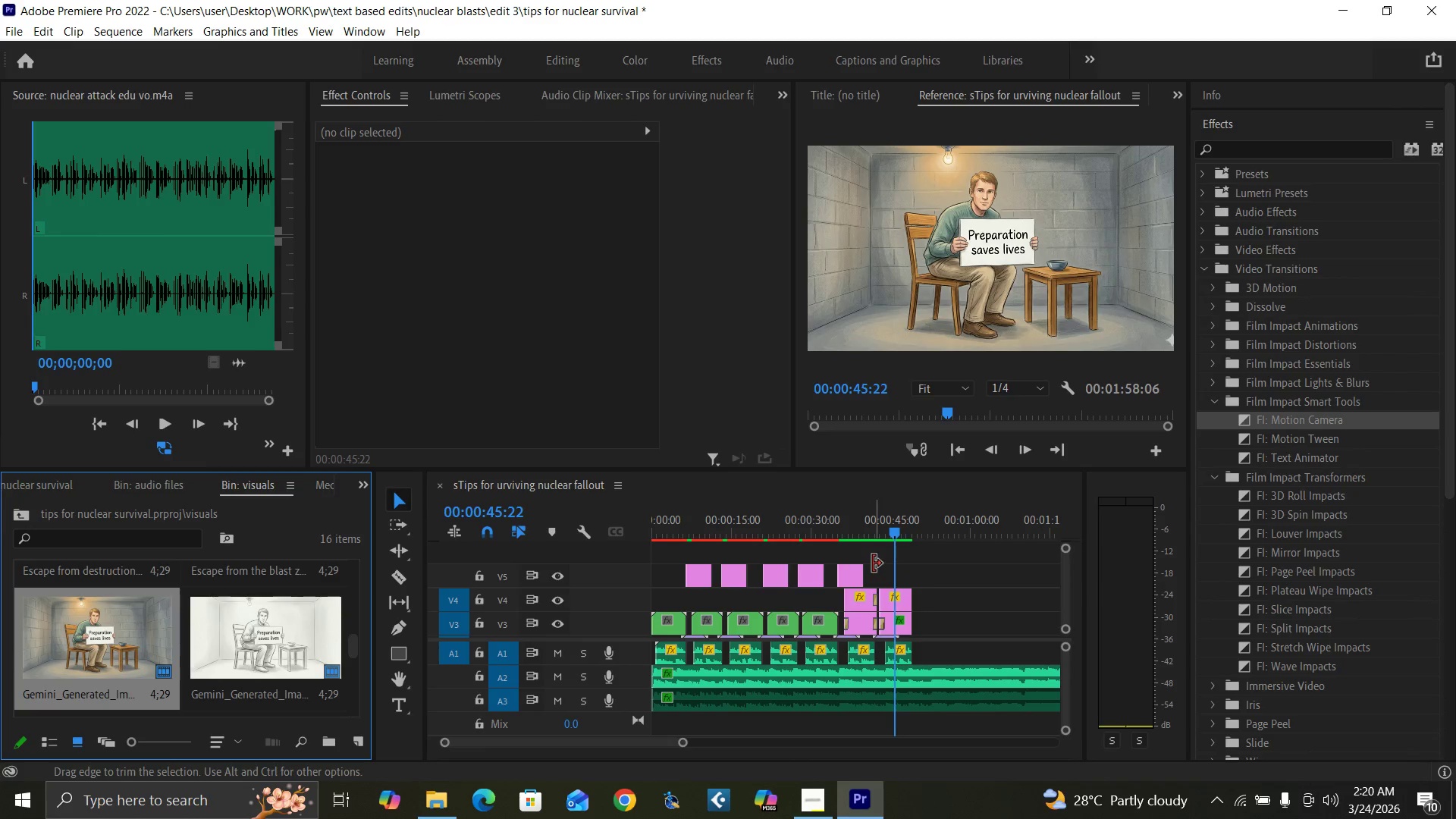 
left_click_drag(start_coordinate=[872, 552], to_coordinate=[866, 620])
 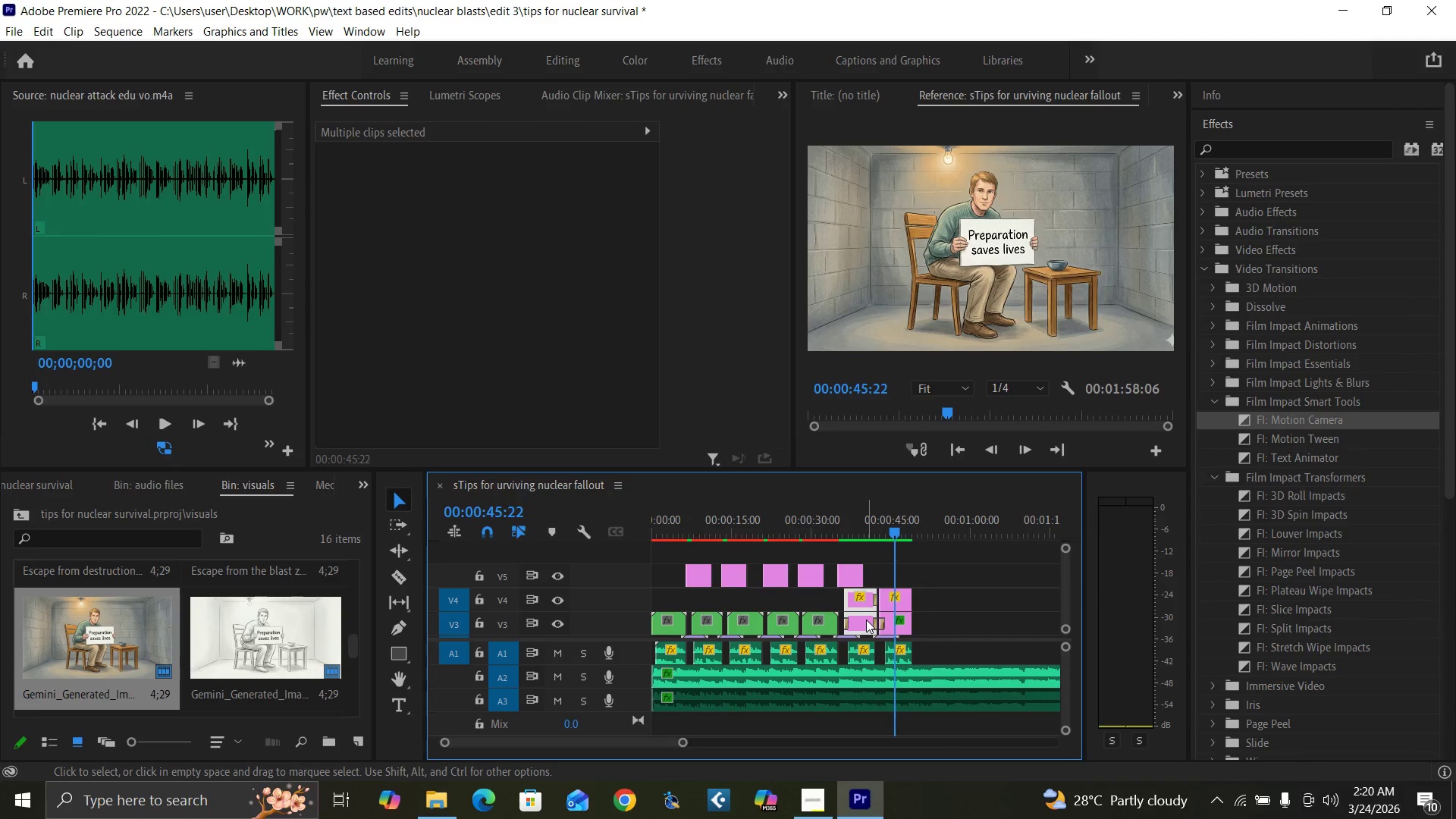 
right_click([866, 620])
 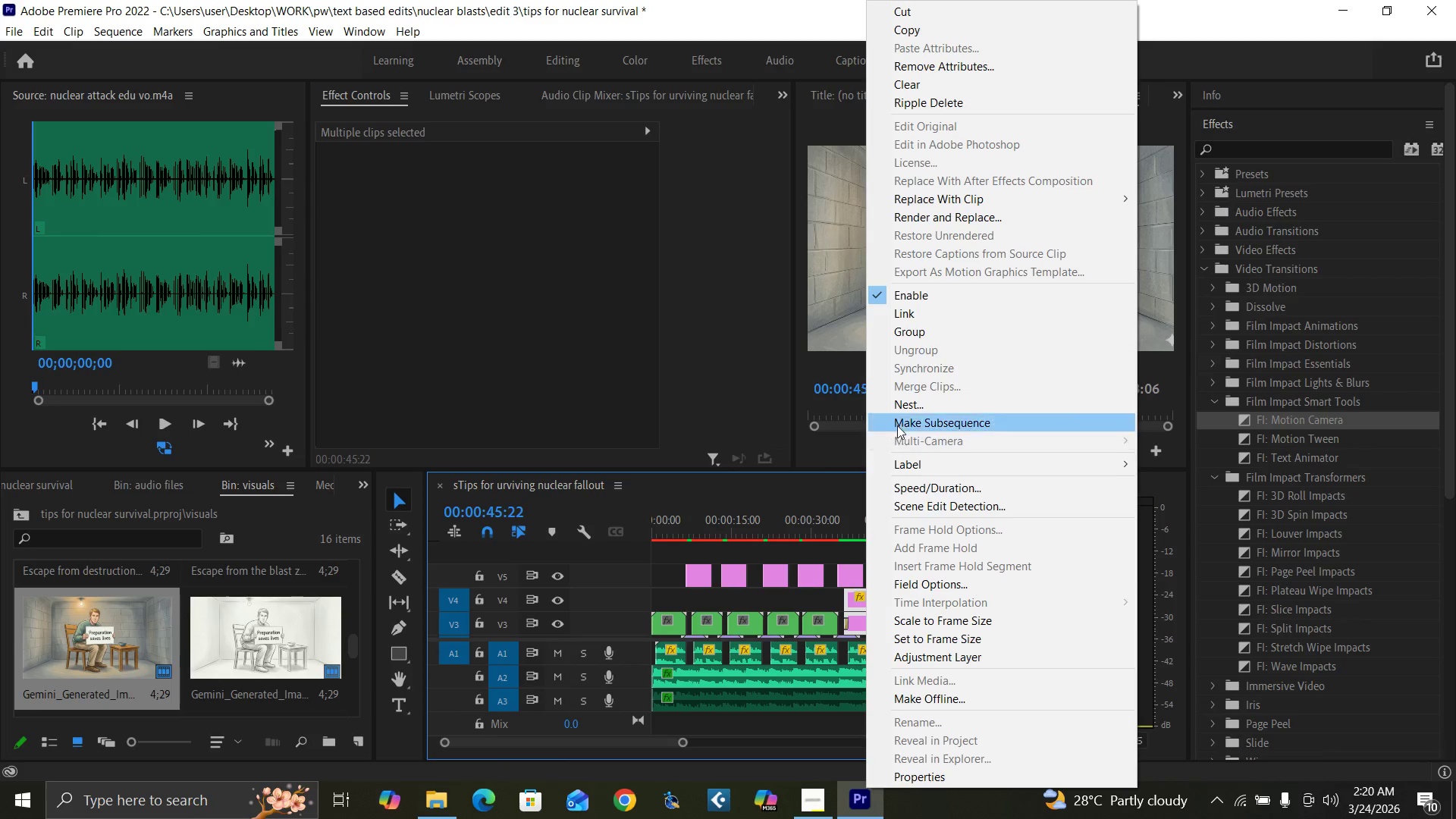 
left_click([901, 406])
 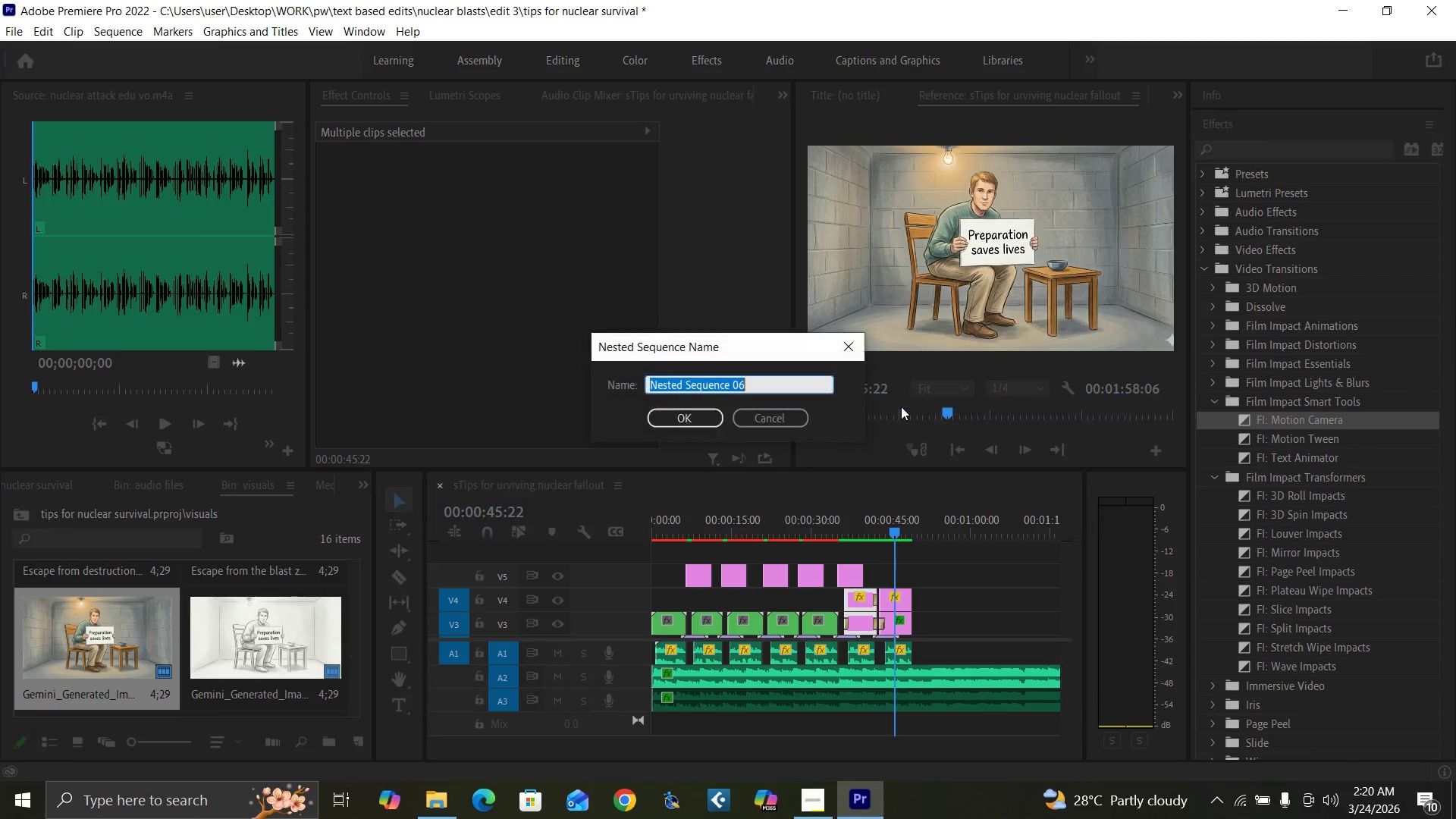 
type(NEST6)
 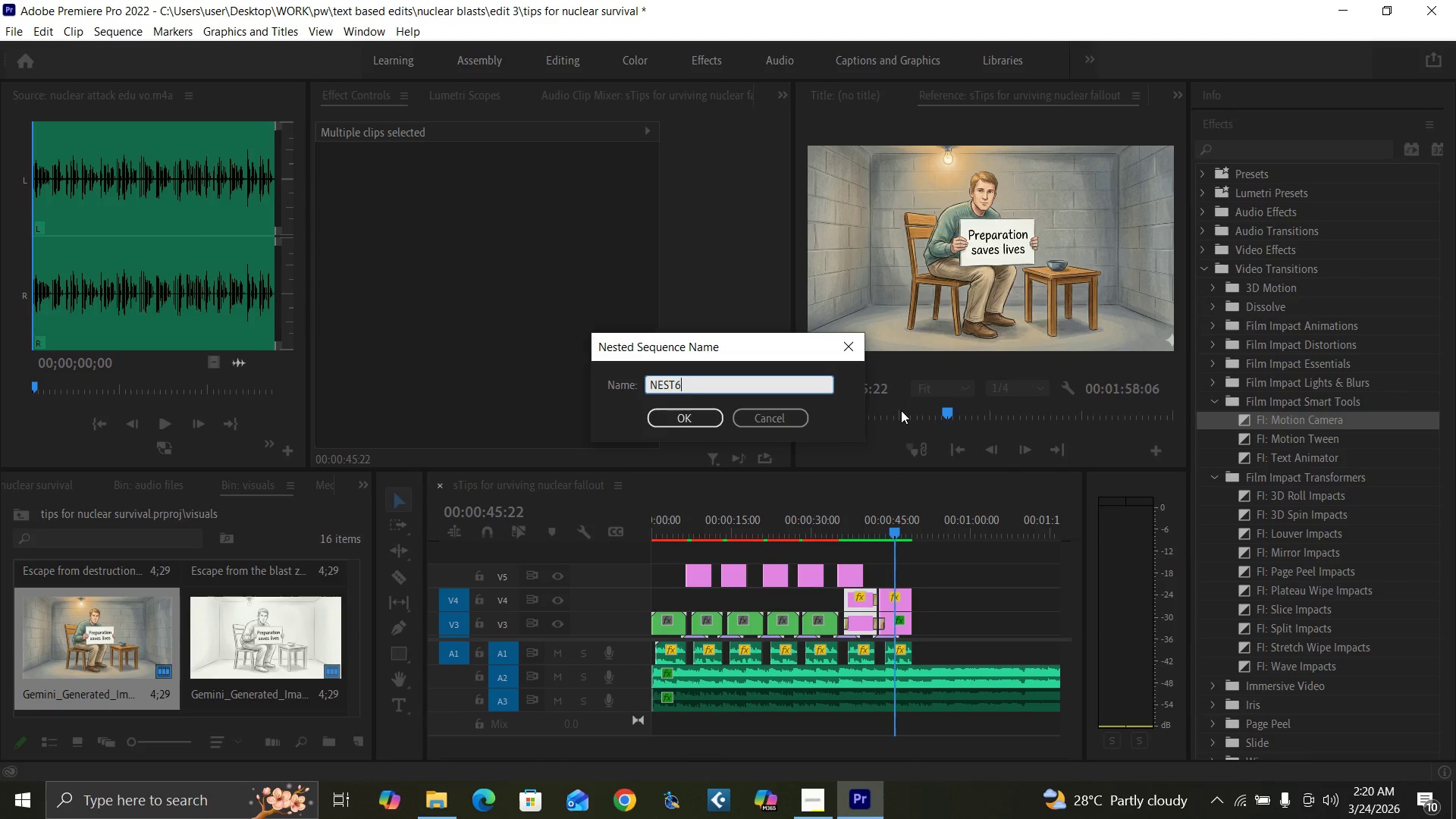 
key(Enter)
 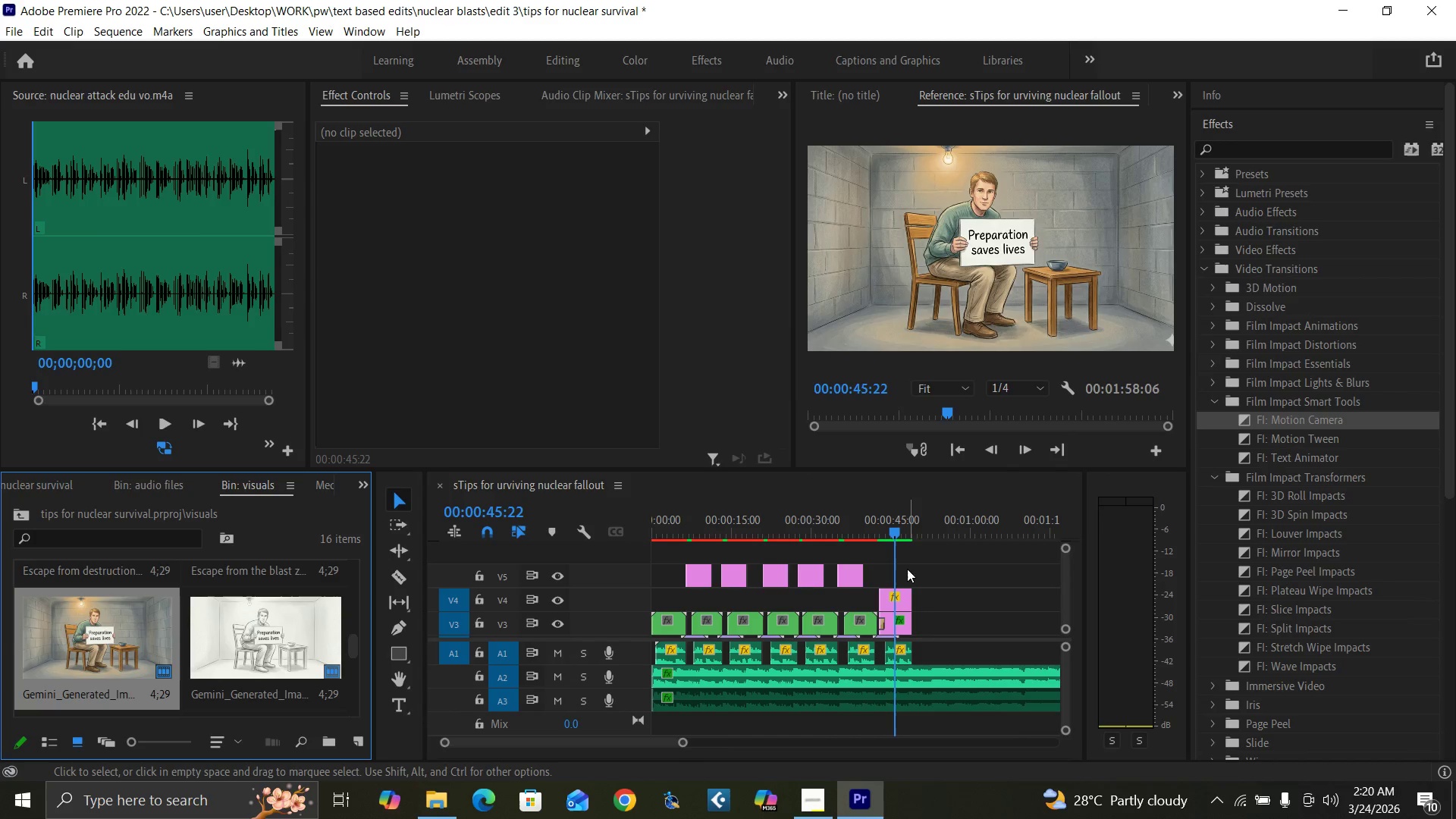 
left_click_drag(start_coordinate=[905, 572], to_coordinate=[901, 632])
 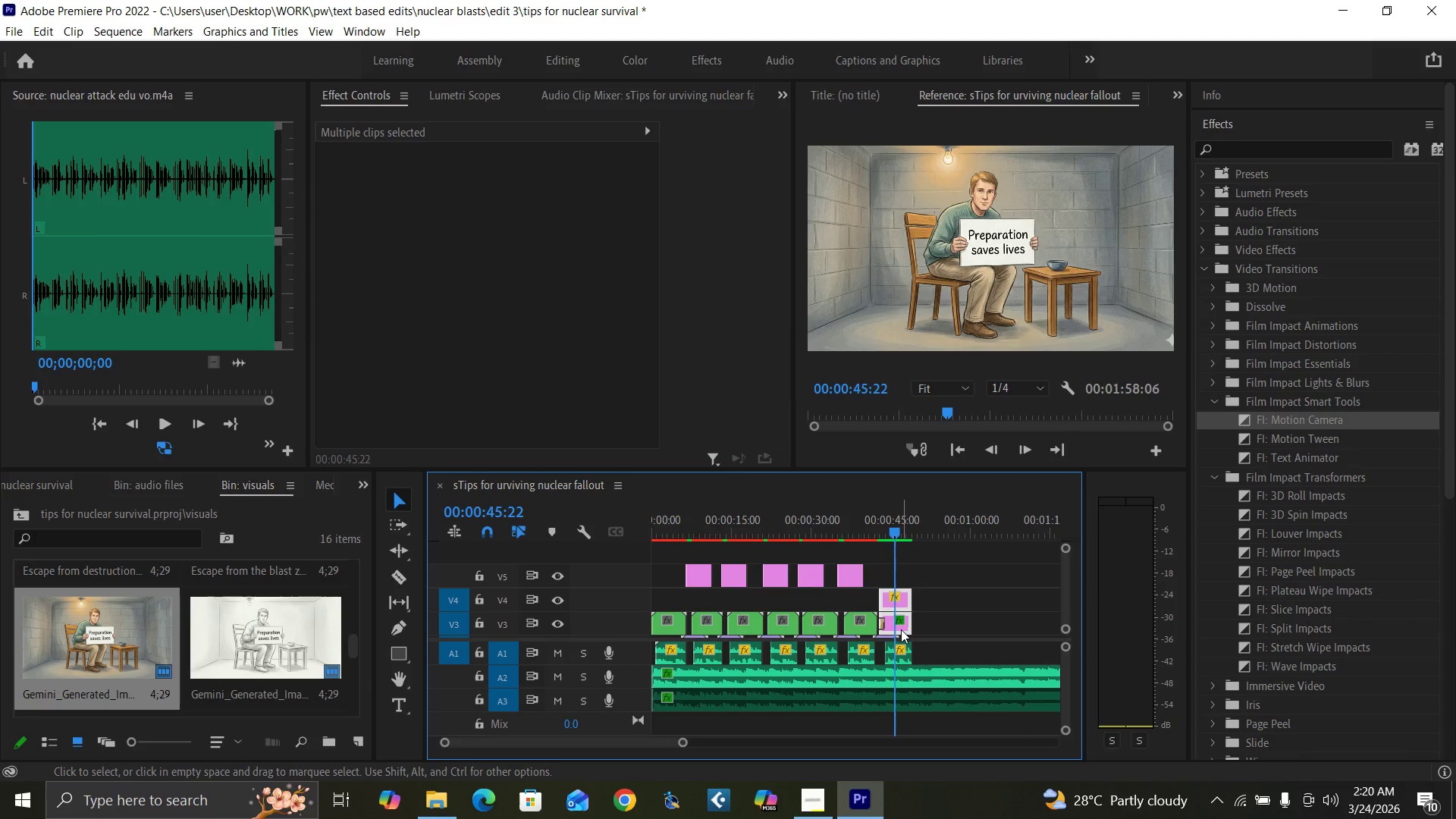 
right_click([901, 629])
 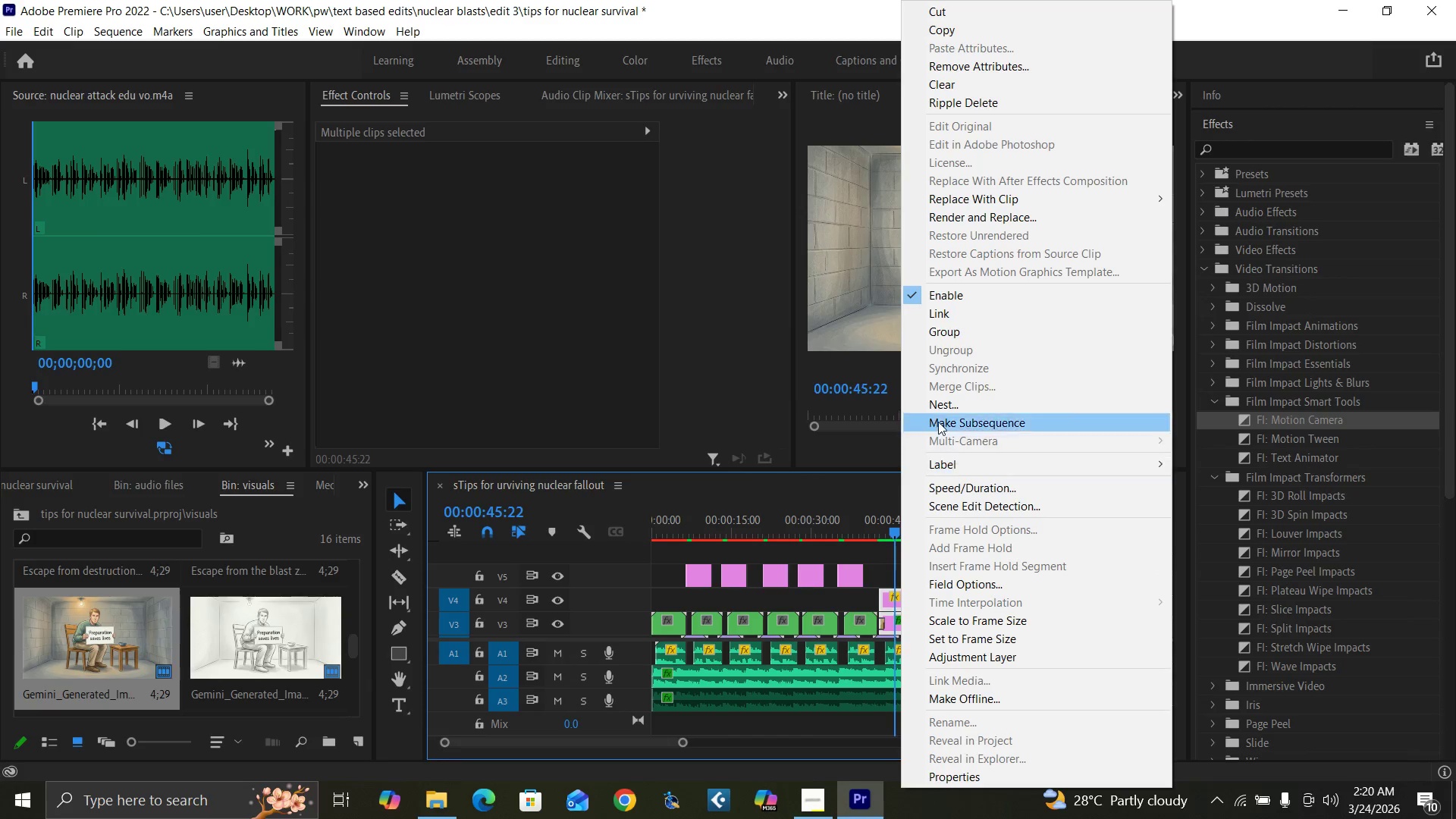 
left_click([943, 406])
 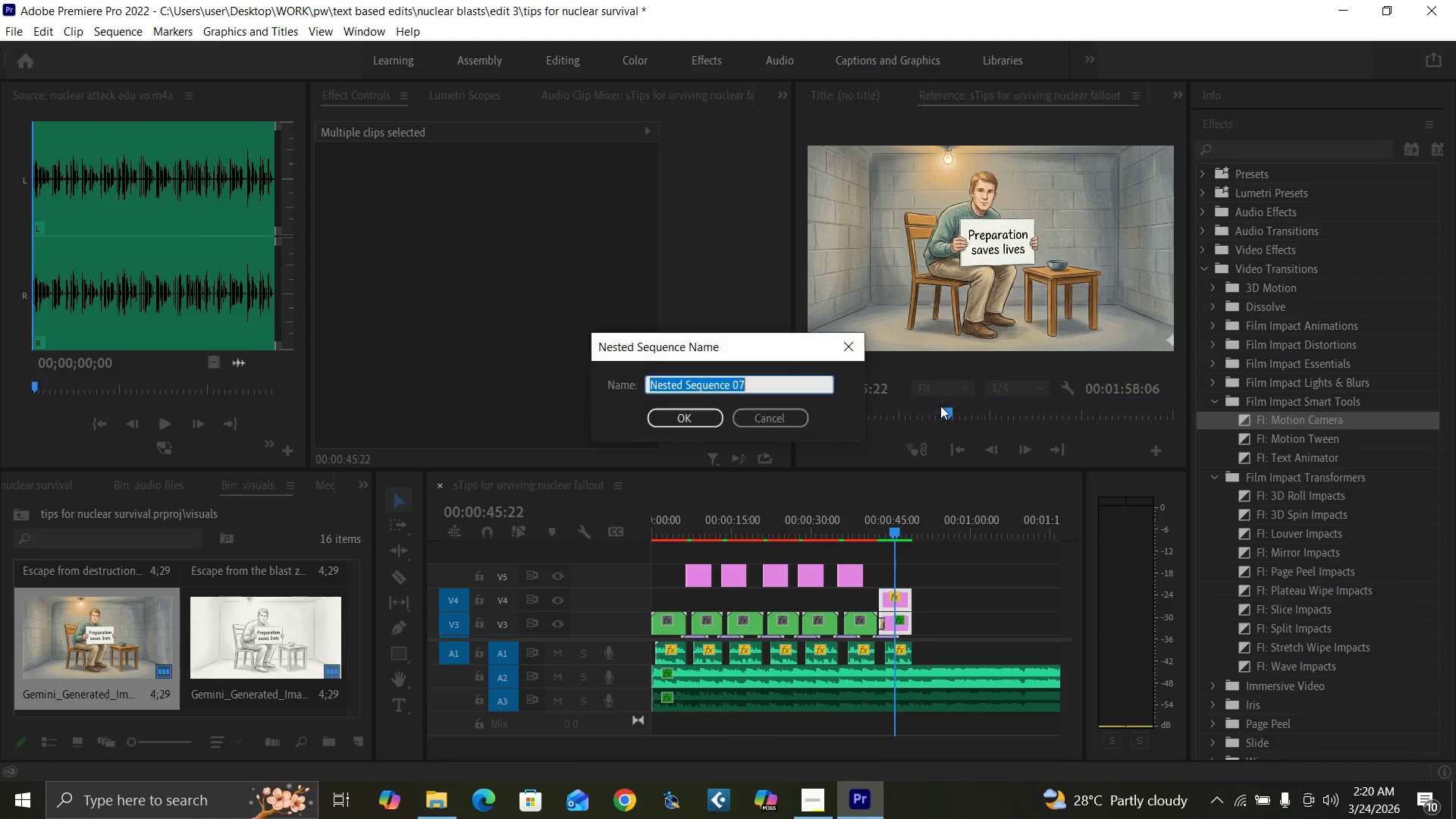 
type(NEST7)
 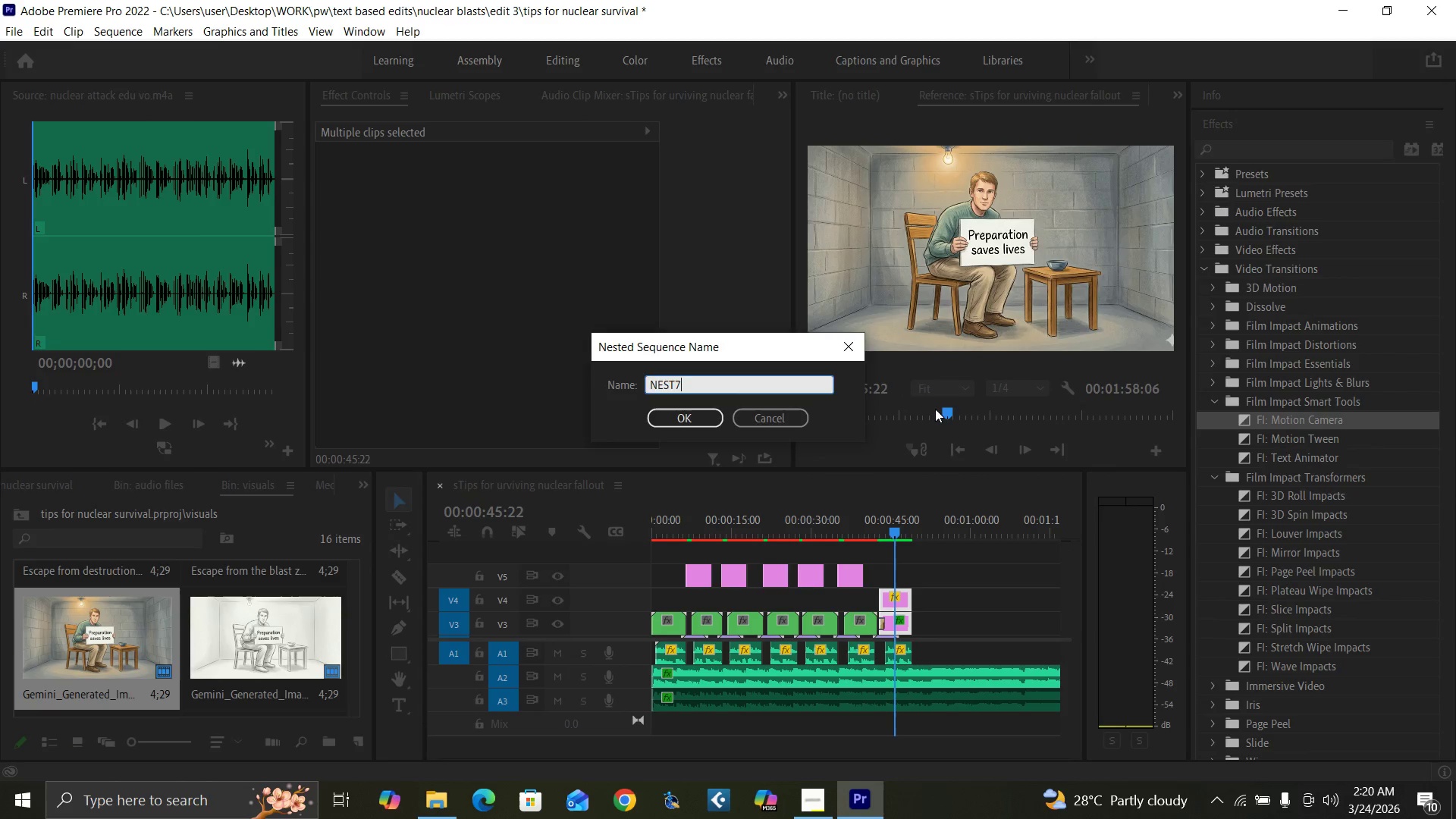 
key(Enter)
 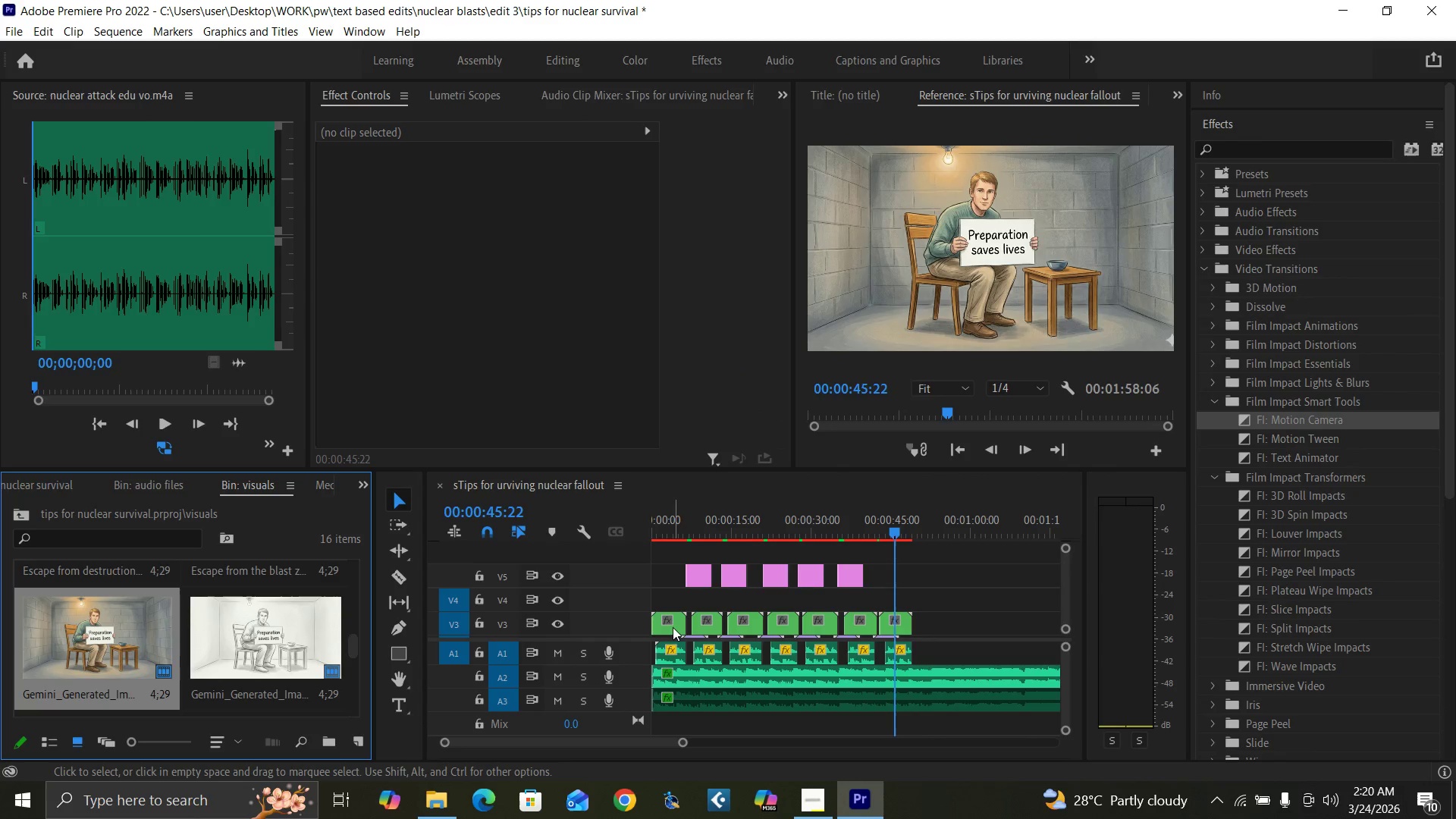 
left_click([671, 623])
 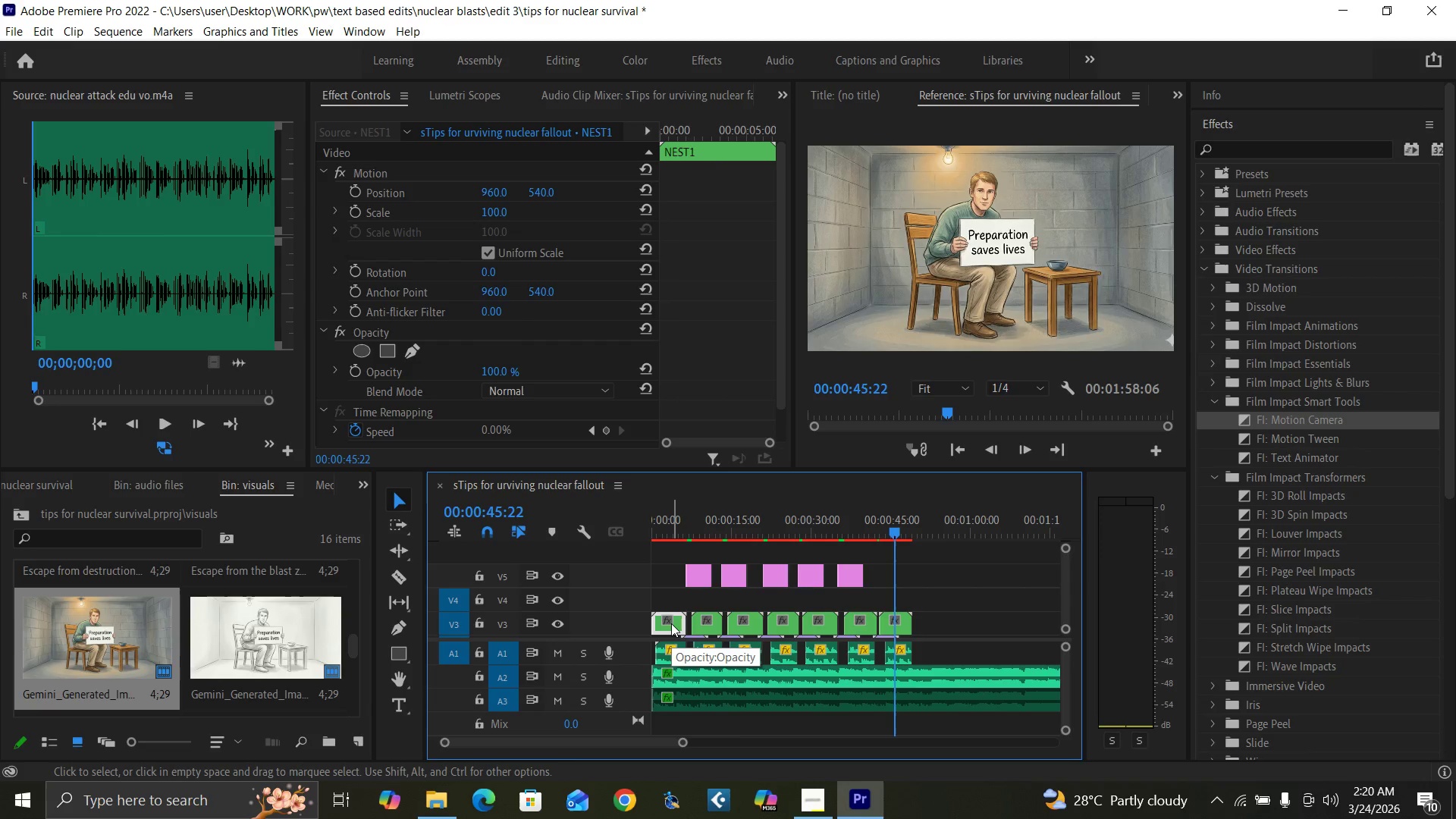 
hold_key(key=AltLeft, duration=1.51)
left_click_drag(start_coordinate=[675, 626], to_coordinate=[940, 622])
 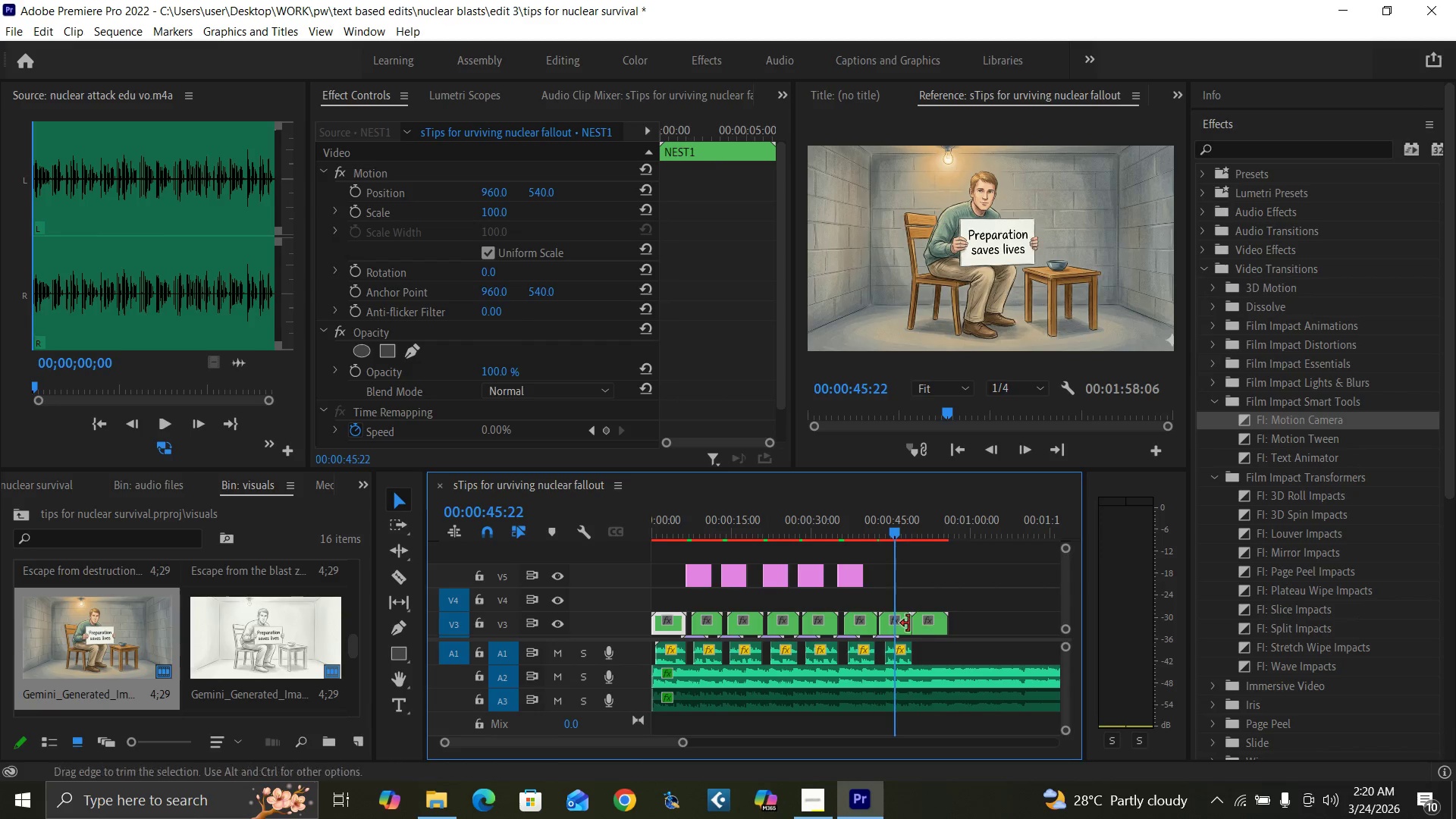 
hold_key(key=AltLeft, duration=0.58)
 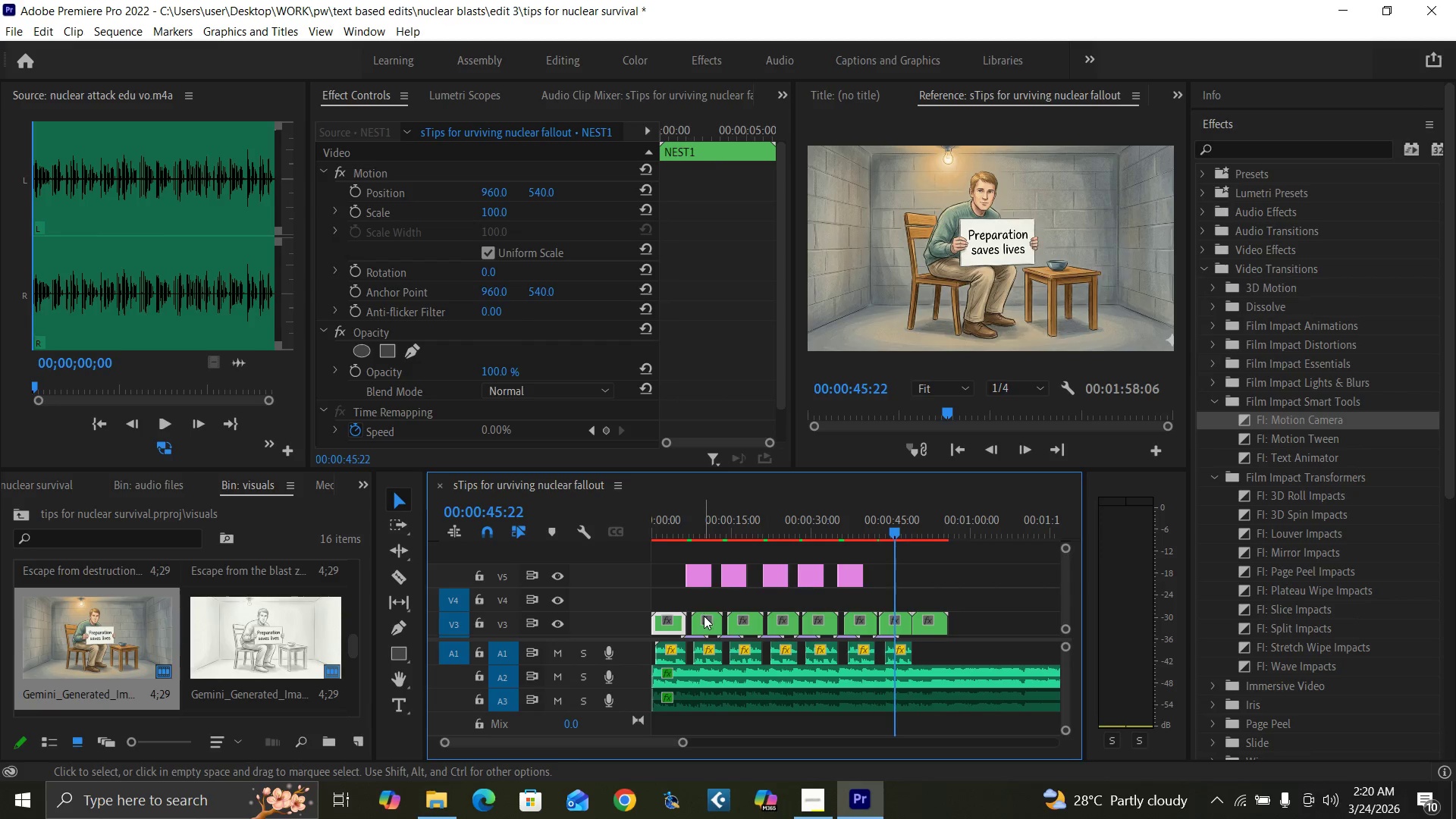 
left_click([704, 622])
 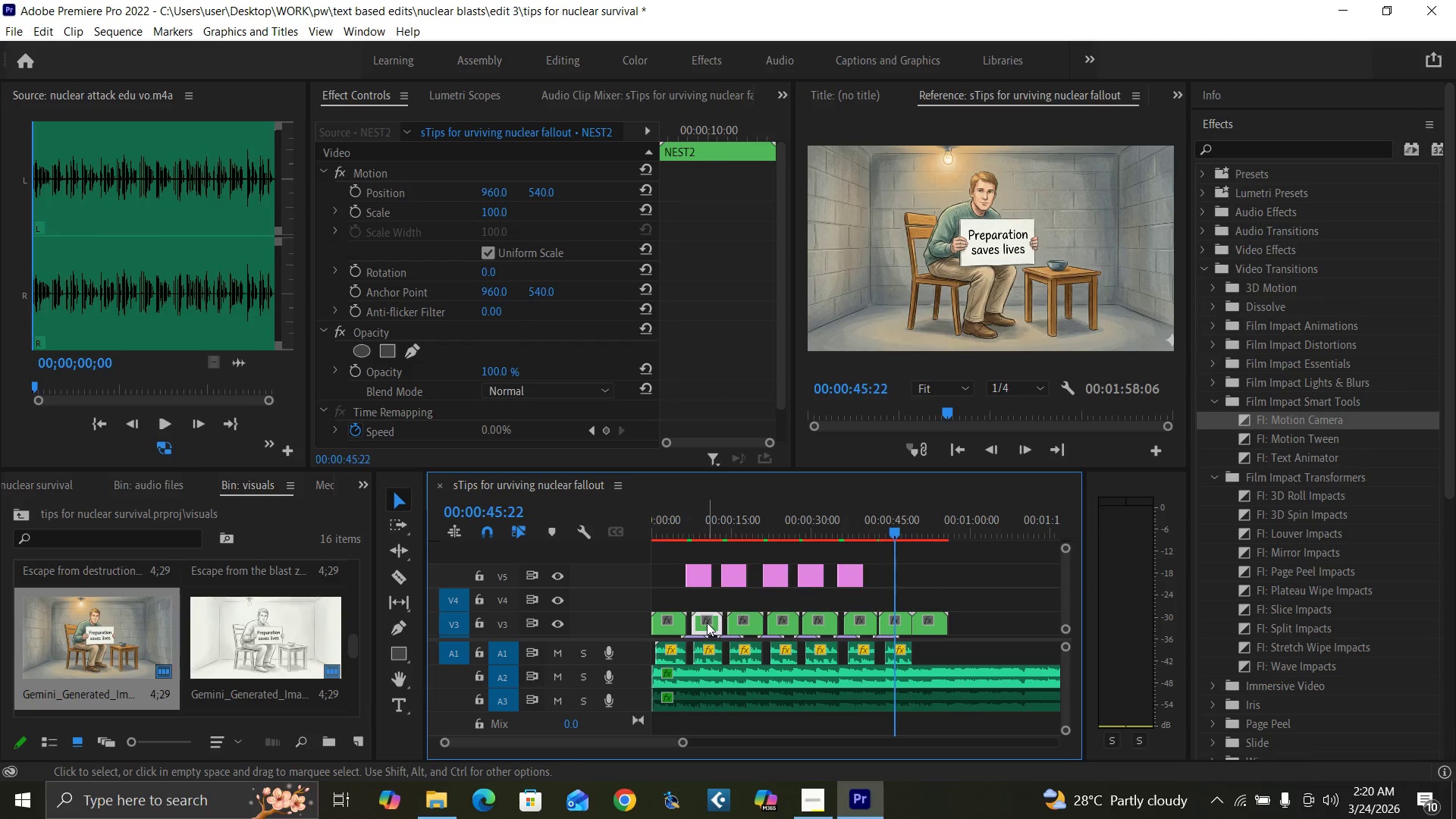 
hold_key(key=AltLeft, duration=1.52)
left_click_drag(start_coordinate=[707, 623], to_coordinate=[924, 604])
 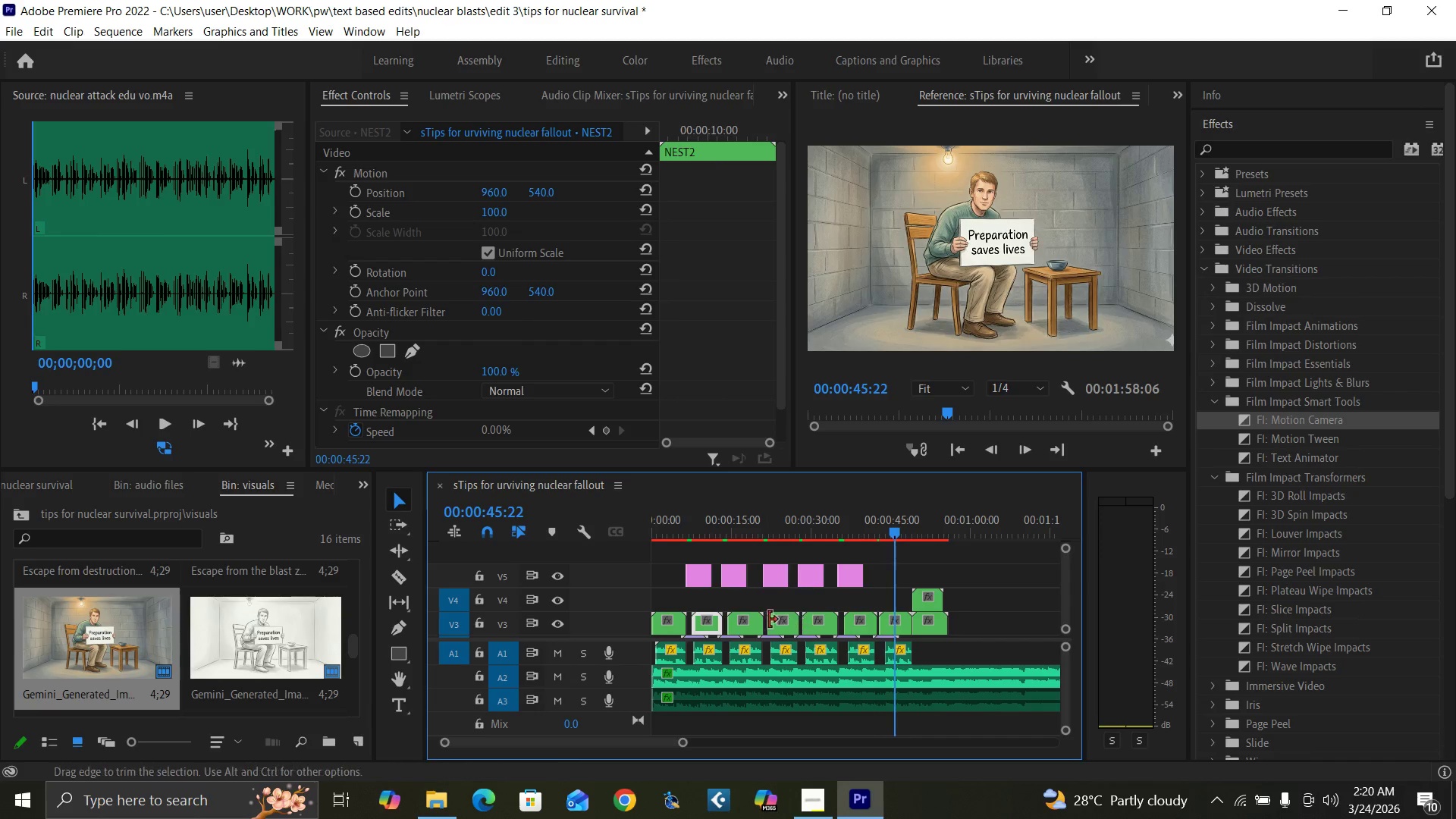 
key(Alt+AltLeft)
 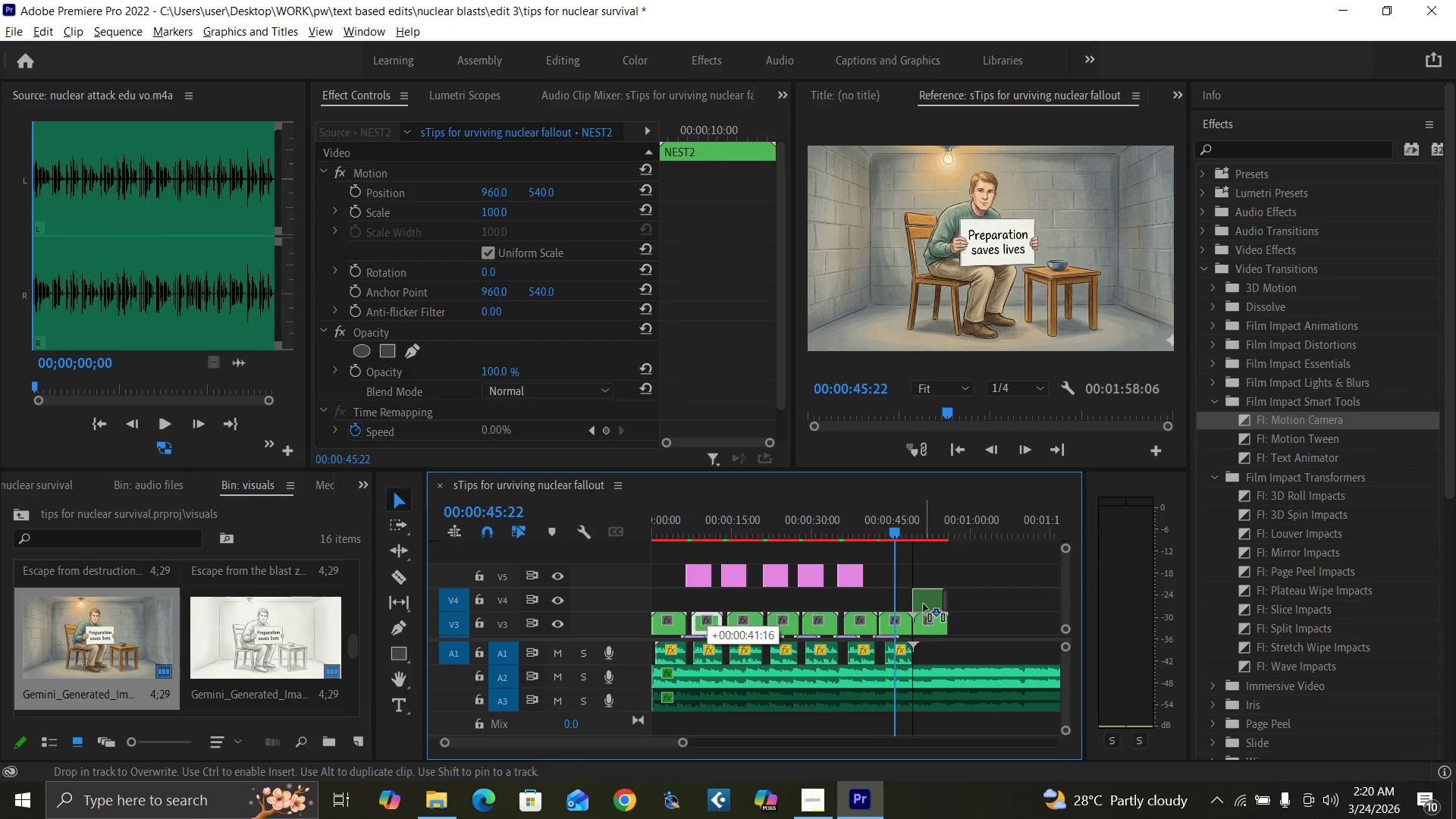 
key(Alt+AltLeft)
 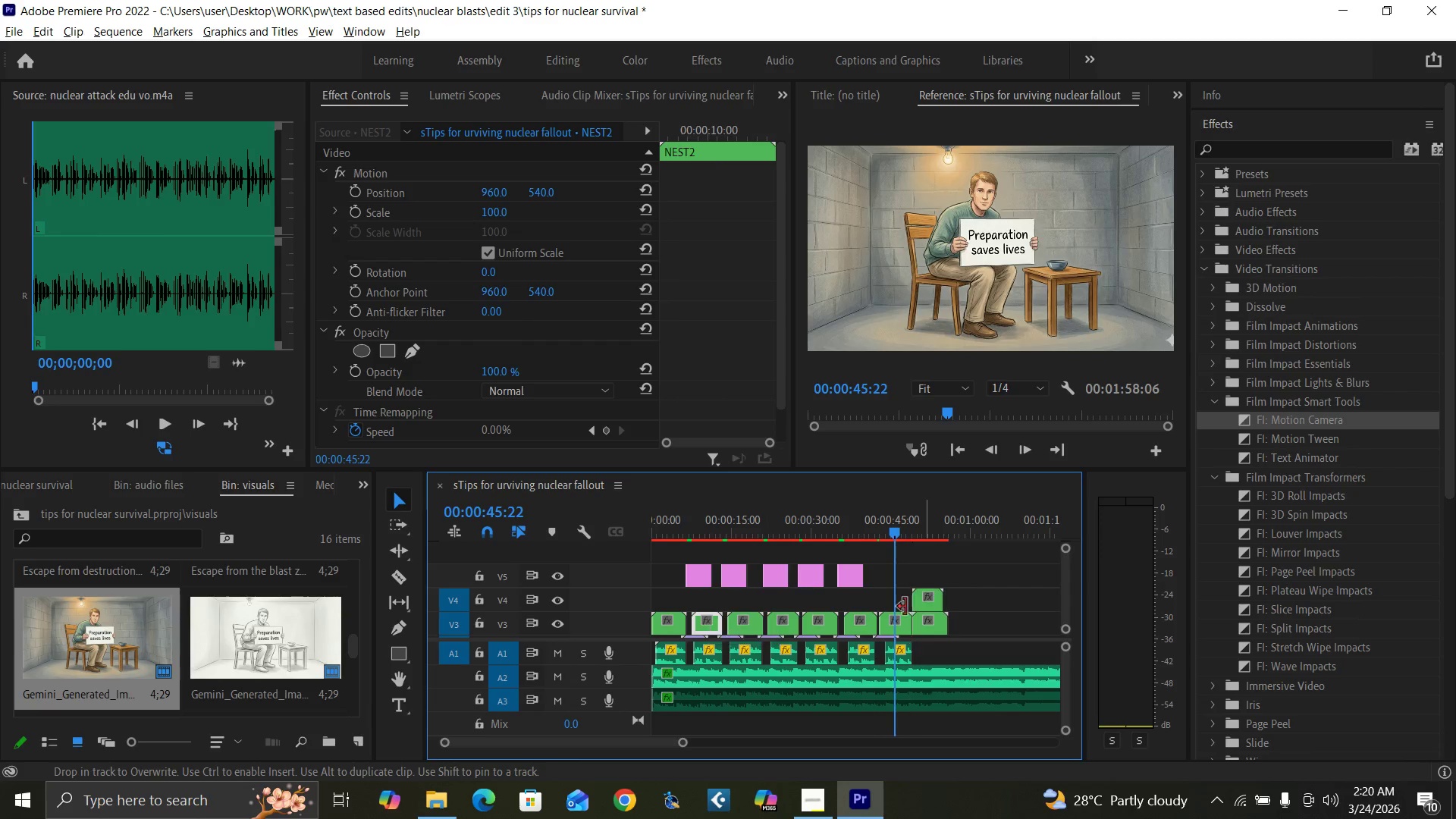 
key(Alt+AltLeft)
 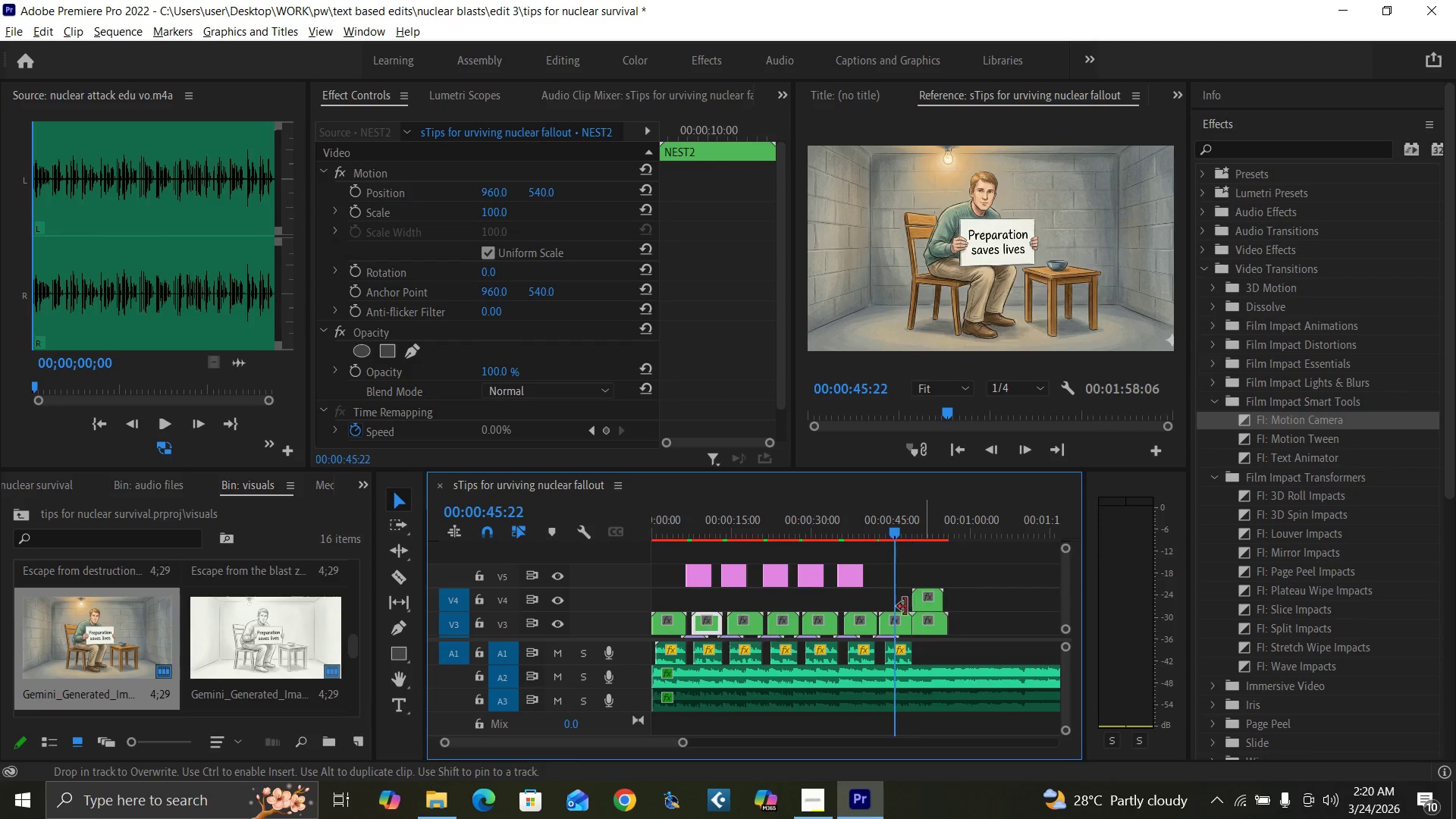 
key(Alt+AltLeft)
 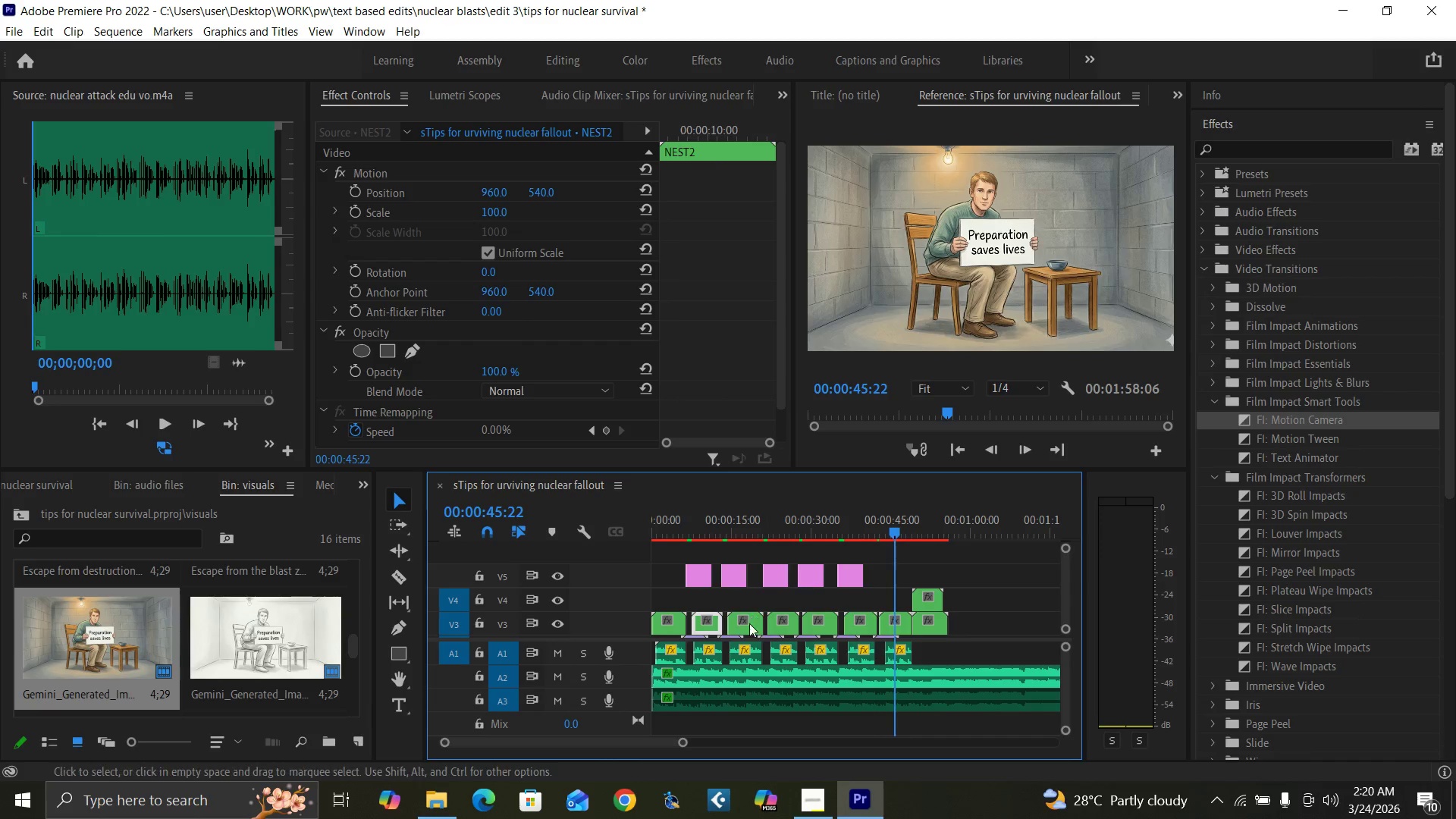 
left_click([738, 626])
 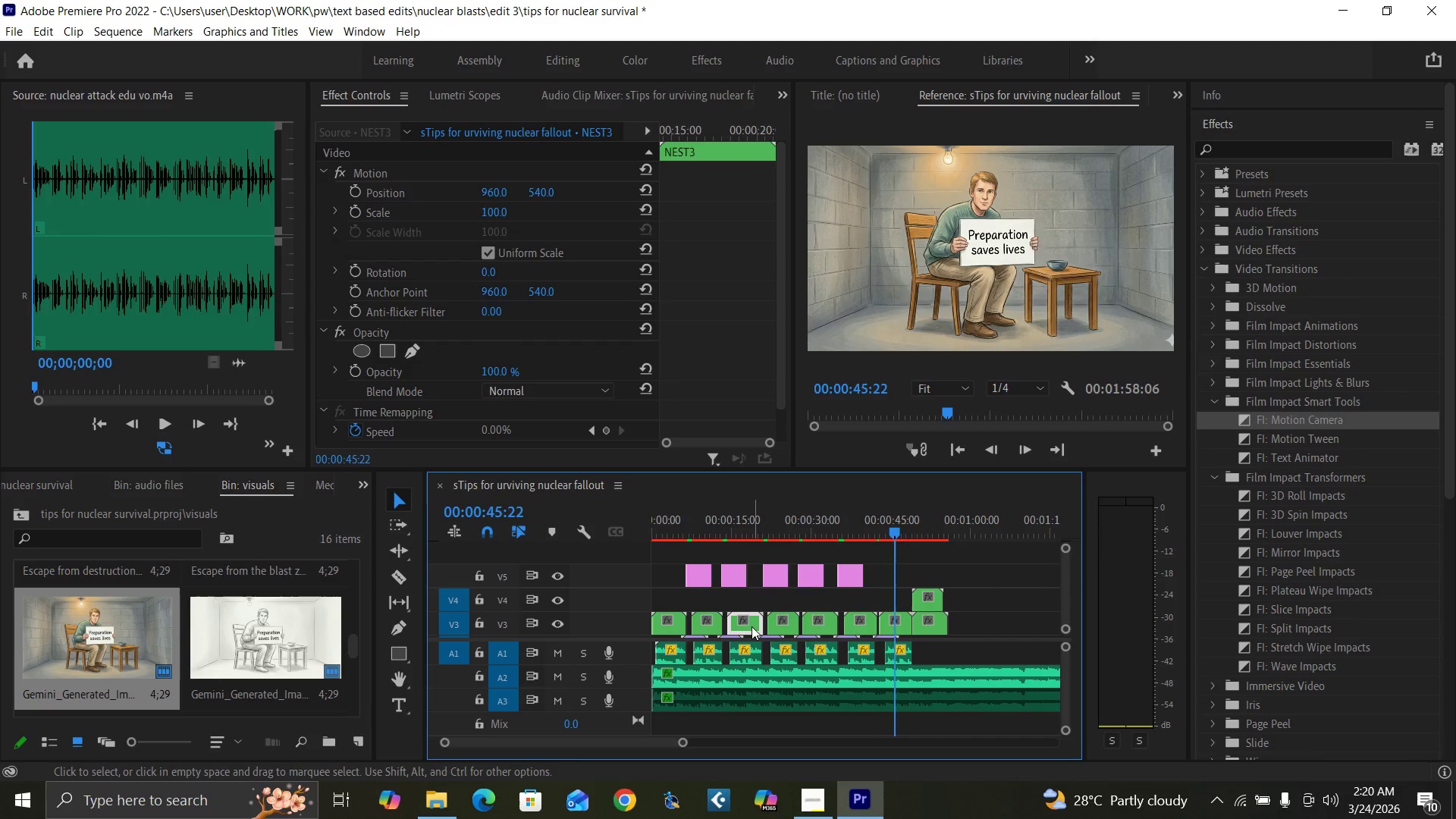 
hold_key(key=AltLeft, duration=1.5)
left_click_drag(start_coordinate=[752, 626], to_coordinate=[936, 582])
 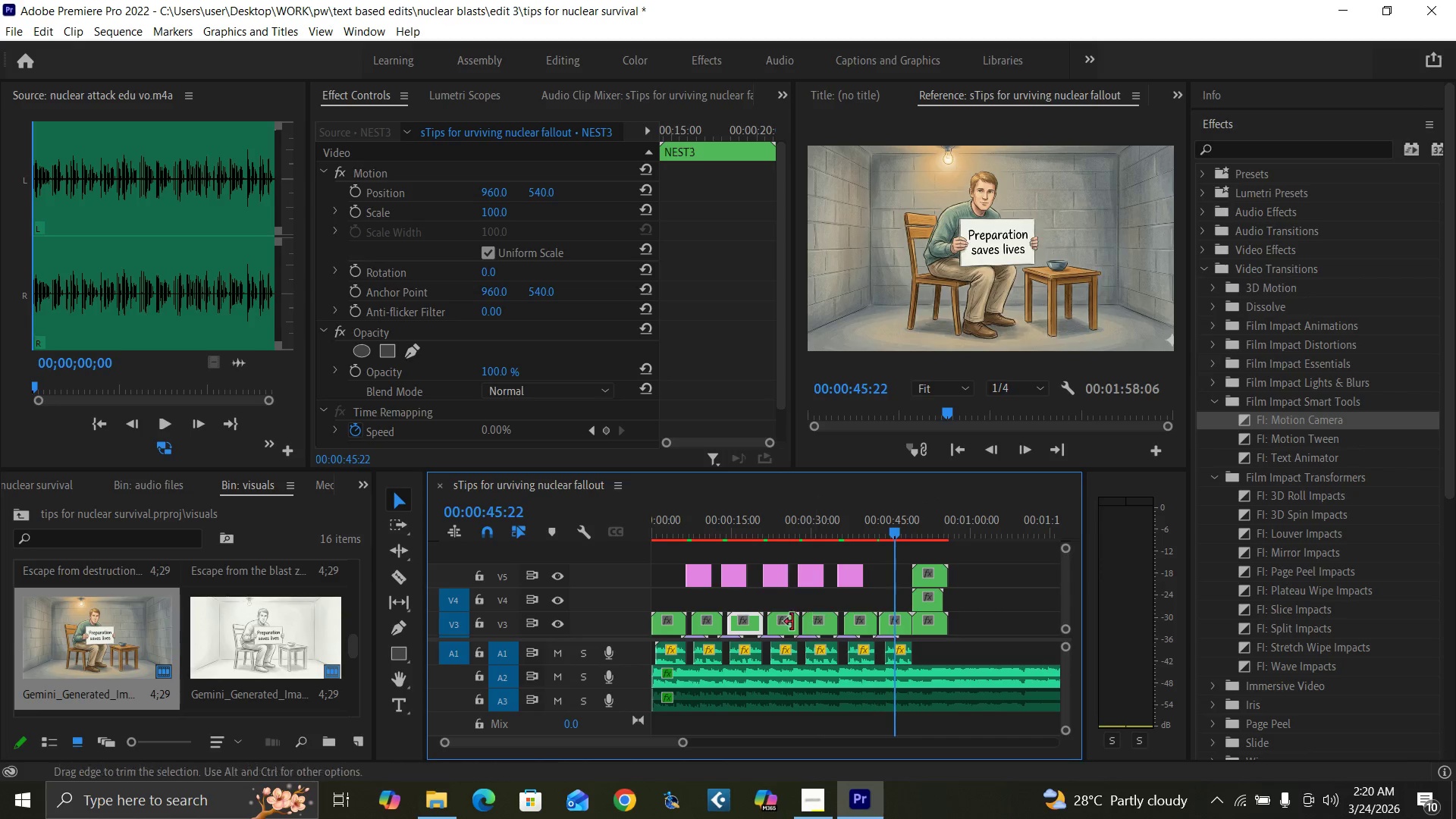 
hold_key(key=AltLeft, duration=1.34)
 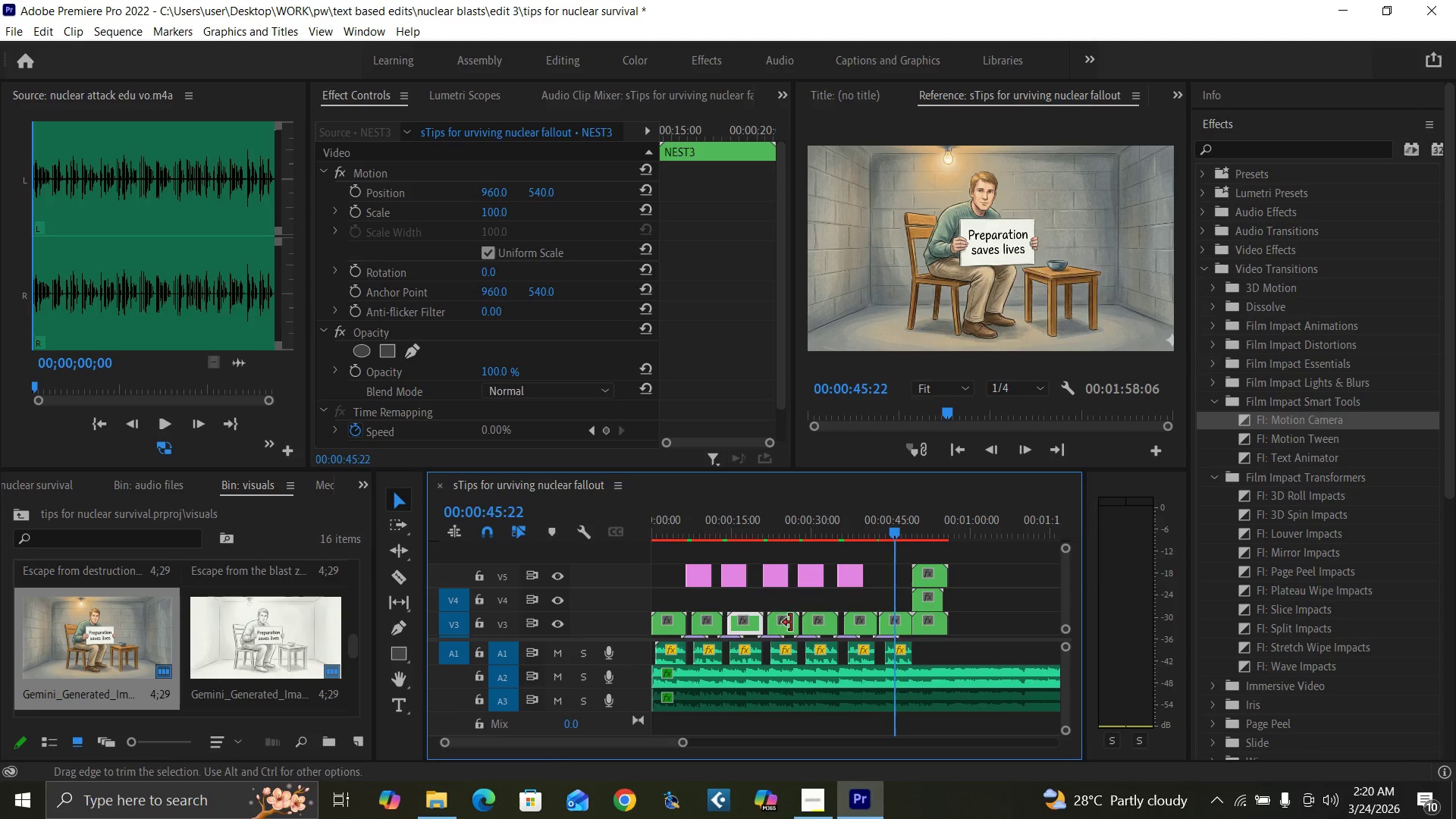 
left_click([790, 622])
 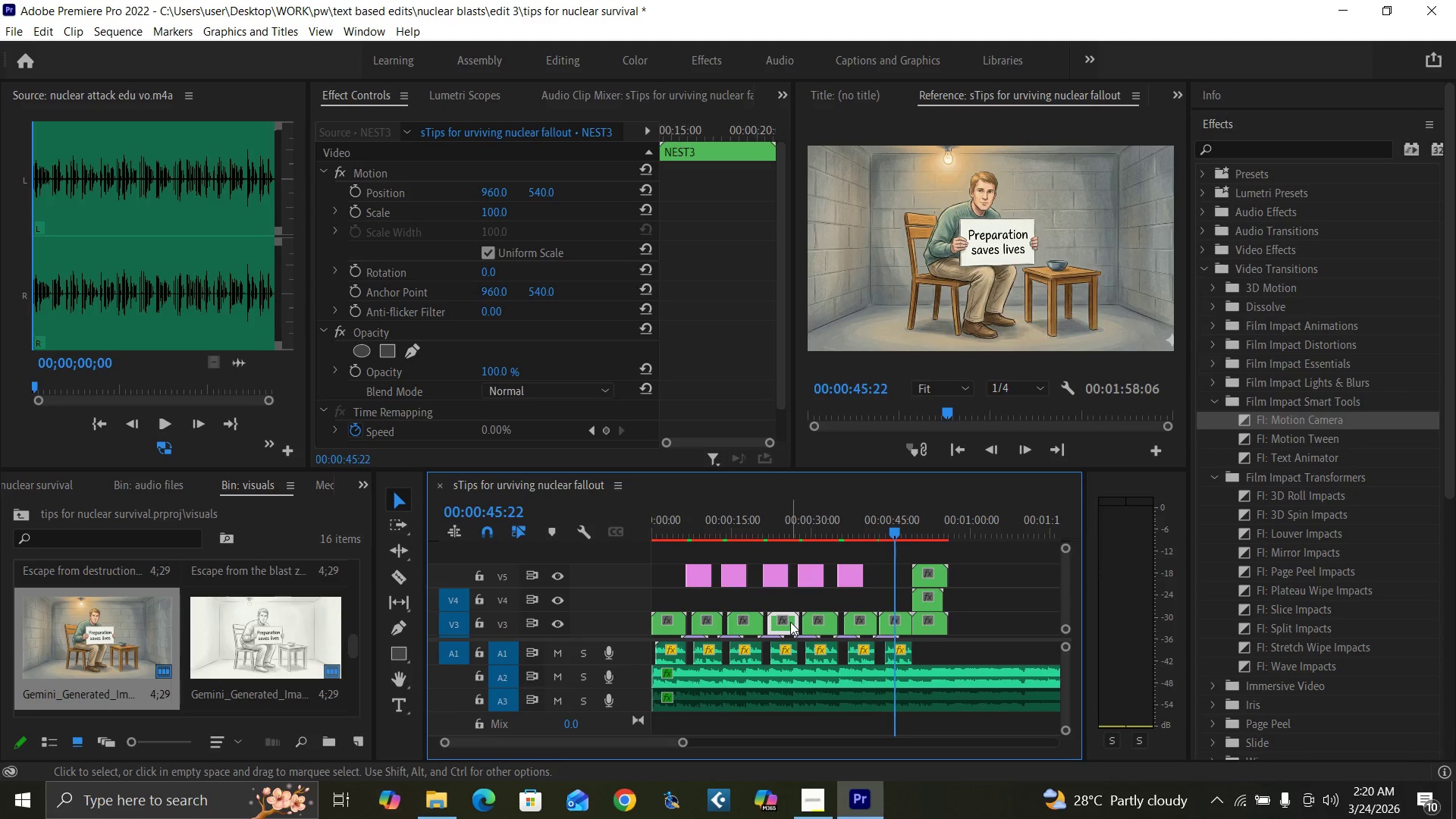 
hold_key(key=AltLeft, duration=1.34)
left_click_drag(start_coordinate=[790, 622], to_coordinate=[913, 563])
 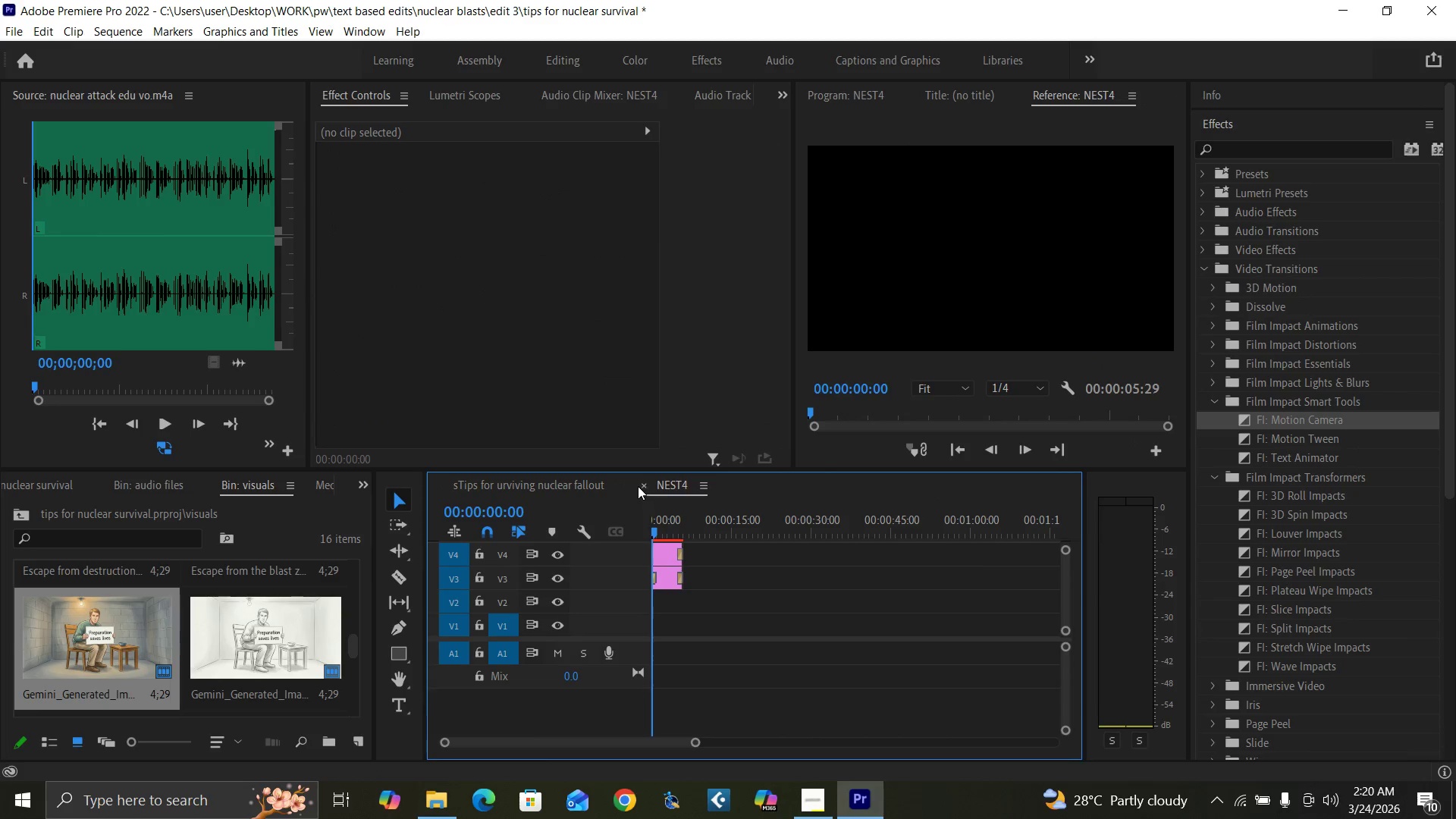 
left_click([644, 486])
 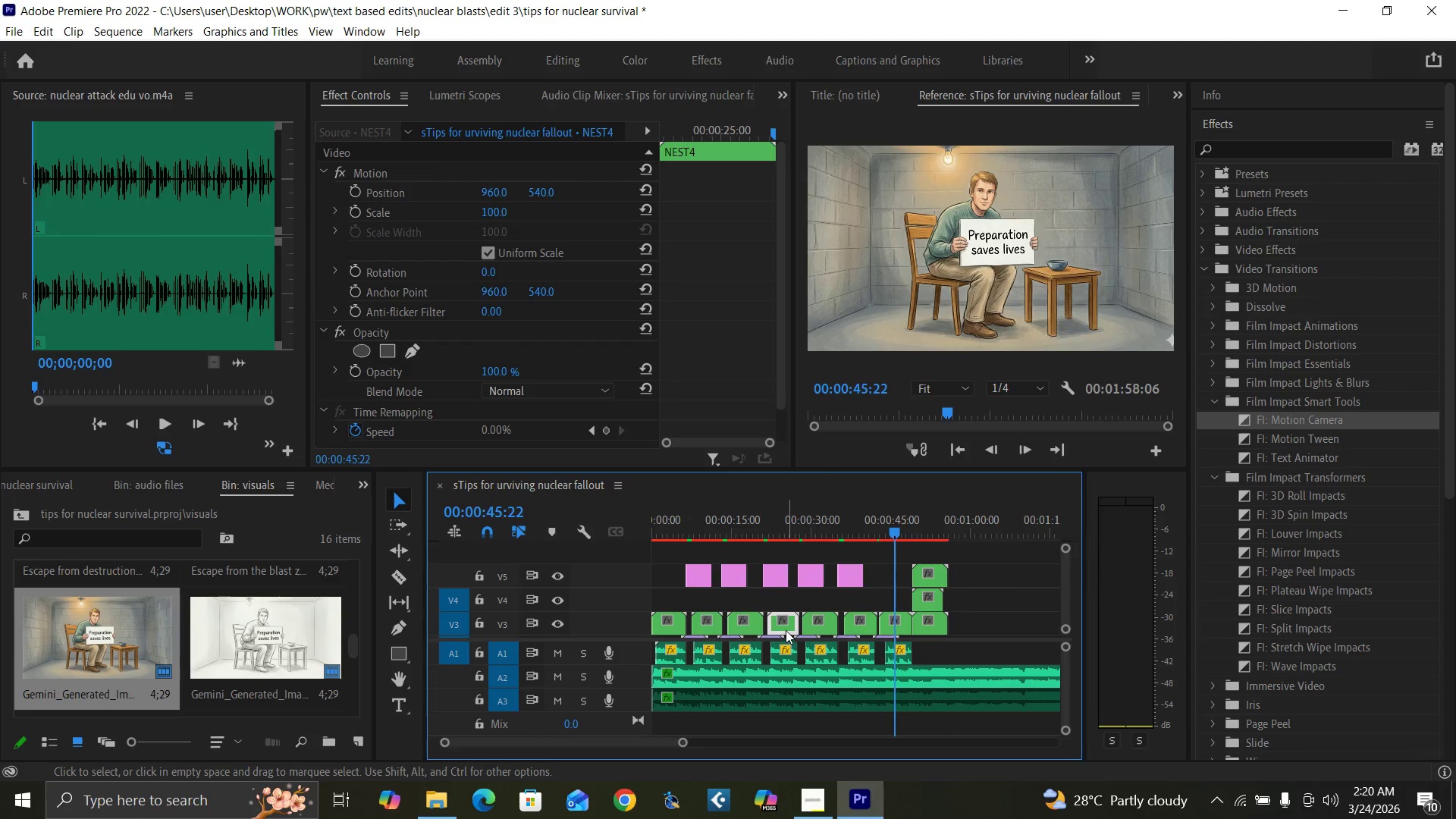 
hold_key(key=AltLeft, duration=1.53)
left_click_drag(start_coordinate=[788, 626], to_coordinate=[929, 555])
 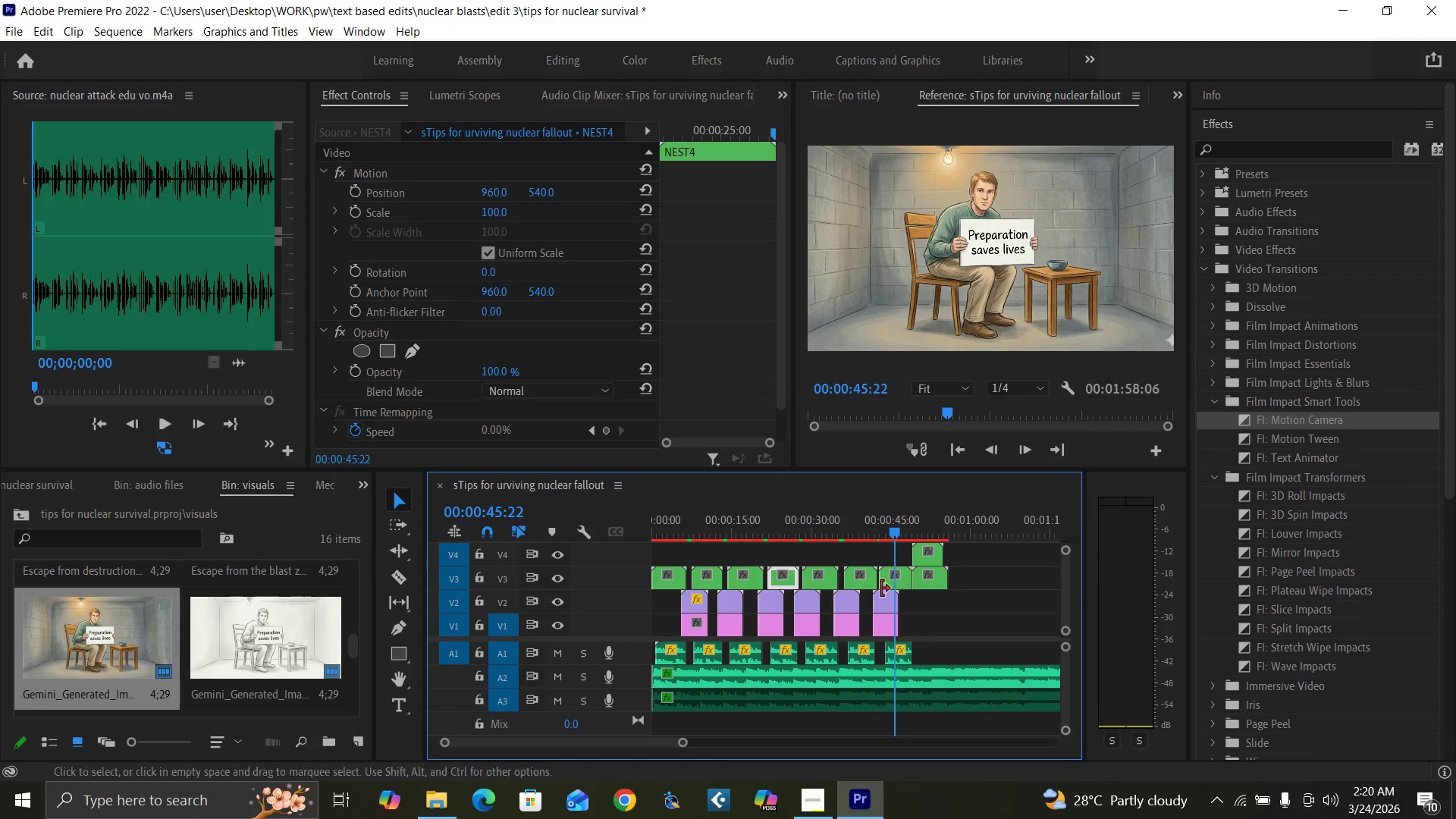 
hold_key(key=AltLeft, duration=0.34)
 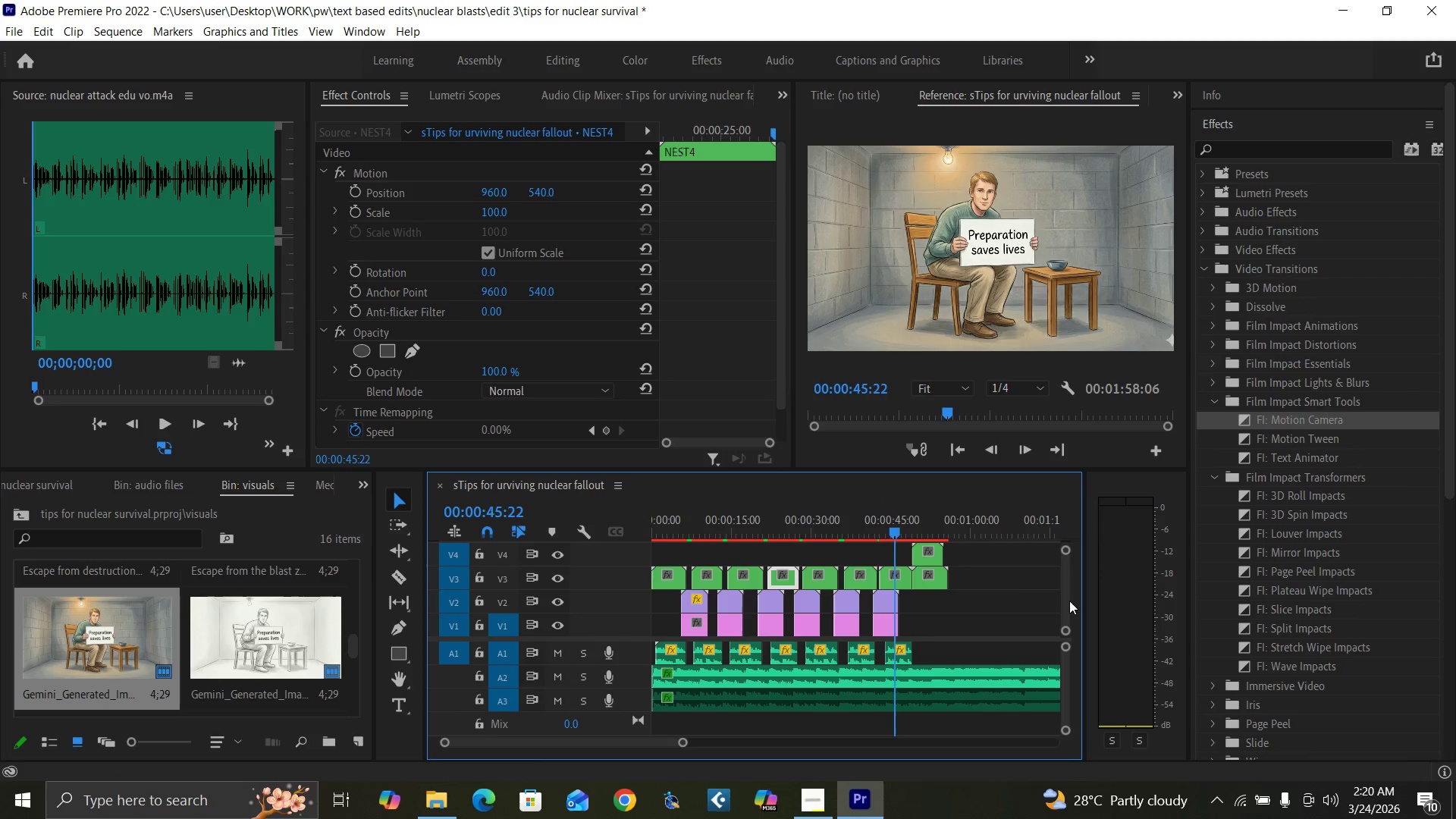 
key(Backquote)
 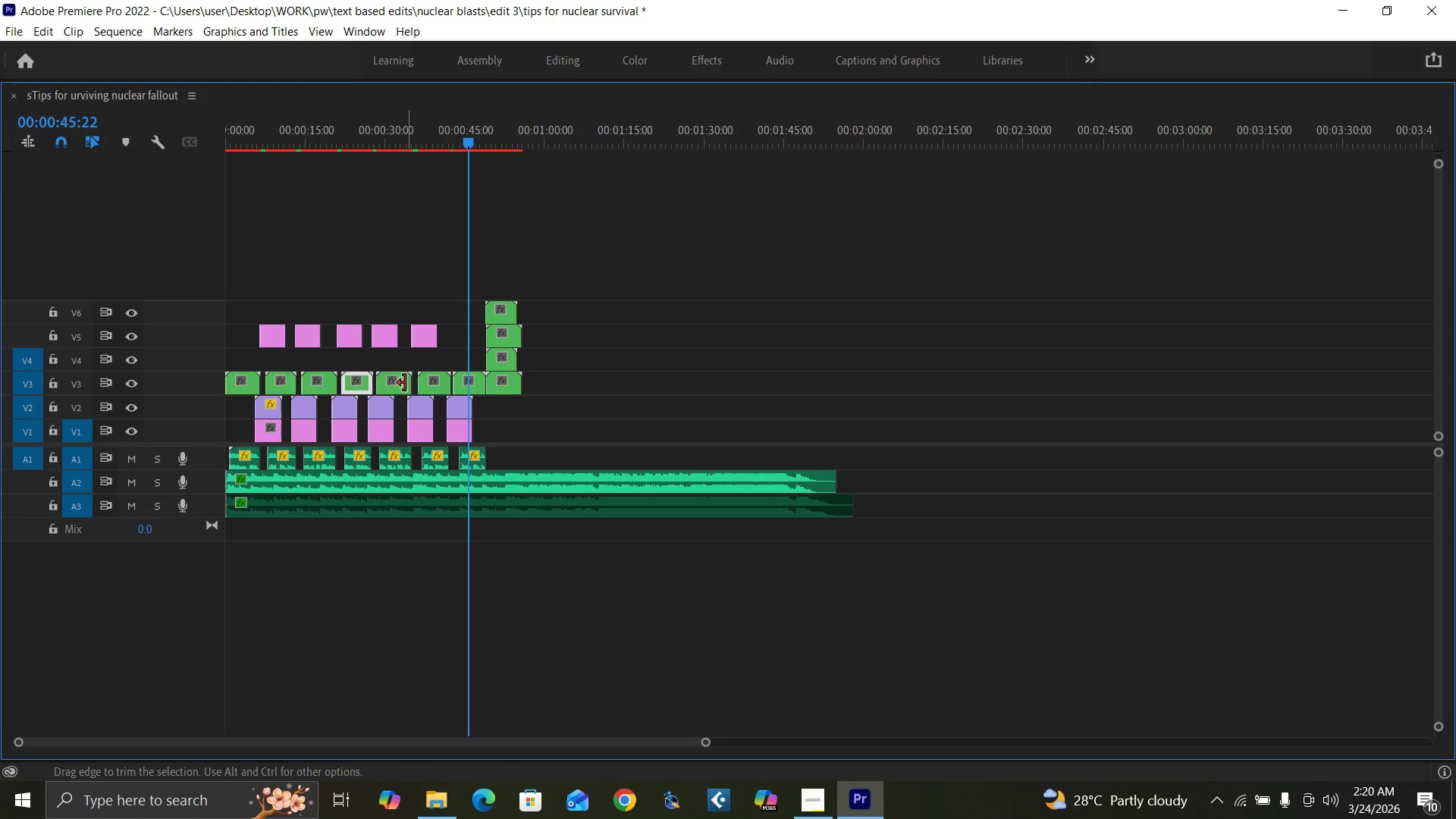 
left_click([403, 378])
 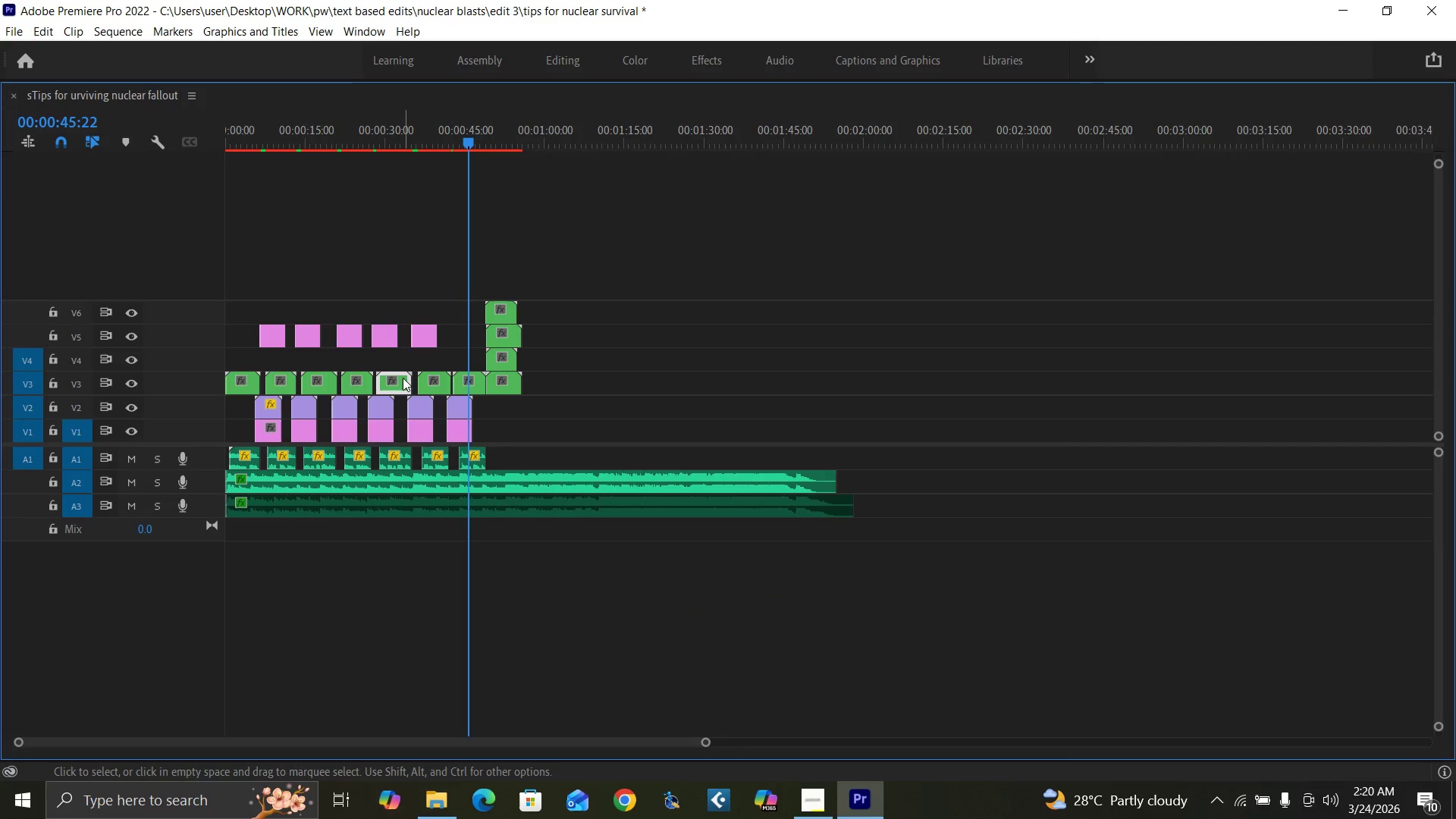 
hold_key(key=AltLeft, duration=1.51)
left_click_drag(start_coordinate=[403, 378], to_coordinate=[510, 284])
 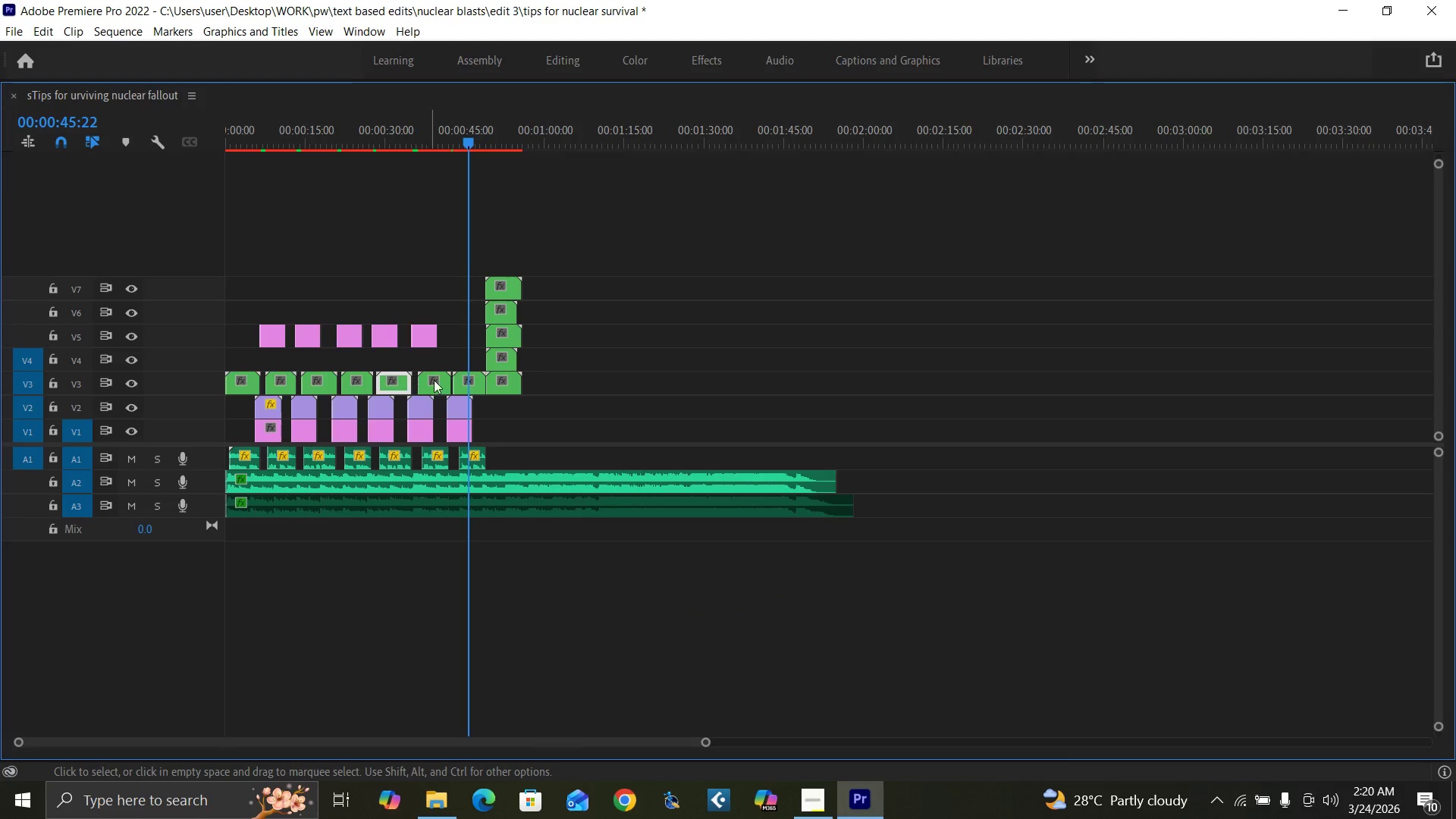 
hold_key(key=AltLeft, duration=0.66)
 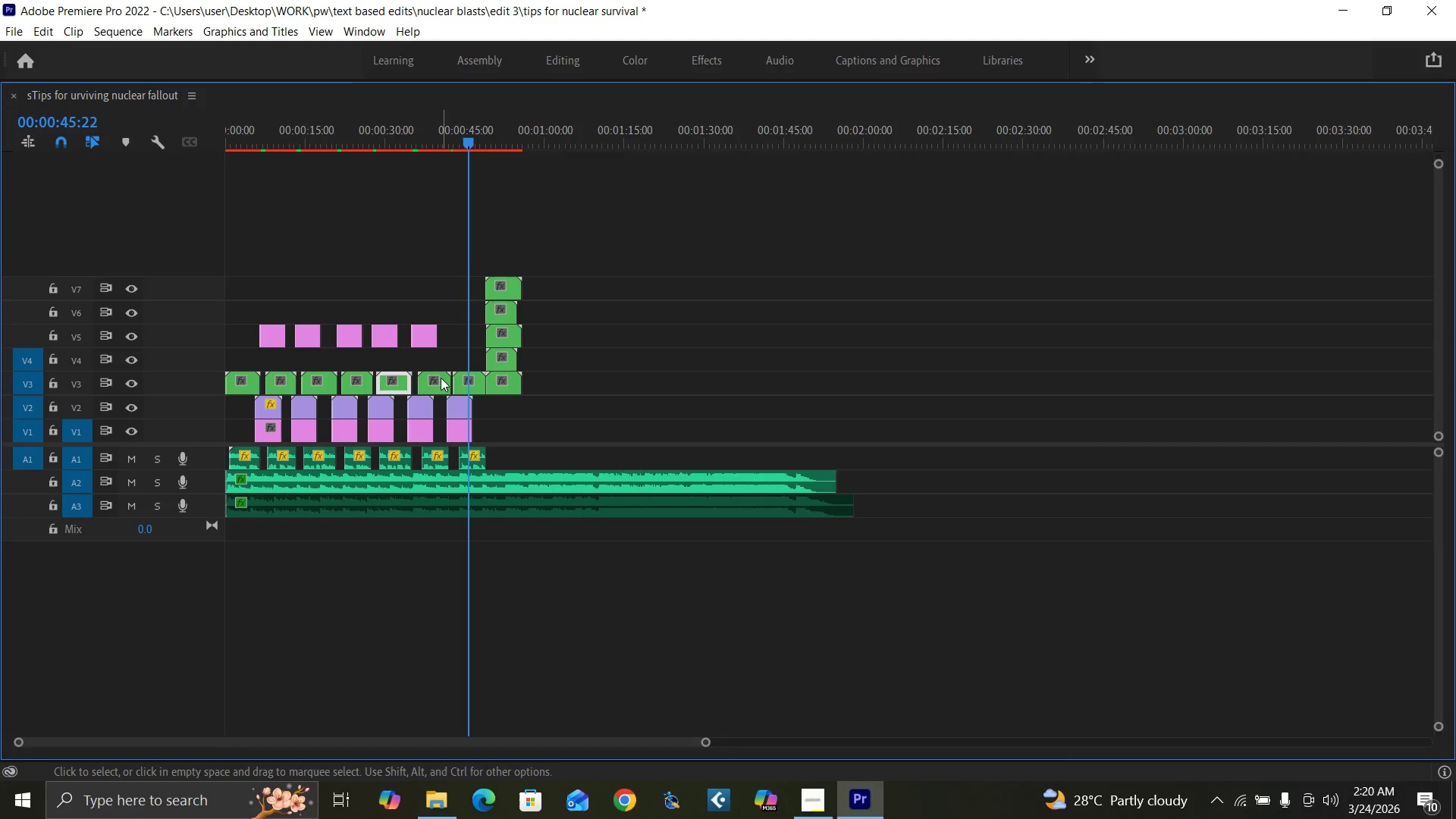 
left_click([442, 378])
 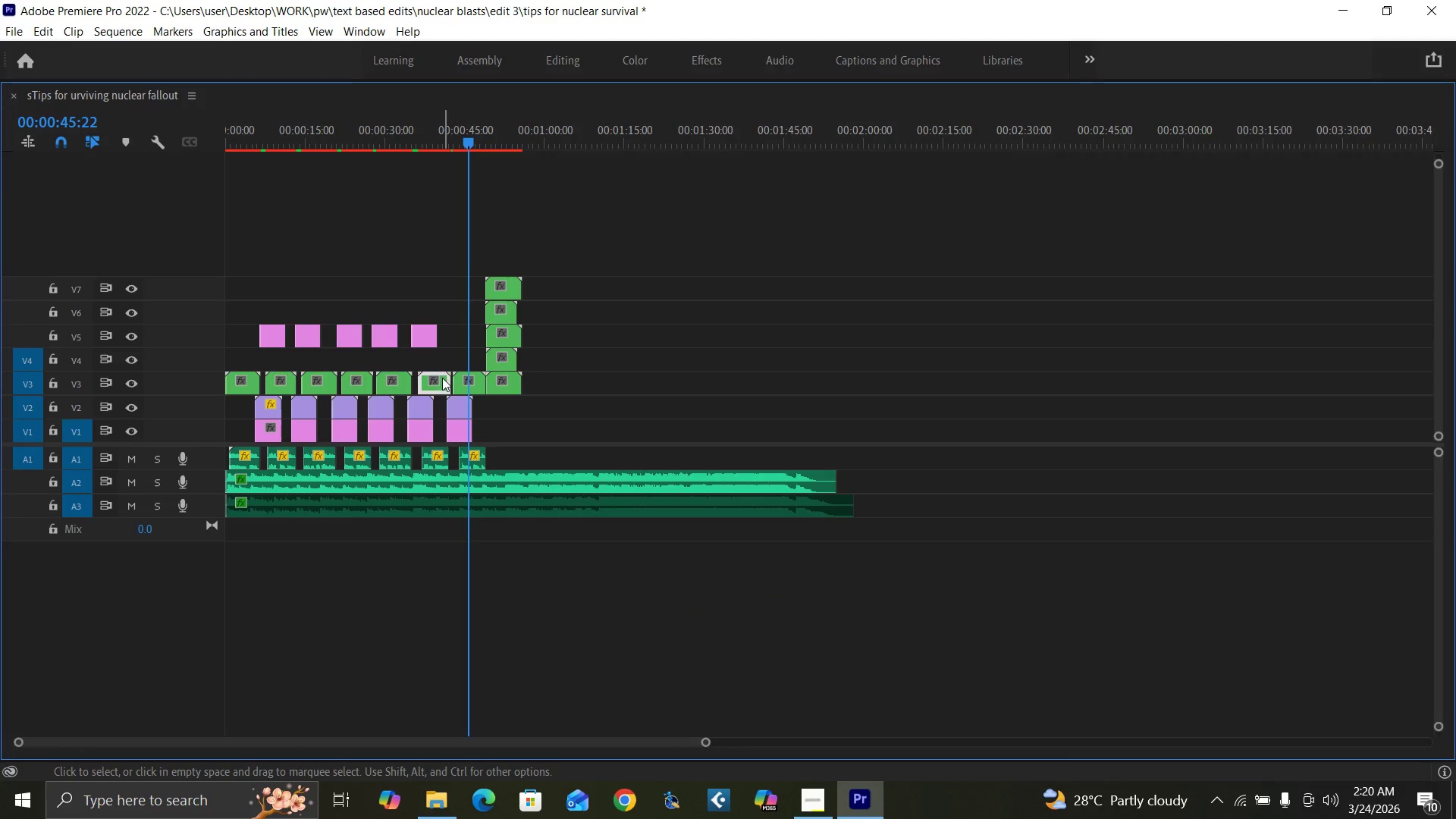 
hold_key(key=AltLeft, duration=1.03)
left_click_drag(start_coordinate=[442, 378], to_coordinate=[492, 293])
 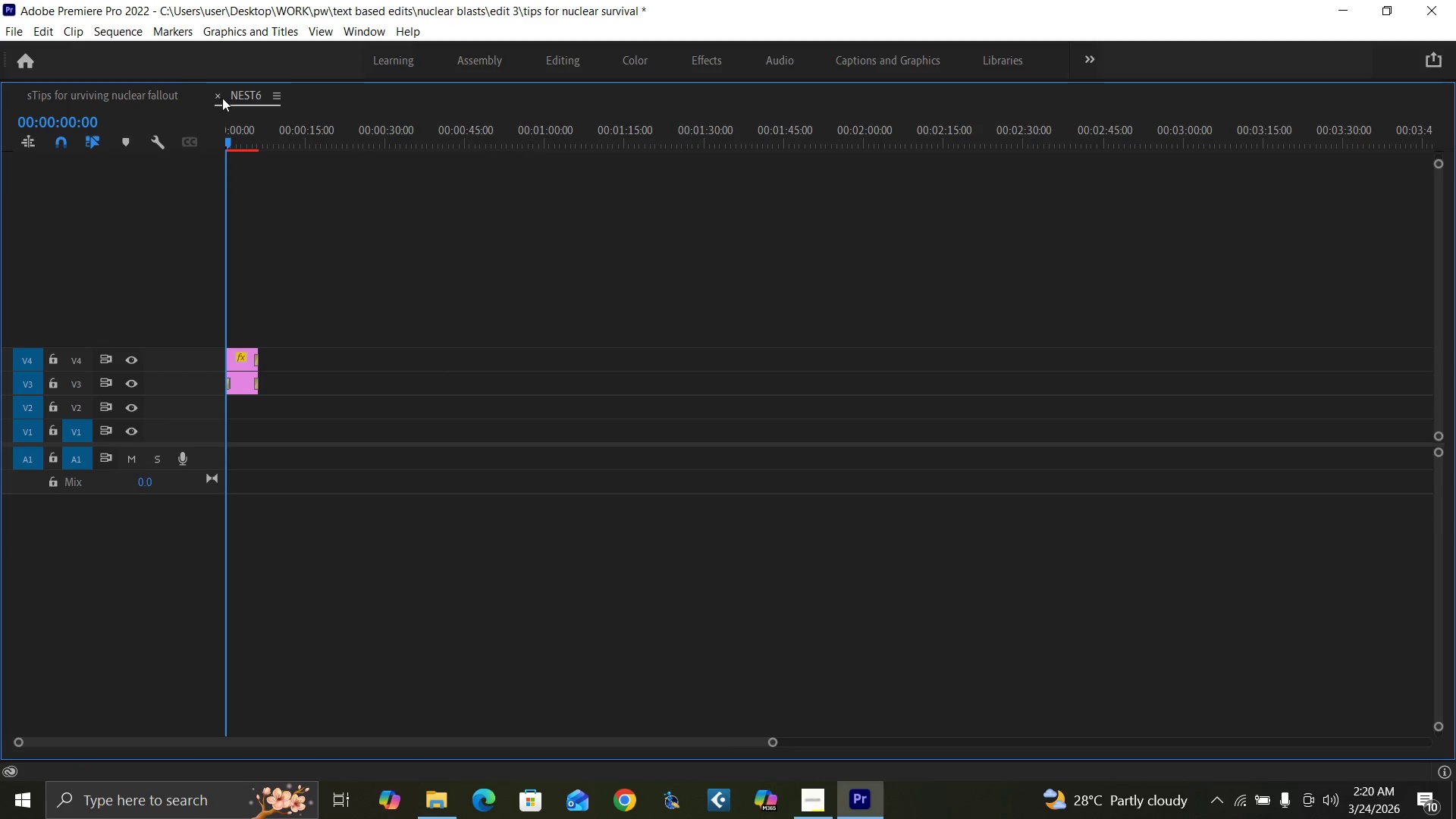 
left_click([218, 96])
 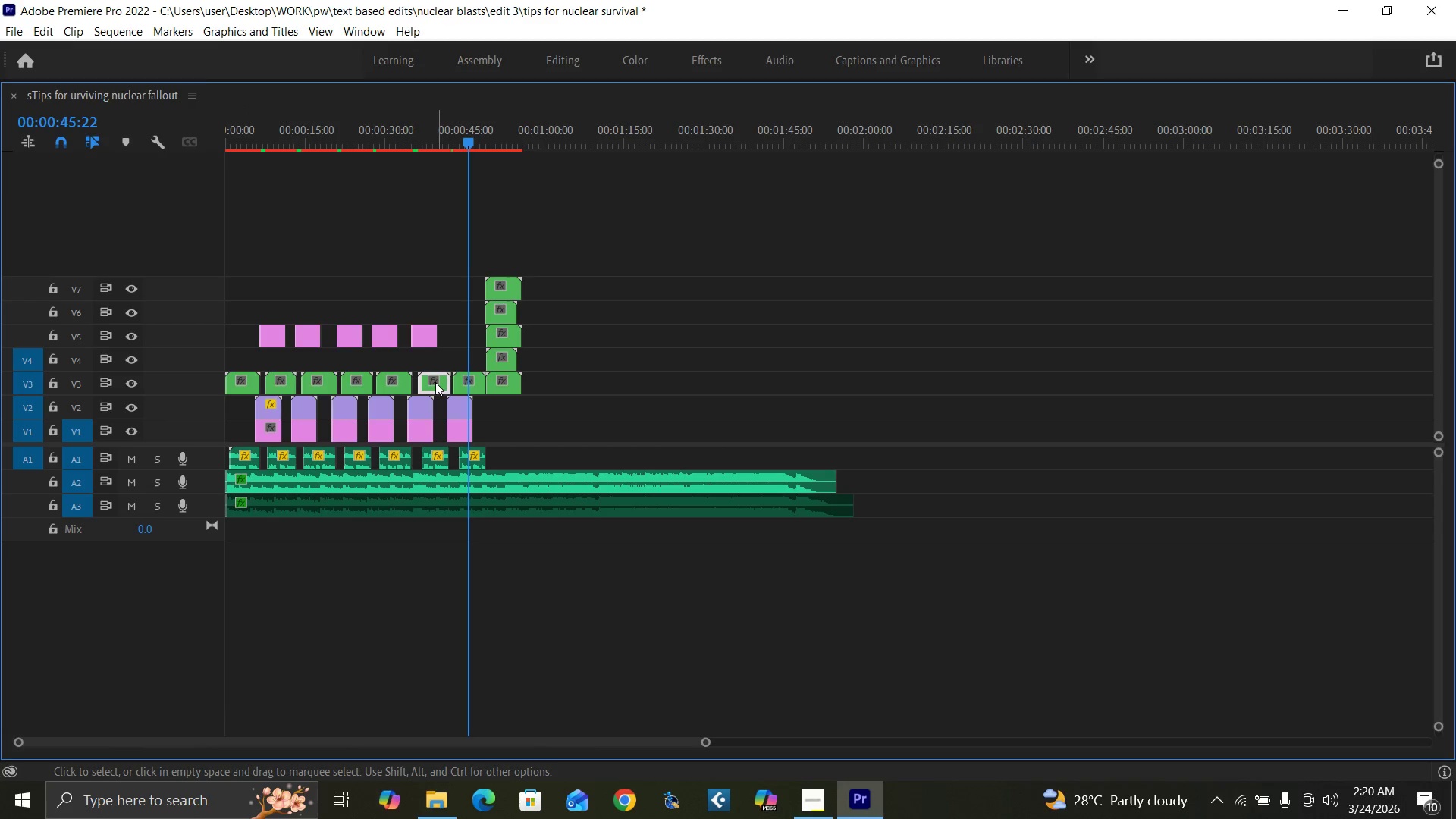 
hold_key(key=AltLeft, duration=1.52)
left_click_drag(start_coordinate=[438, 386], to_coordinate=[506, 263])
 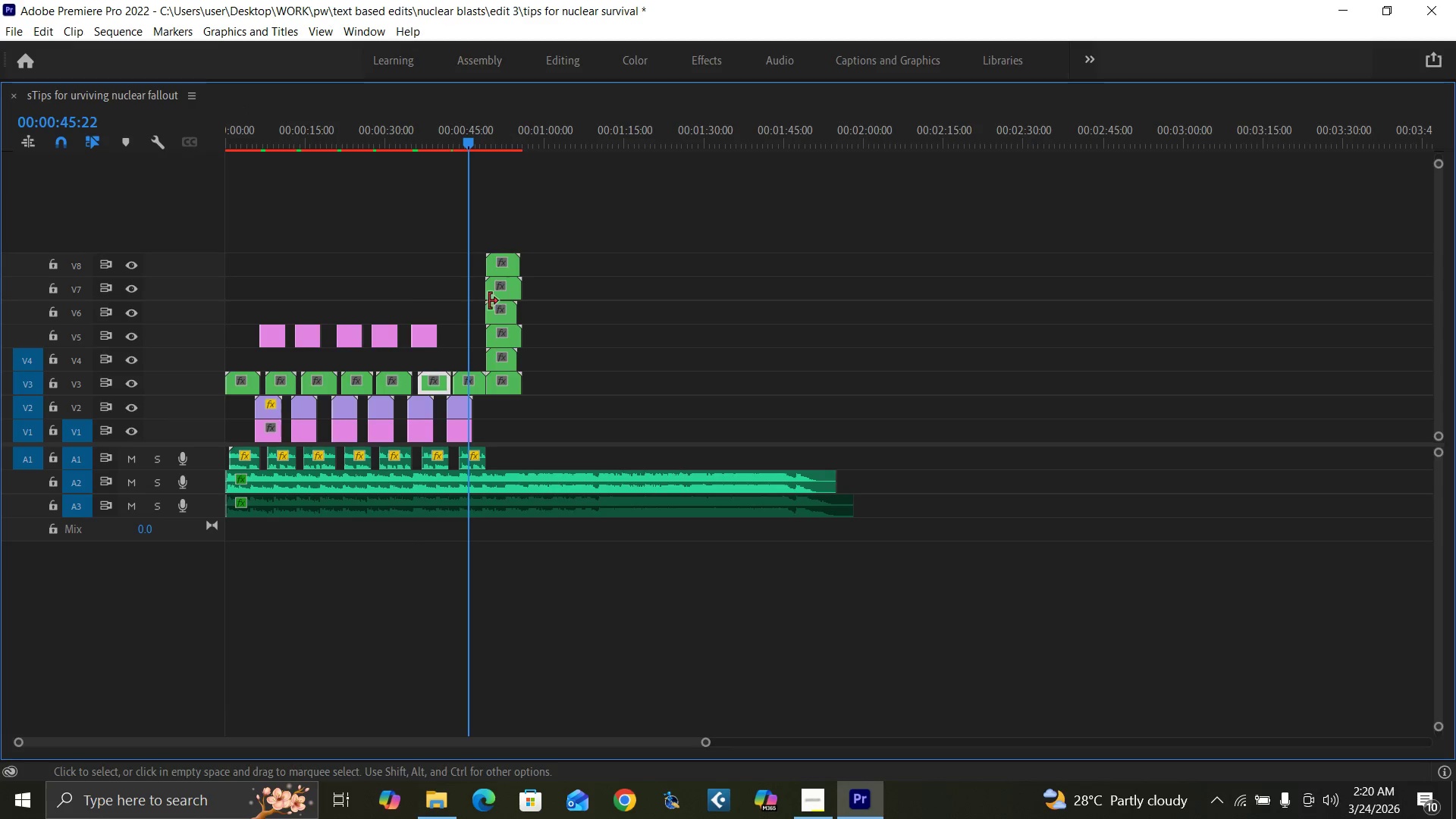 
hold_key(key=AltLeft, duration=1.51)
 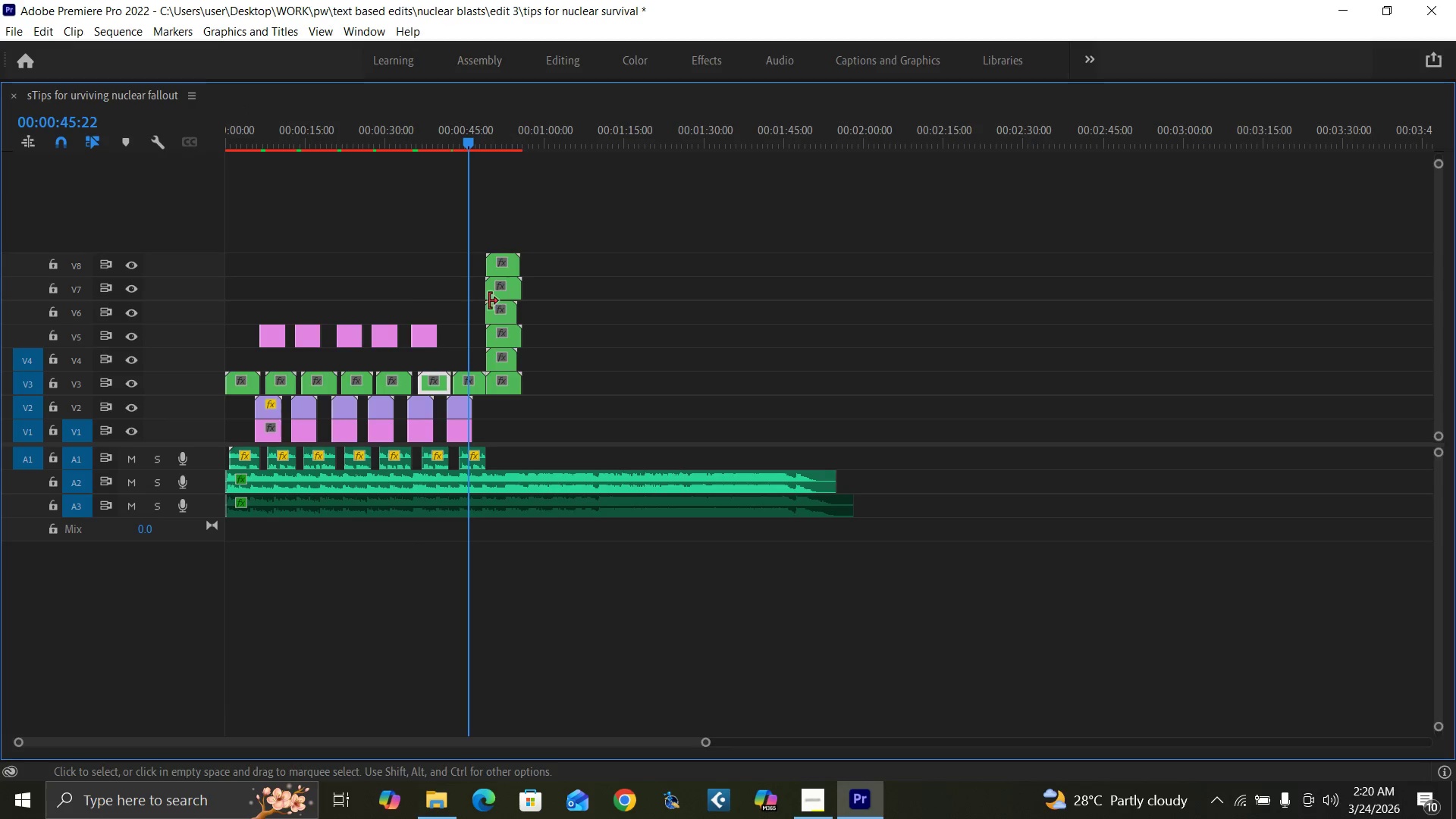 
key(Alt+AltLeft)
 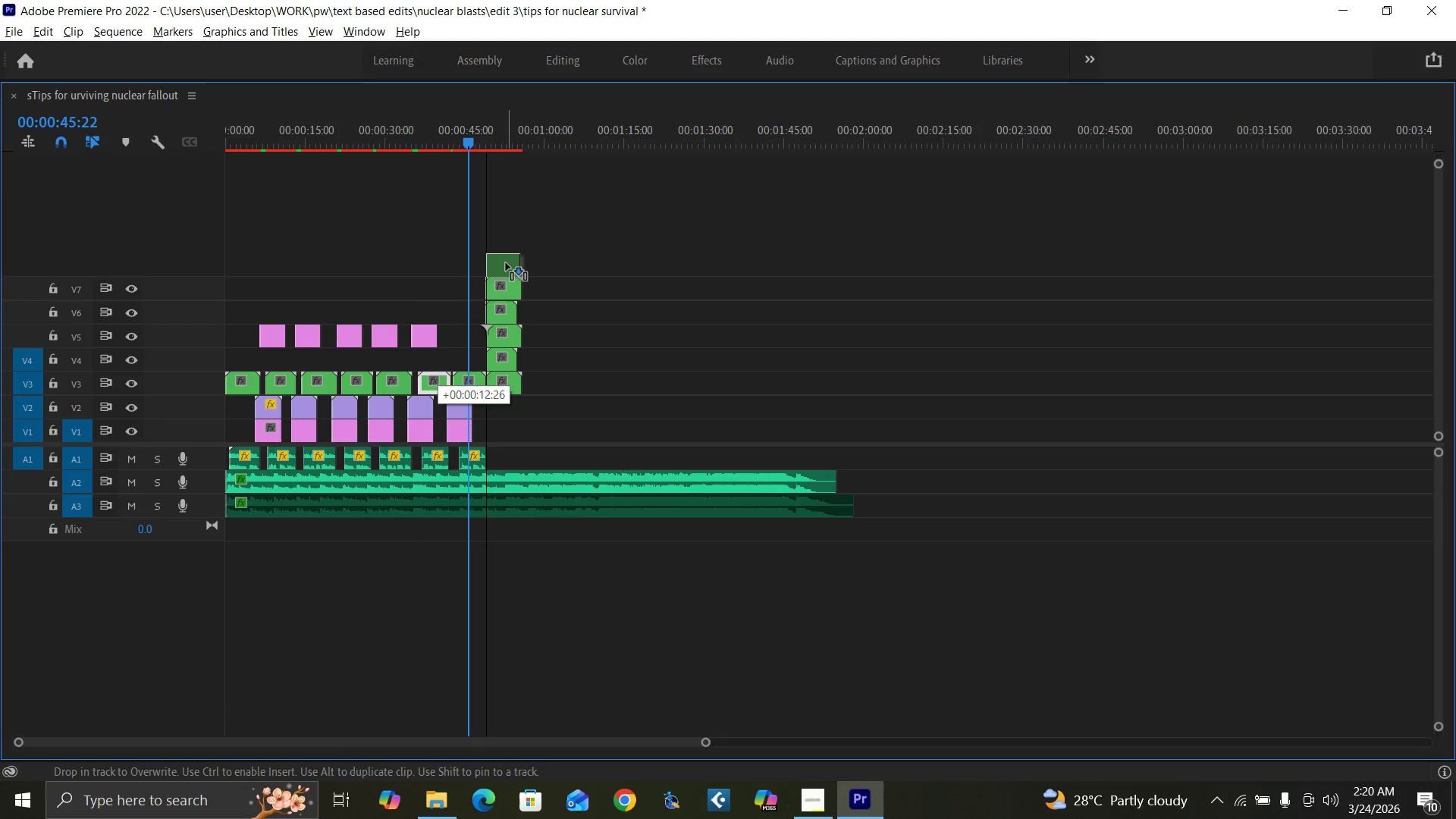 
key(Alt+AltLeft)
 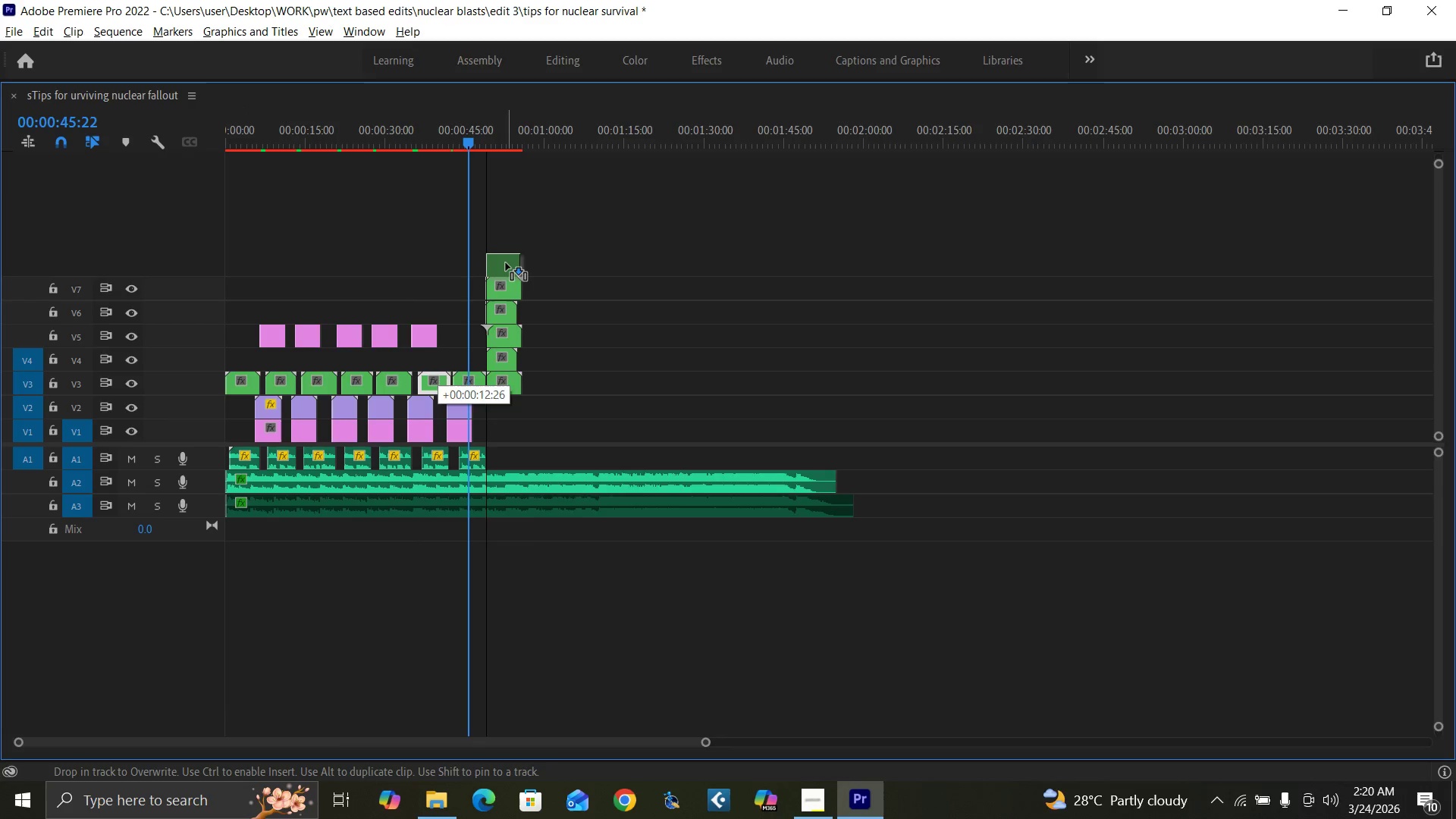 
key(Alt+AltLeft)
 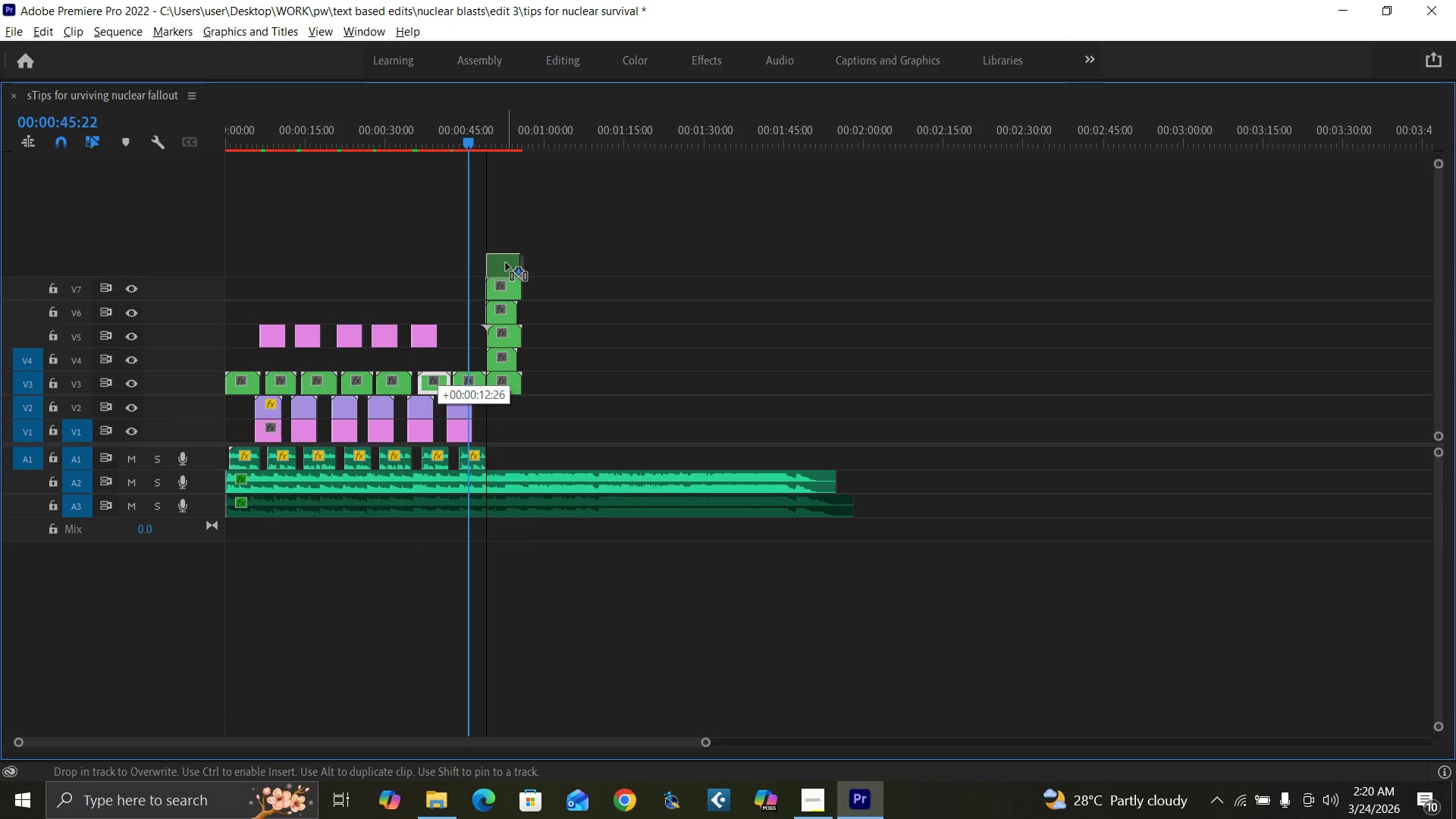 
key(Alt+AltLeft)
 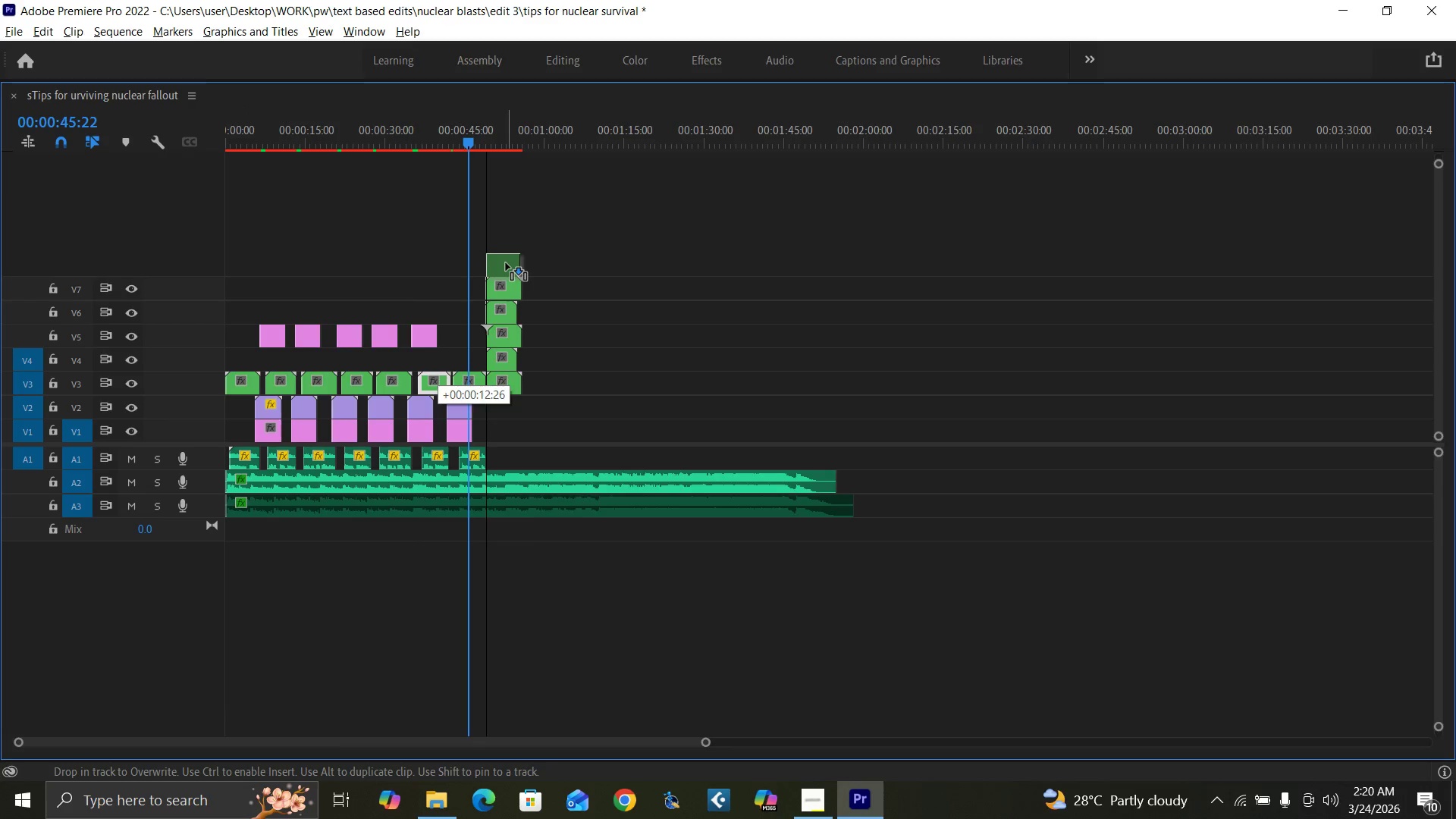 
key(Alt+AltLeft)
 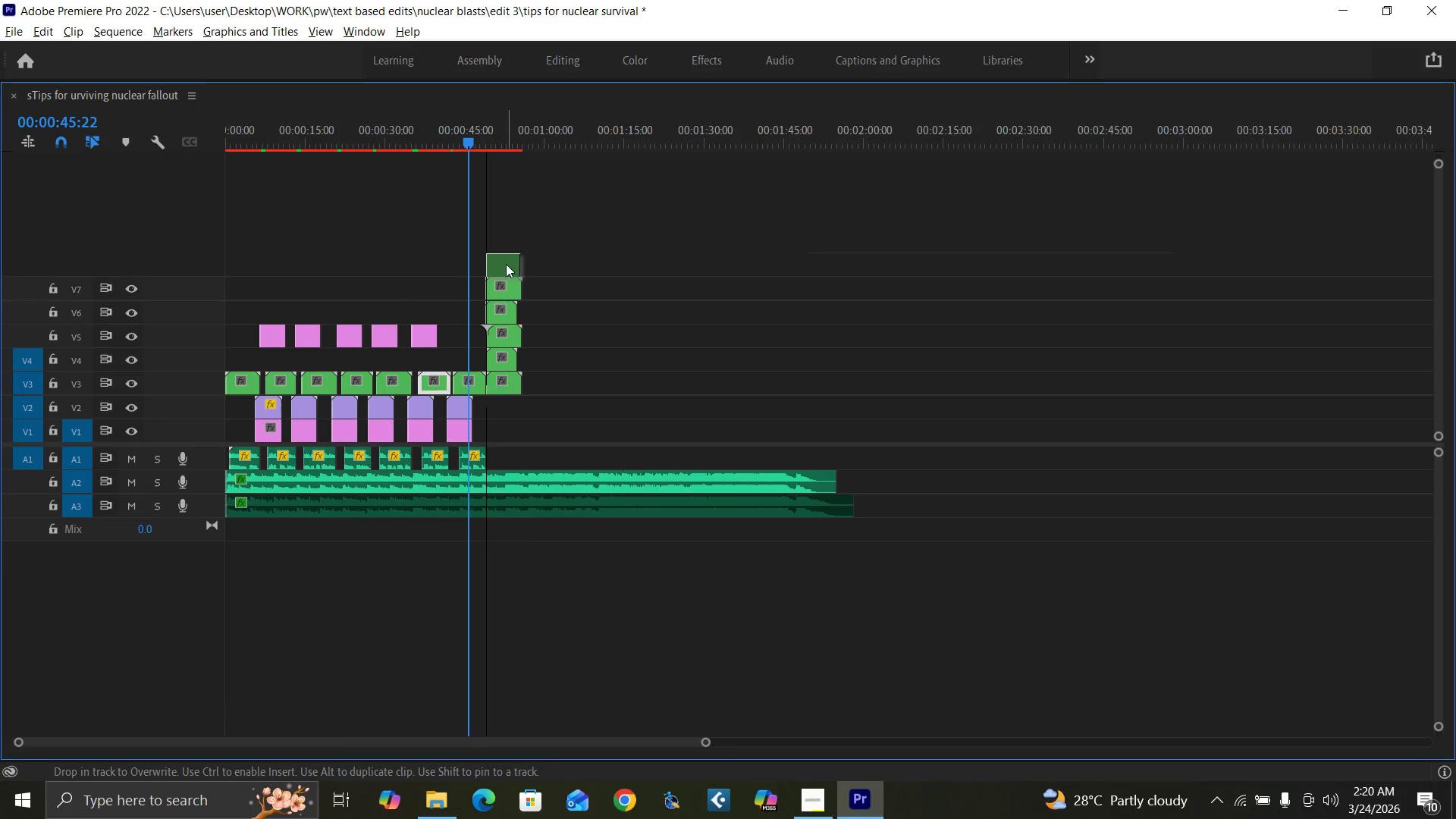 
key(Alt+AltLeft)
 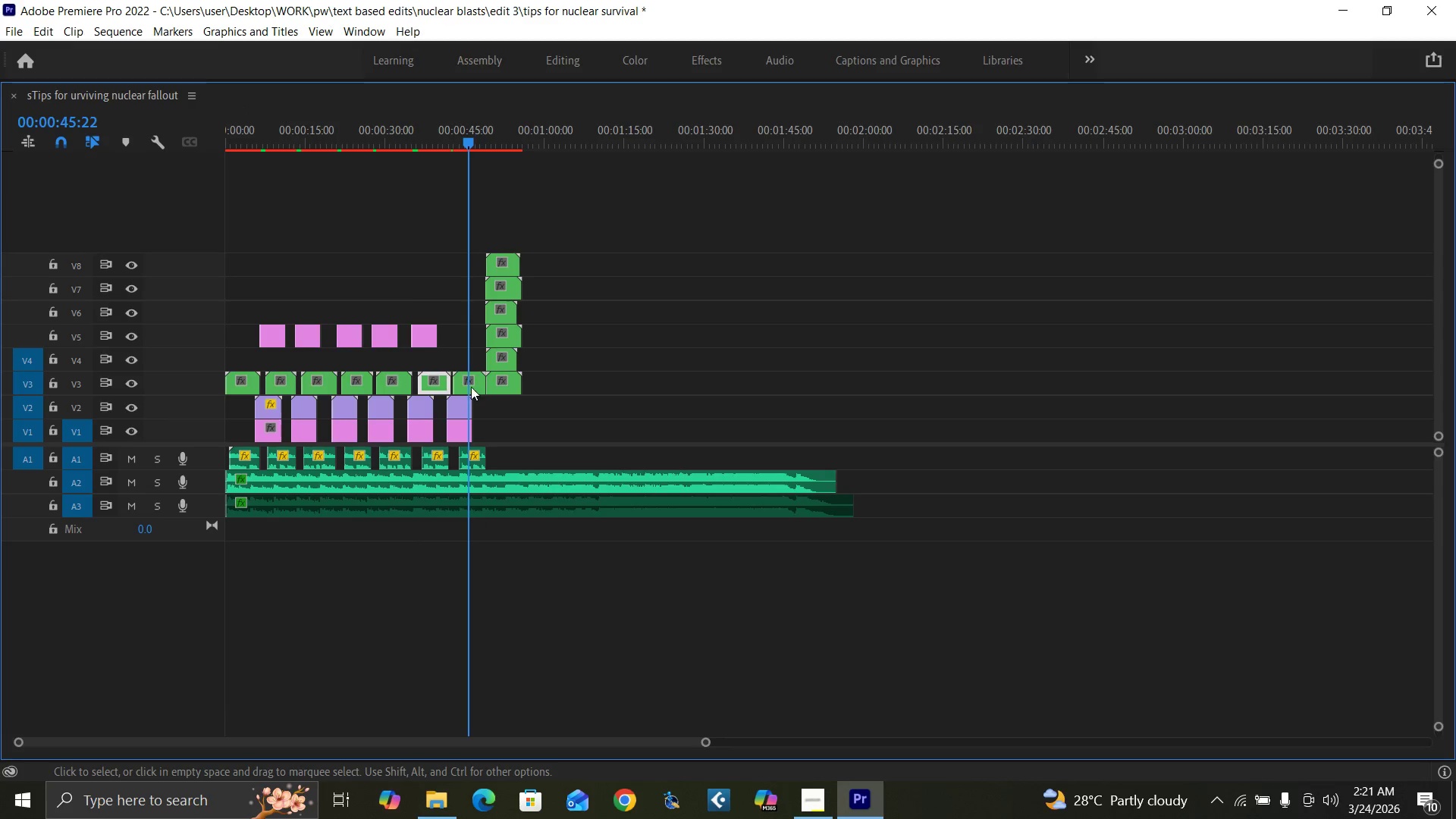 
left_click([475, 384])
 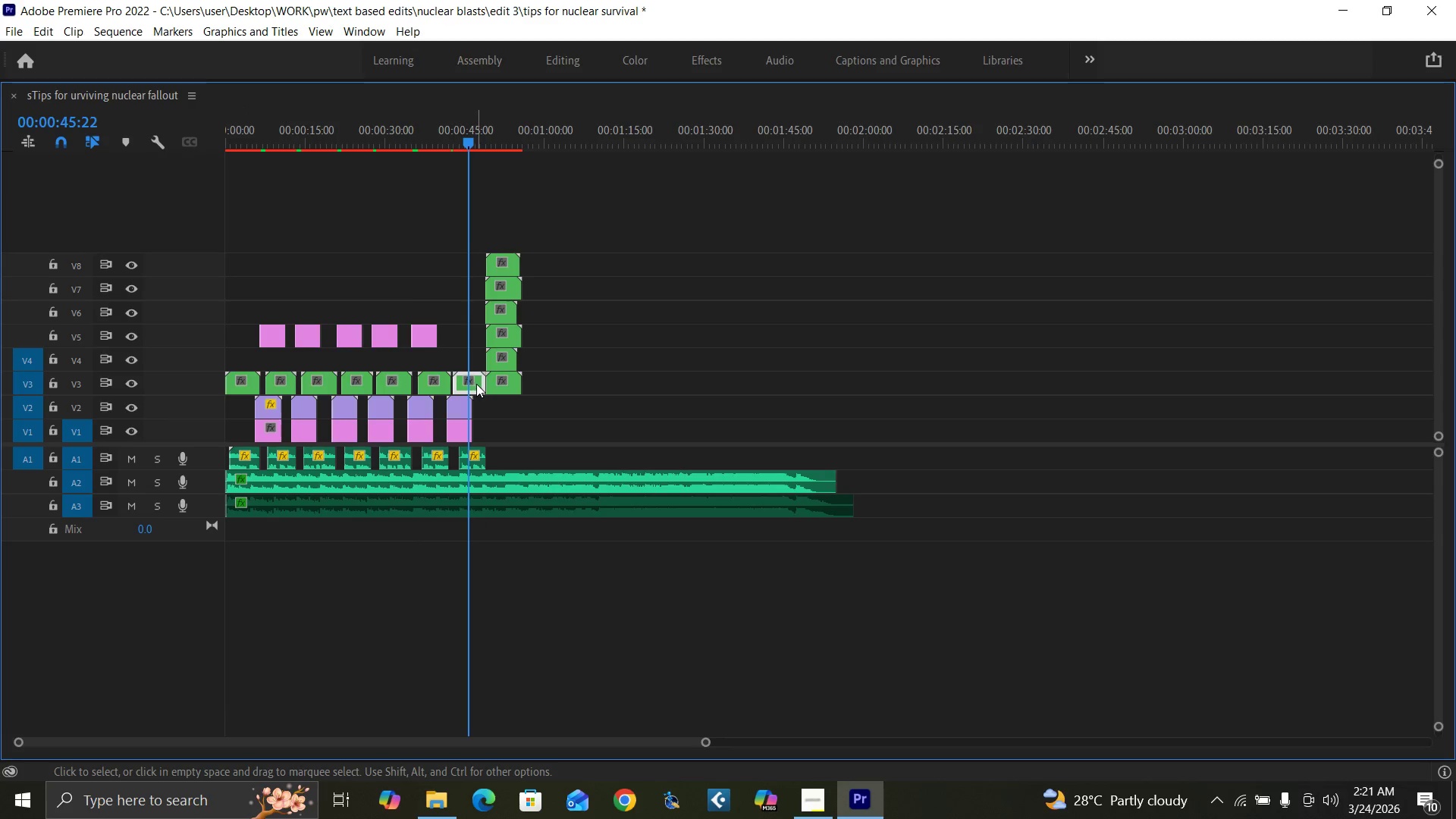 
hold_key(key=AltLeft, duration=0.36)
 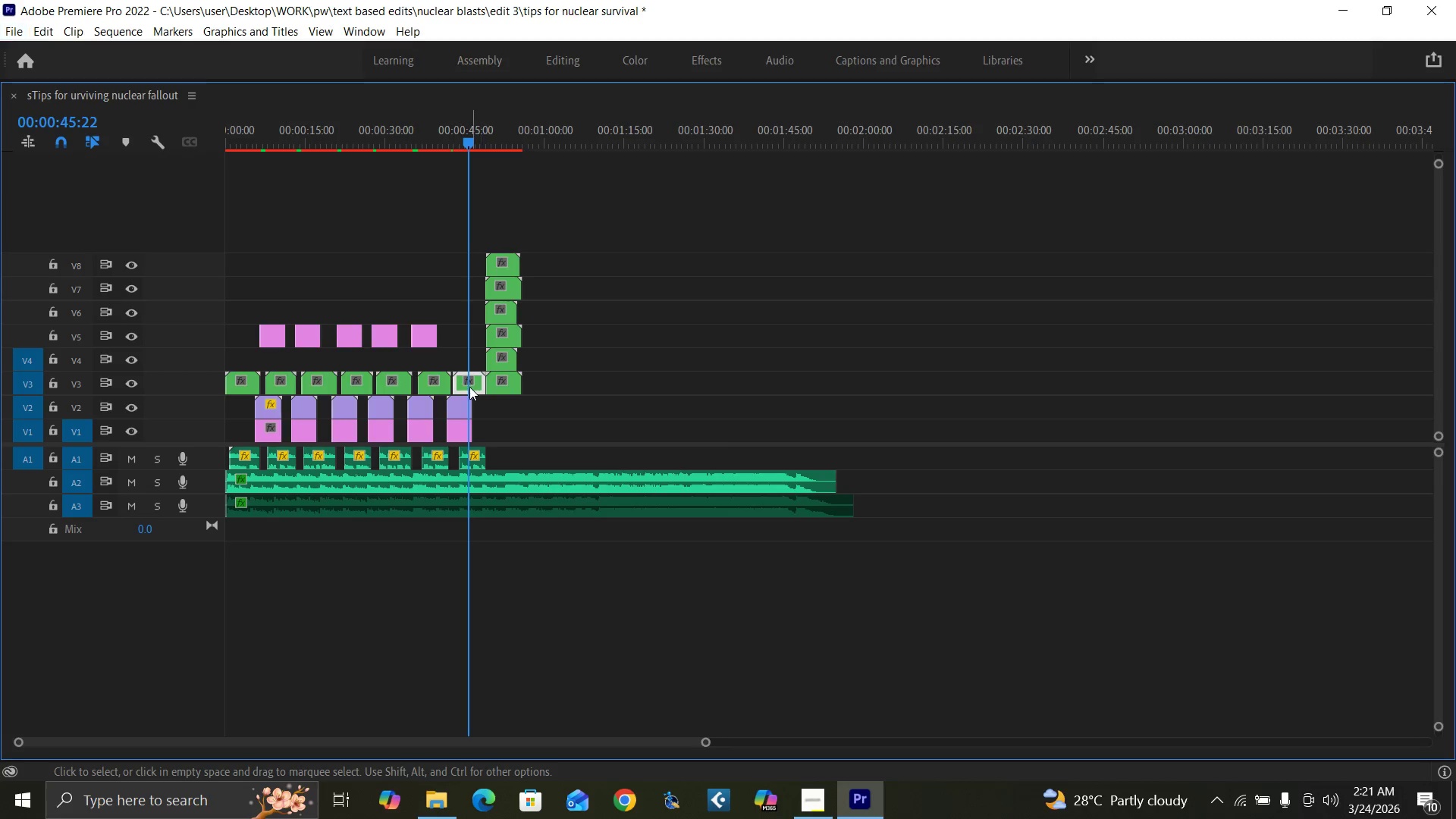 
left_click_drag(start_coordinate=[469, 387], to_coordinate=[514, 234])
 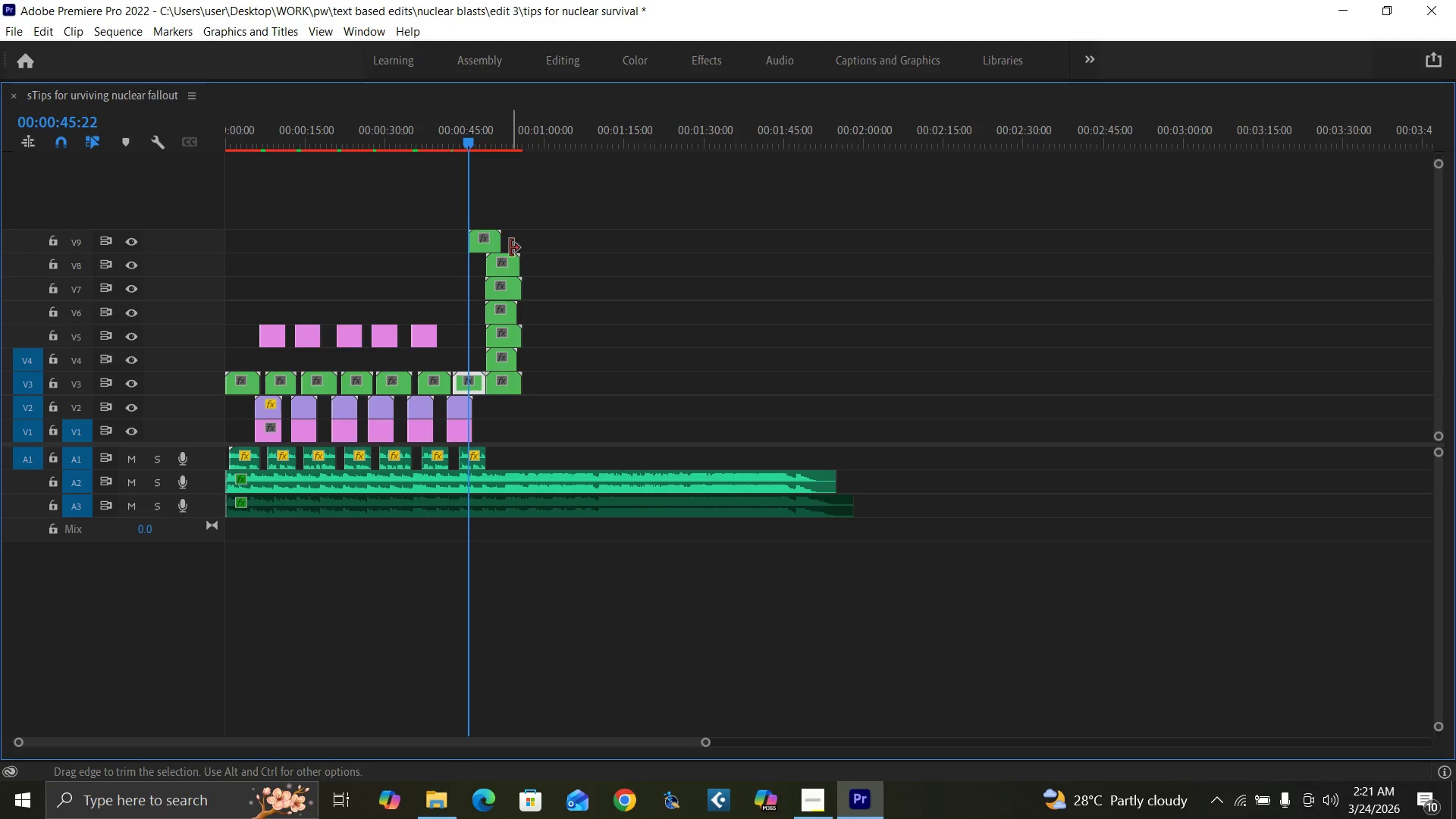 
hold_key(key=AltLeft, duration=1.51)
 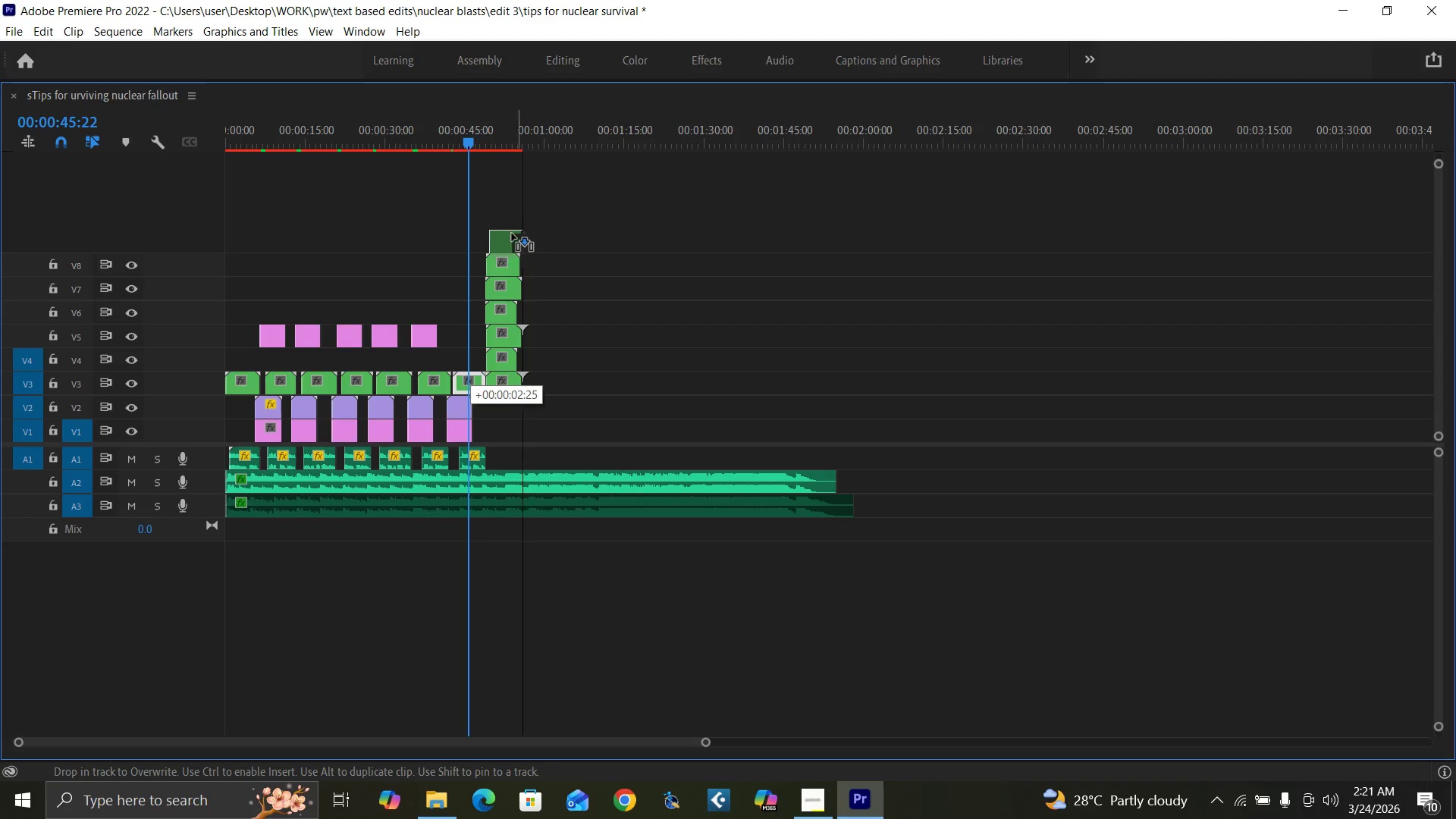 
hold_key(key=AltLeft, duration=1.45)
 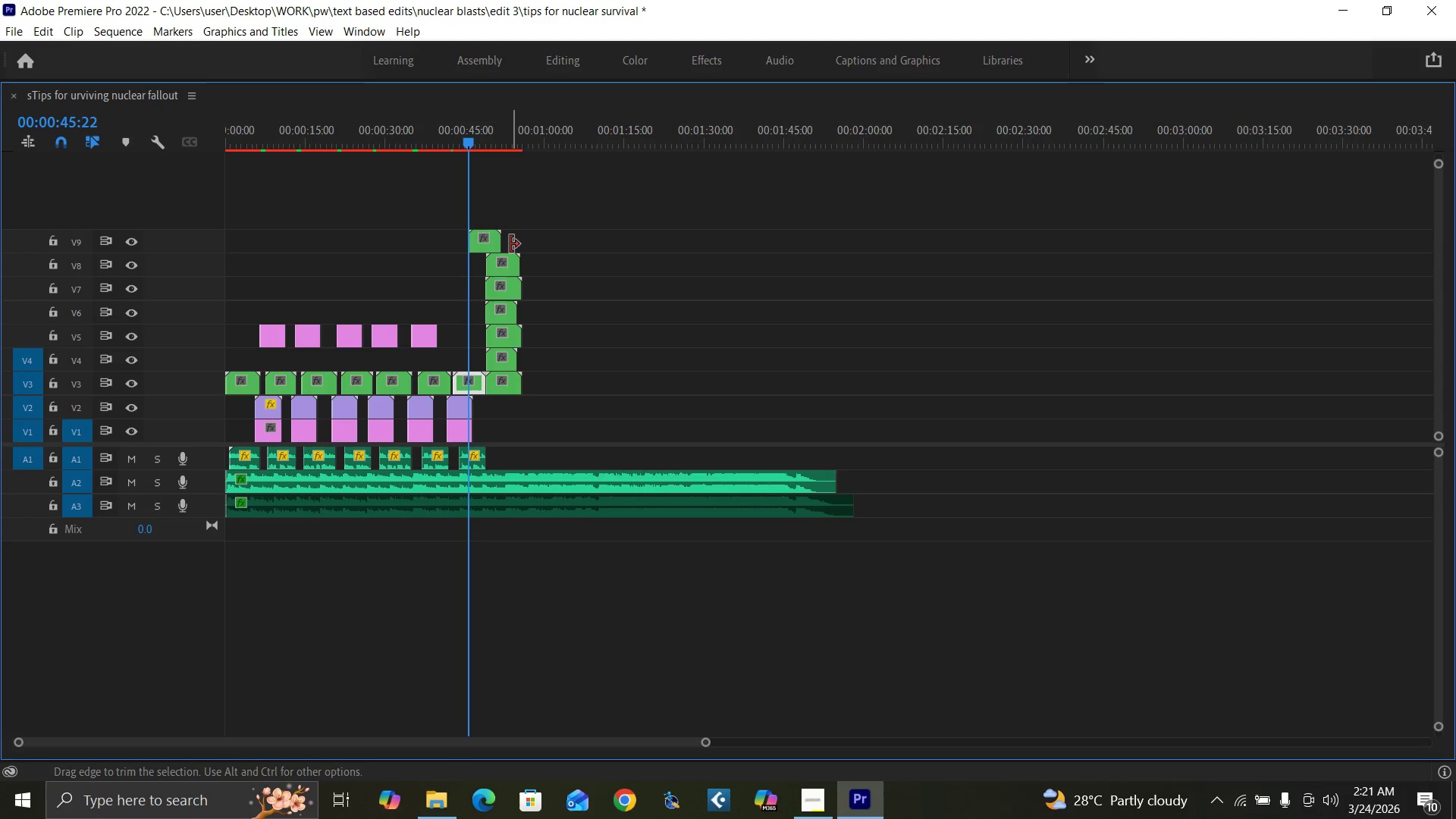 
key(Equal)
 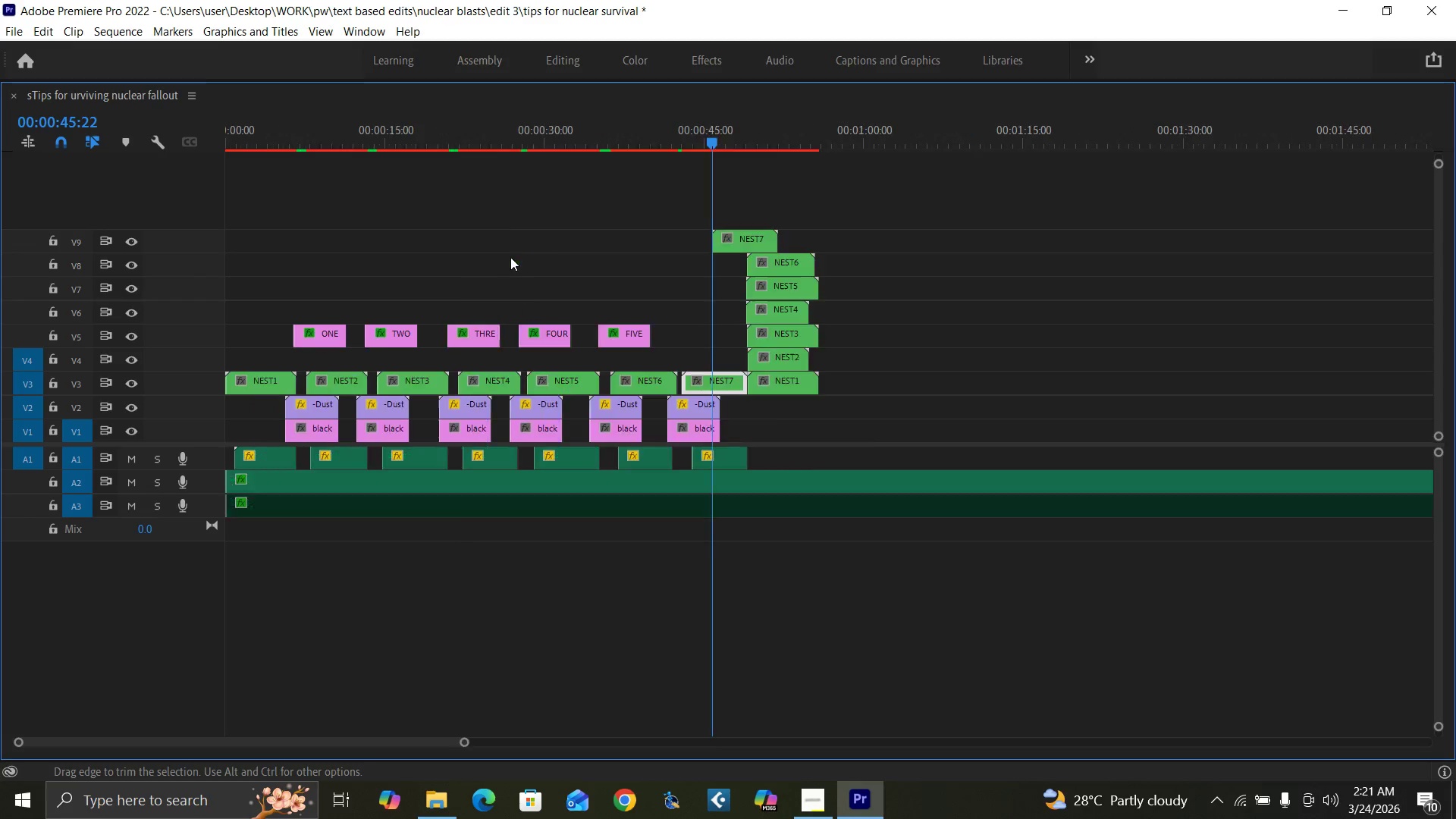 
key(Equal)
 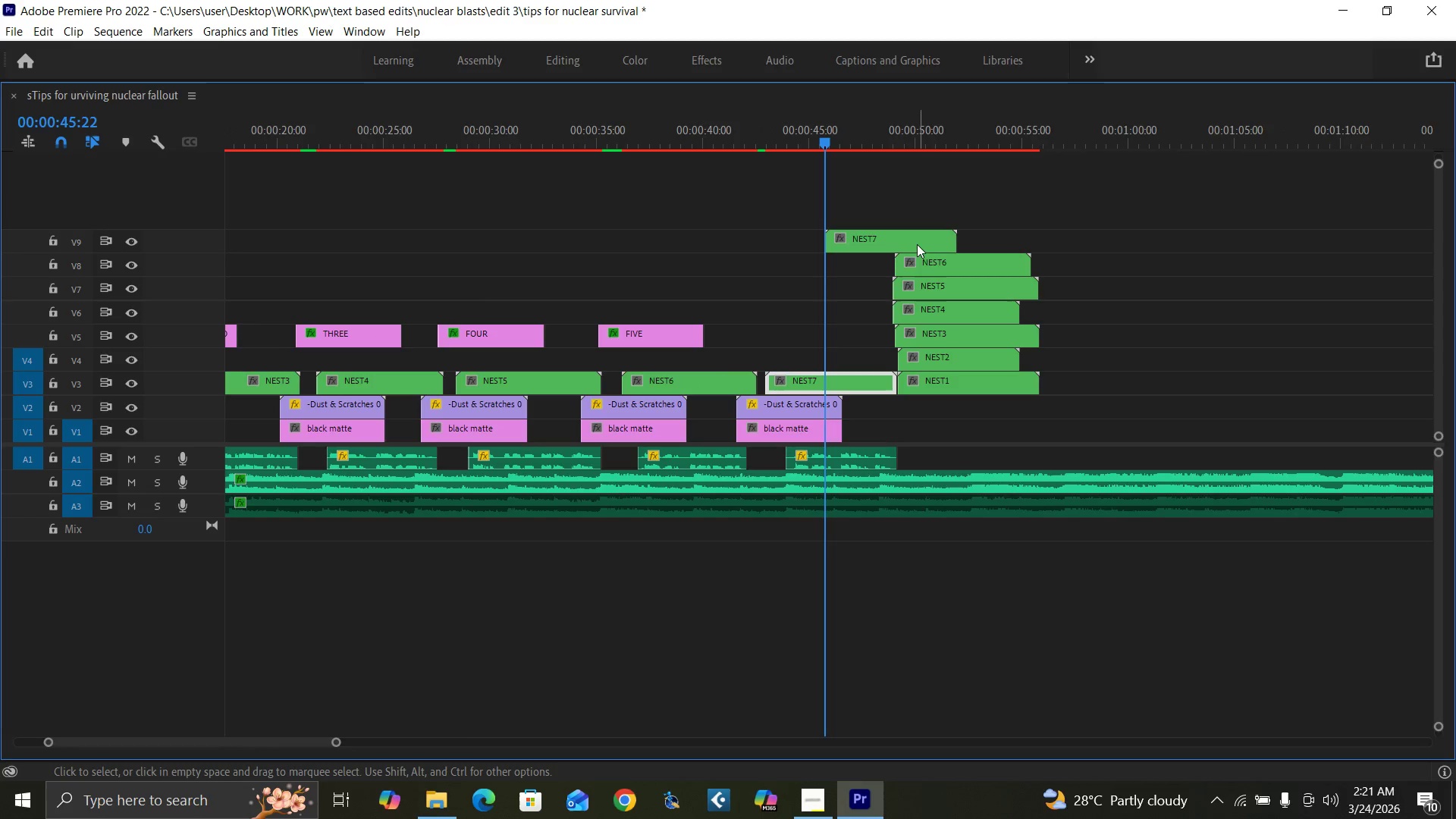 
left_click_drag(start_coordinate=[903, 247], to_coordinate=[974, 248])
 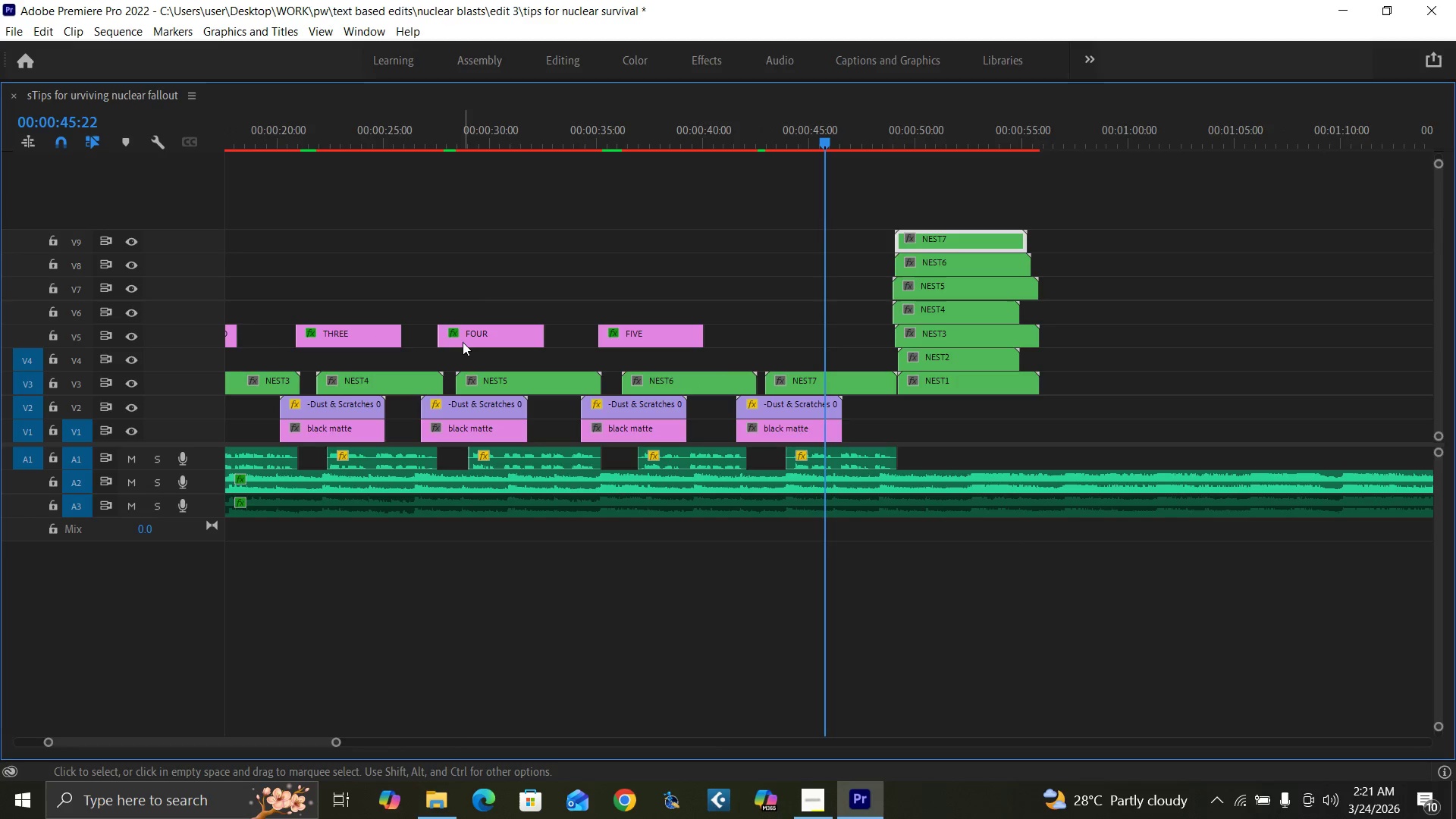 
key(Equal)
 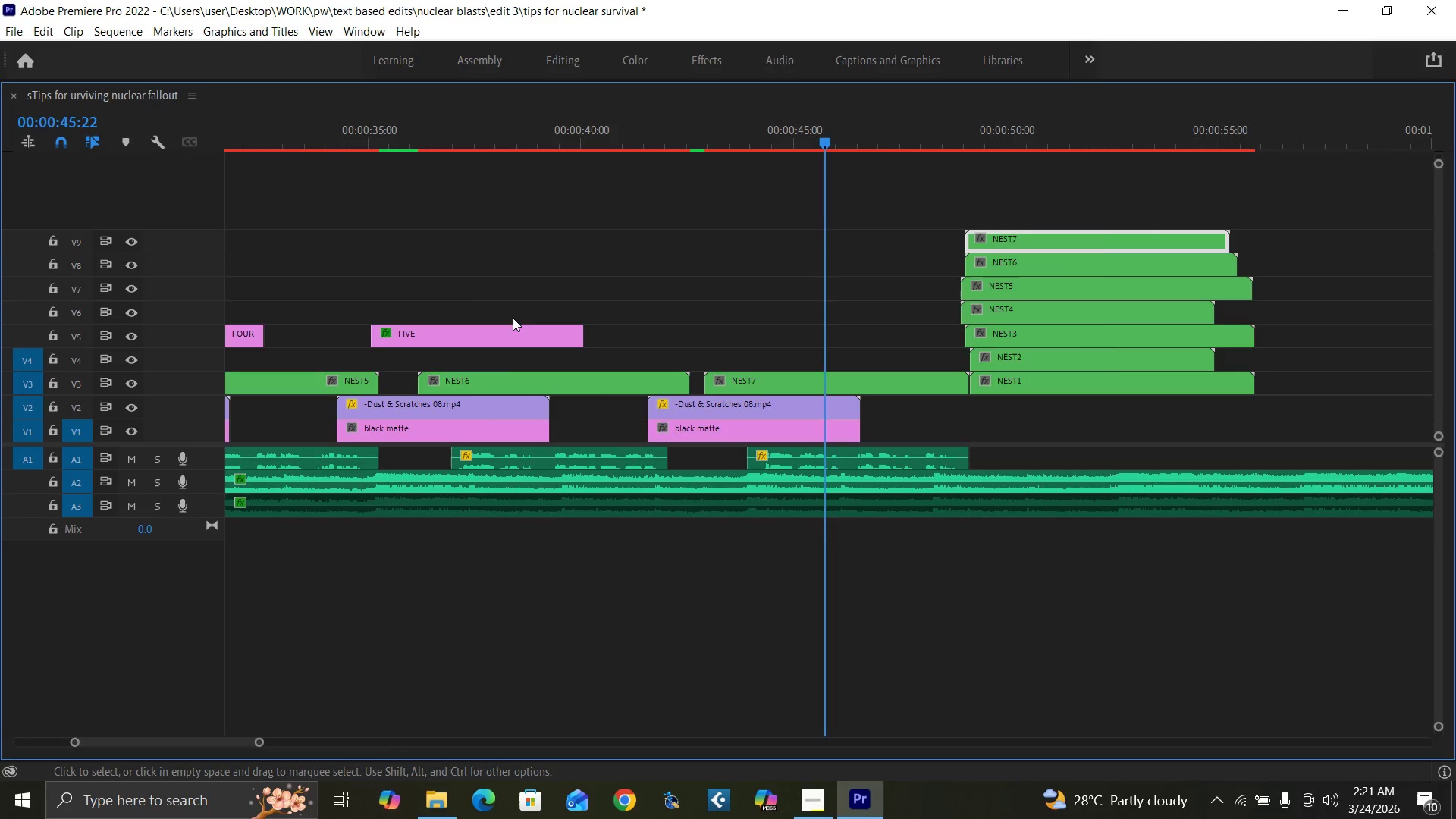 
key(Equal)
 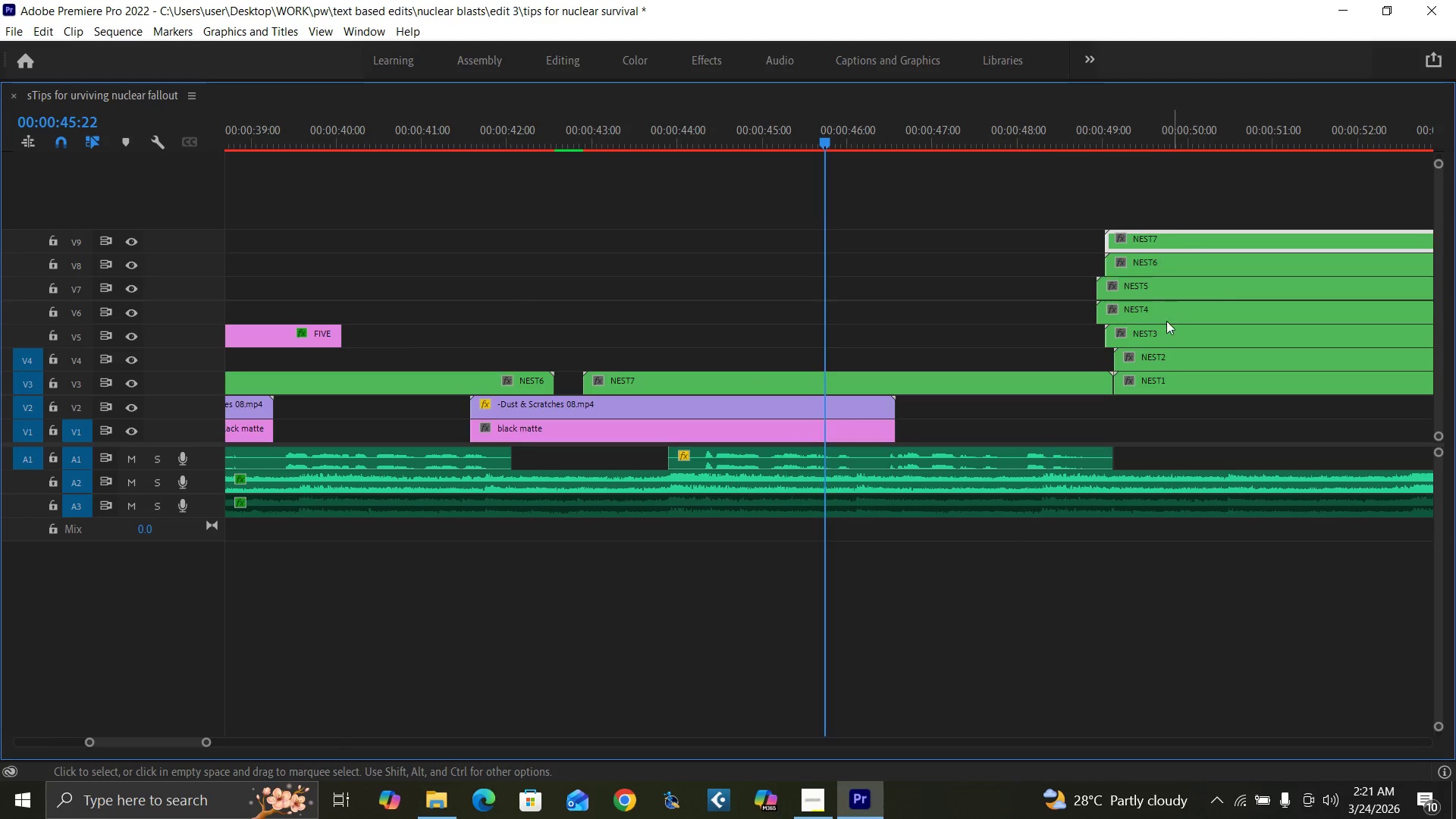 
left_click_drag(start_coordinate=[1153, 335], to_coordinate=[1166, 336])
 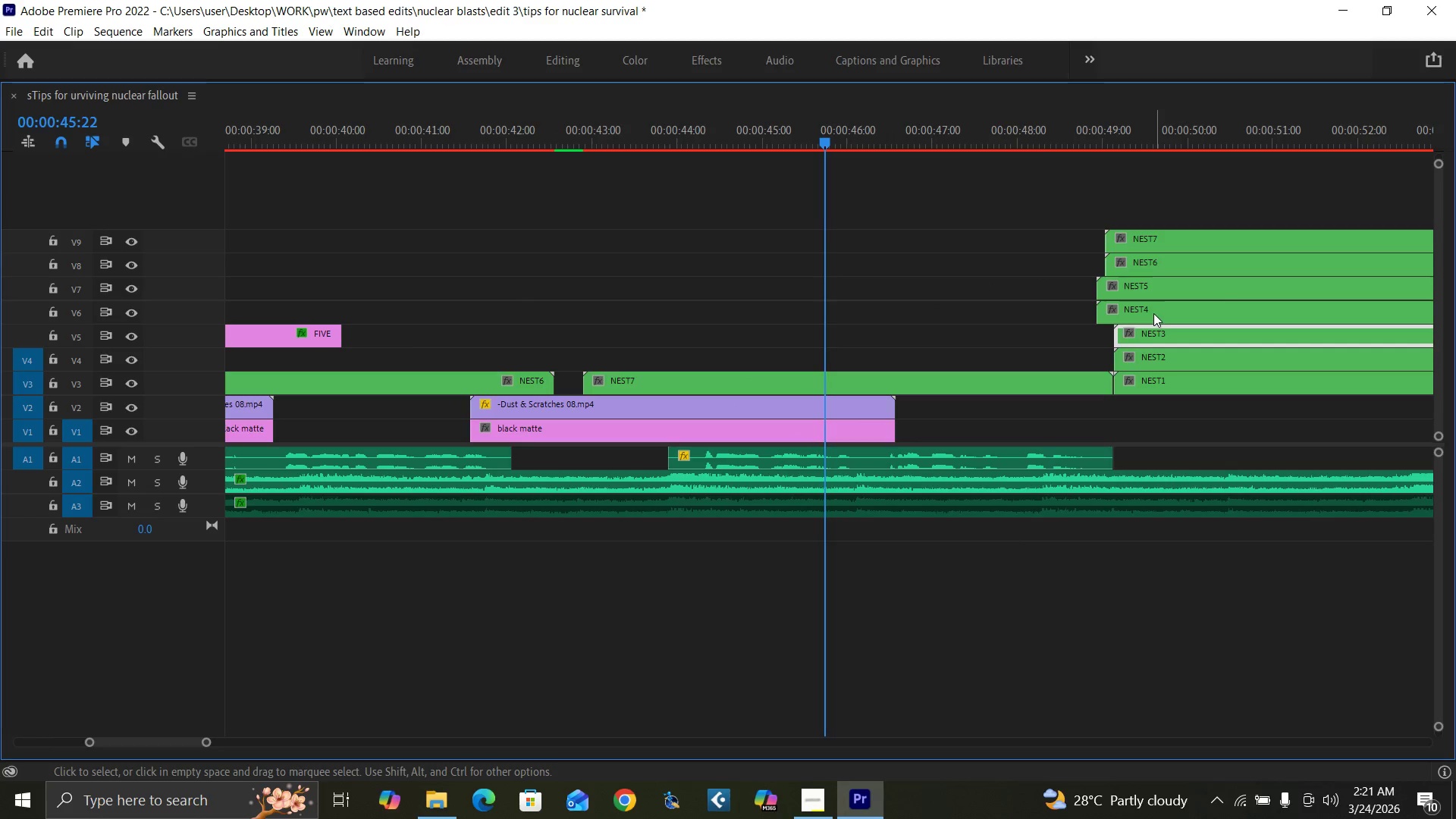 
left_click_drag(start_coordinate=[1153, 312], to_coordinate=[1167, 320])
 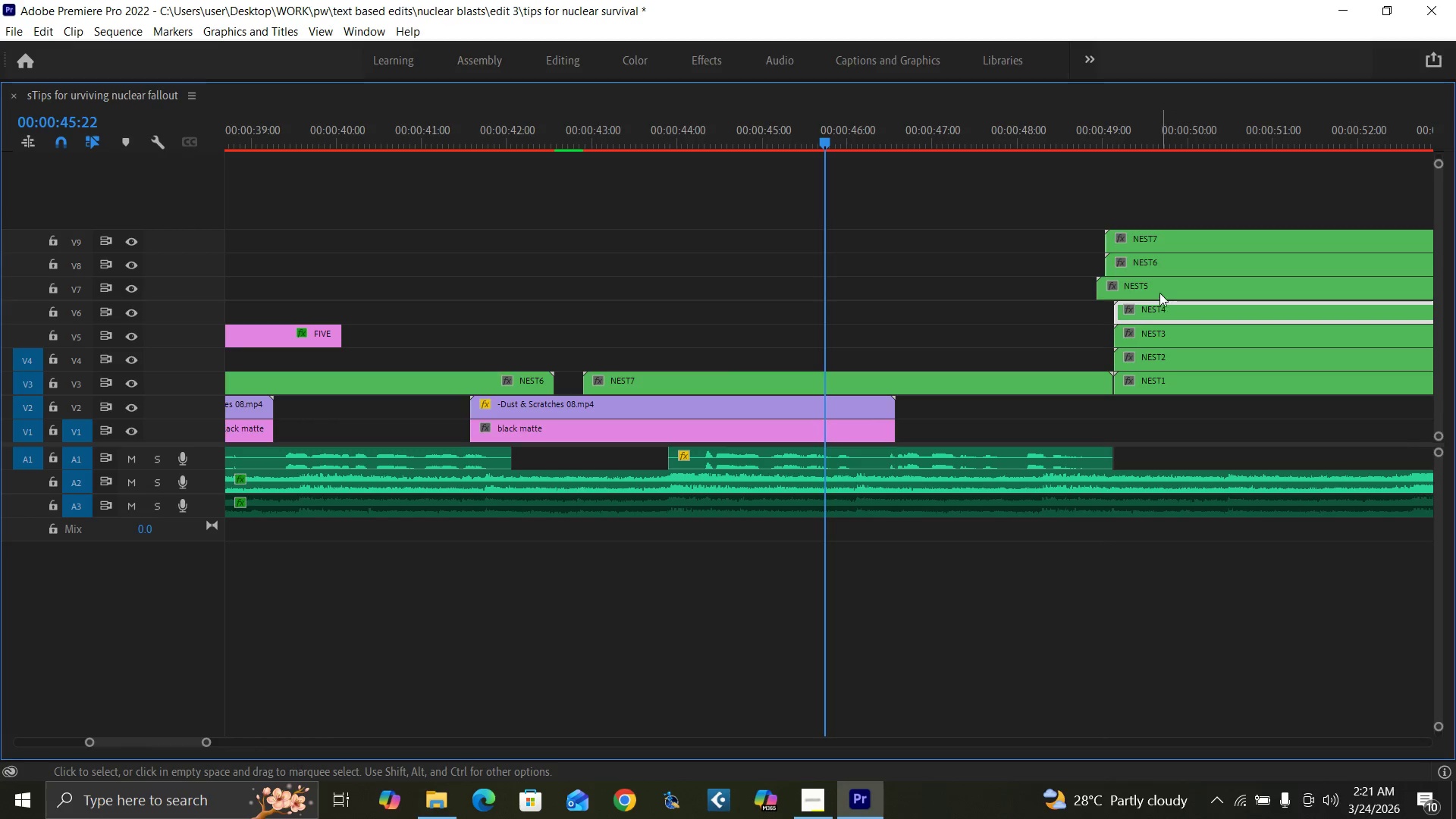 
left_click_drag(start_coordinate=[1158, 290], to_coordinate=[1173, 299])
 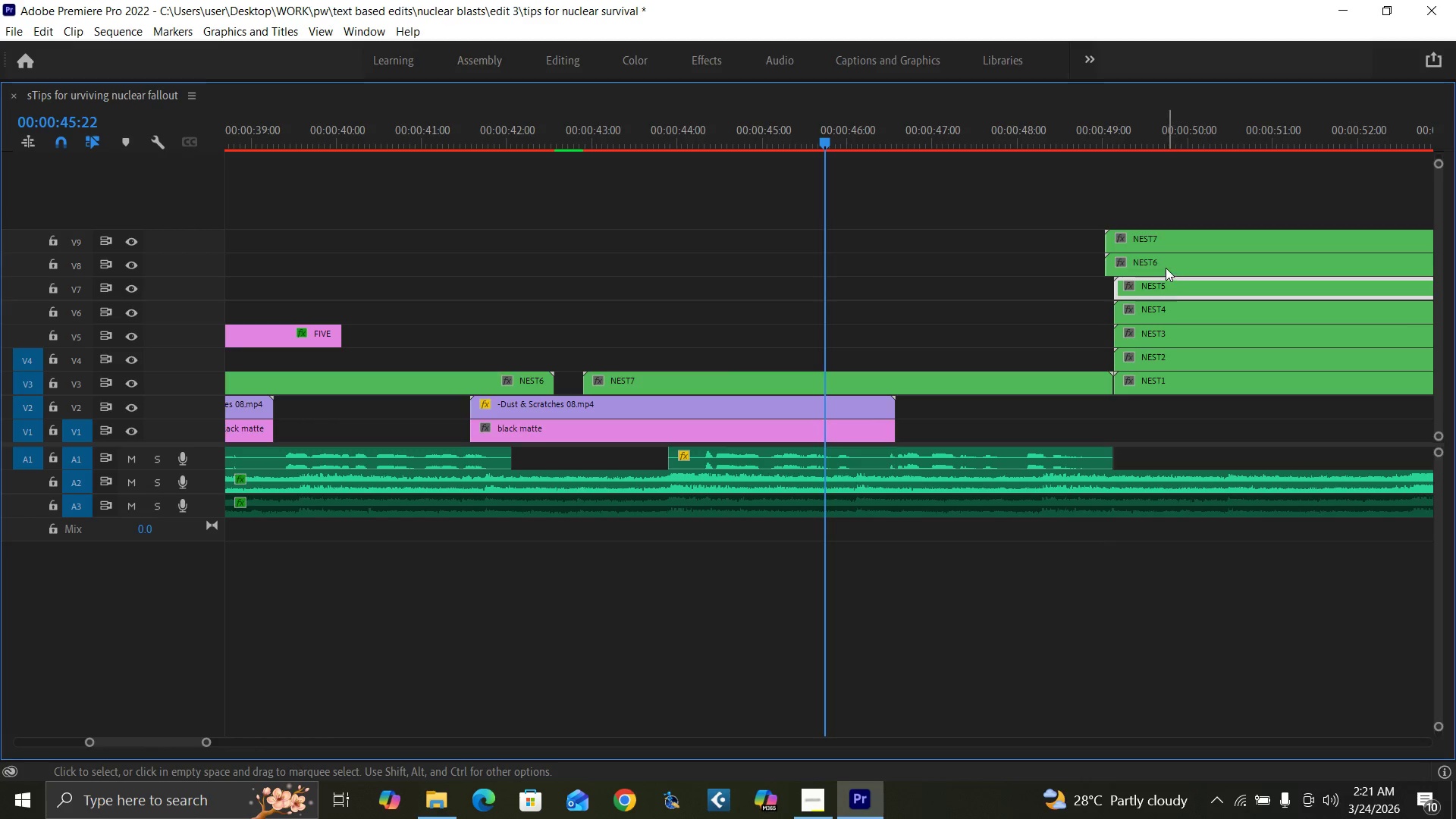 
left_click_drag(start_coordinate=[1166, 265], to_coordinate=[1172, 268])
 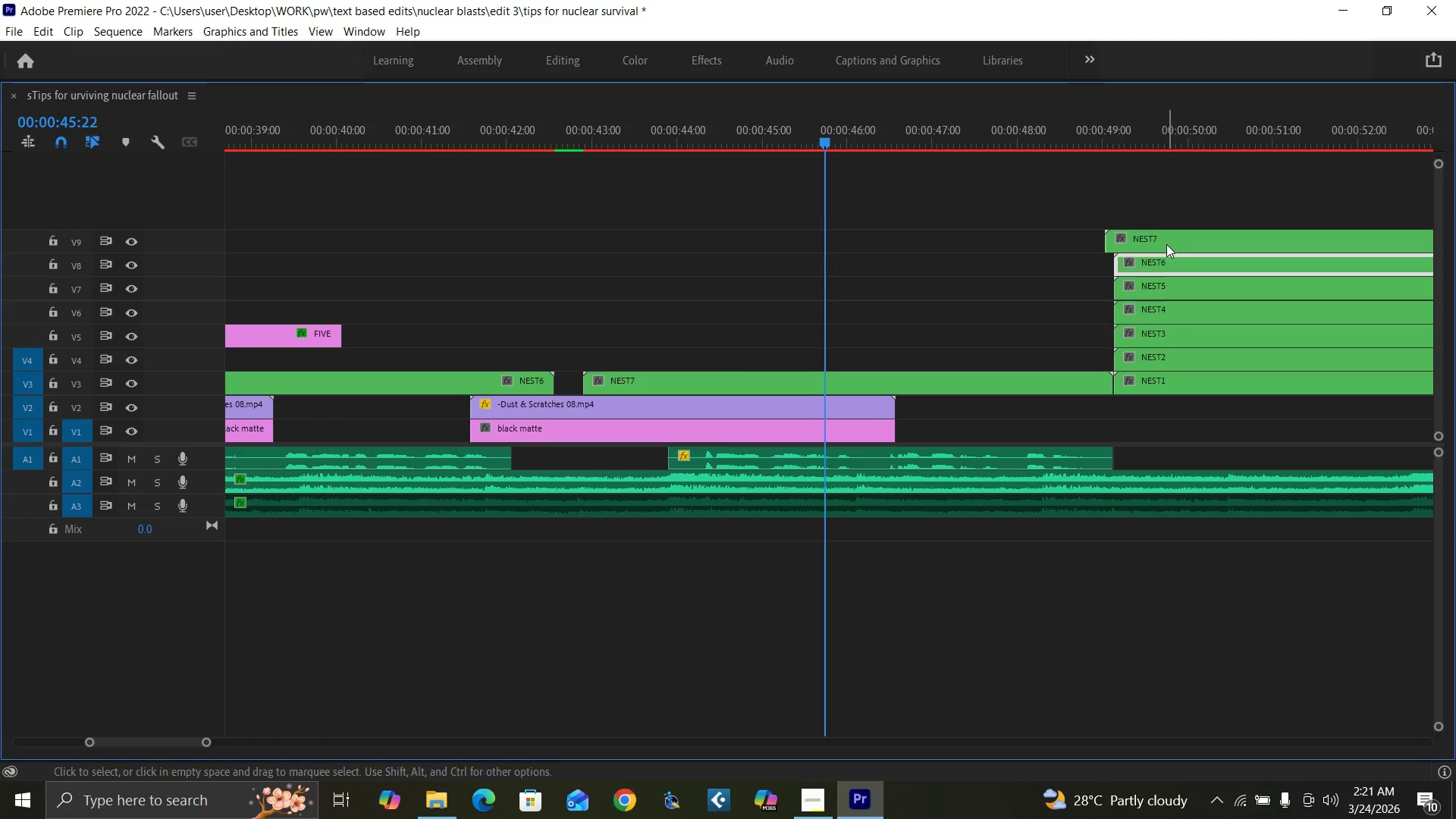 
left_click_drag(start_coordinate=[1166, 243], to_coordinate=[1172, 246])
 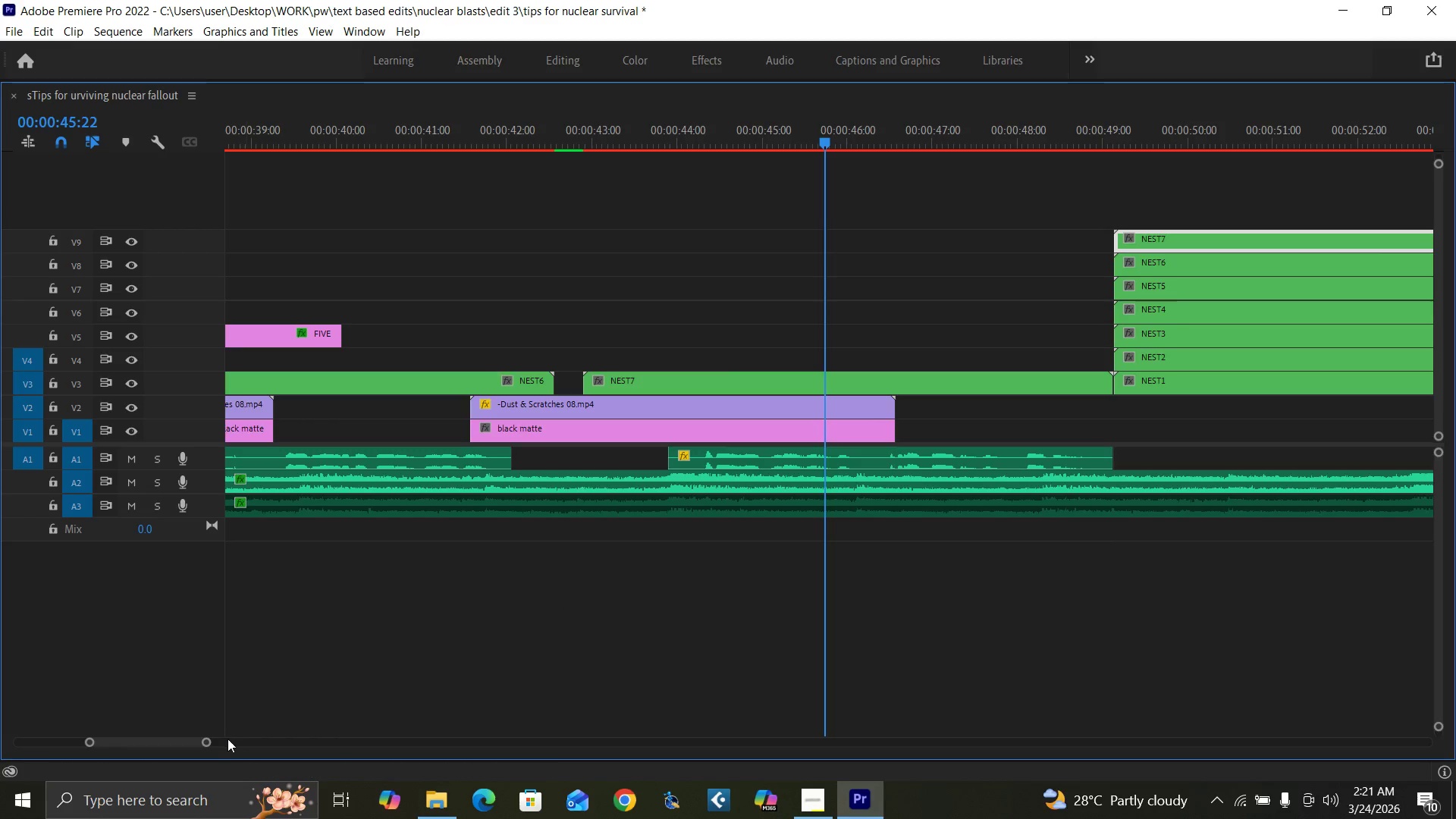 
left_click_drag(start_coordinate=[208, 742], to_coordinate=[243, 752])
 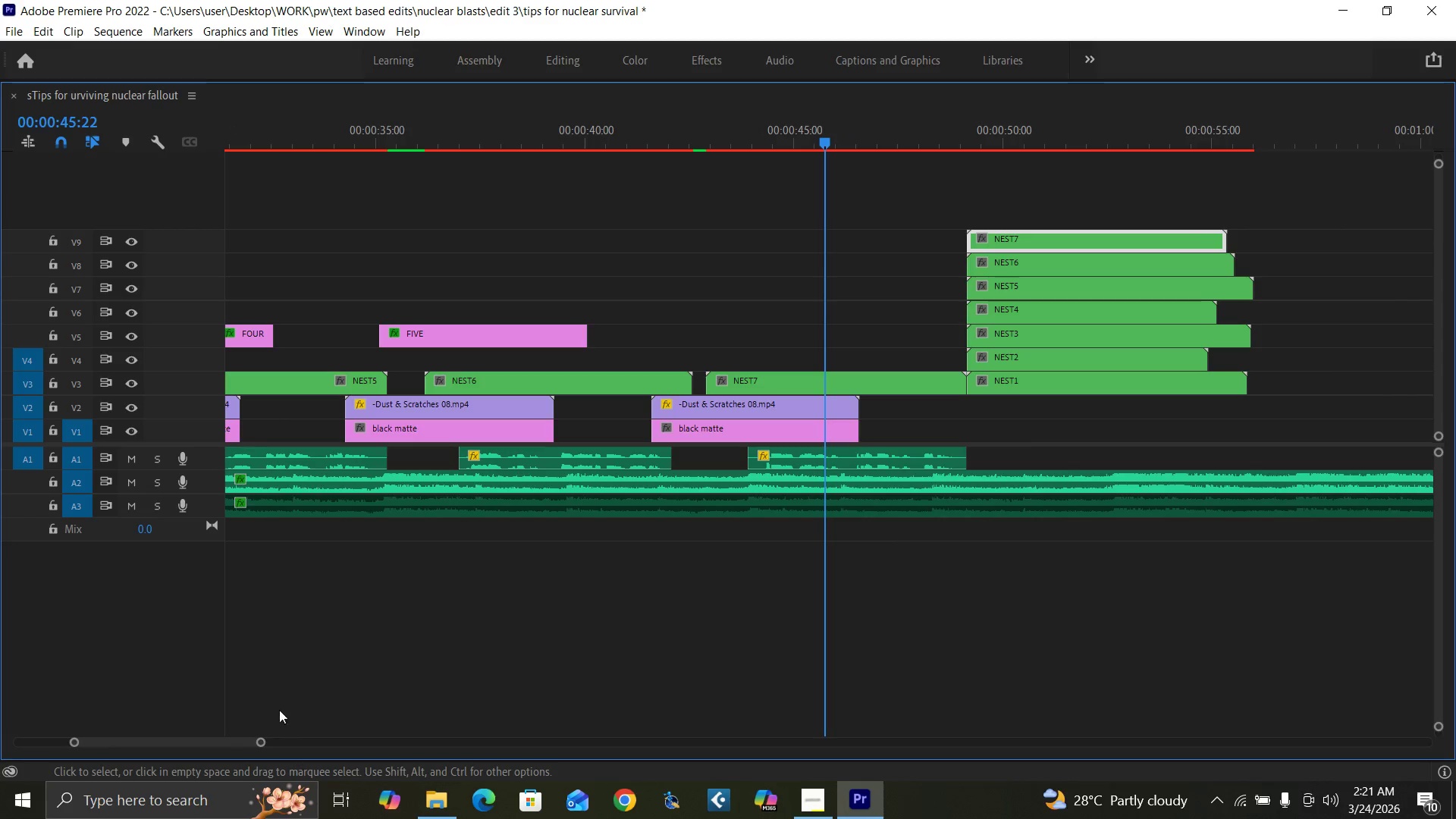 
key(Backquote)
 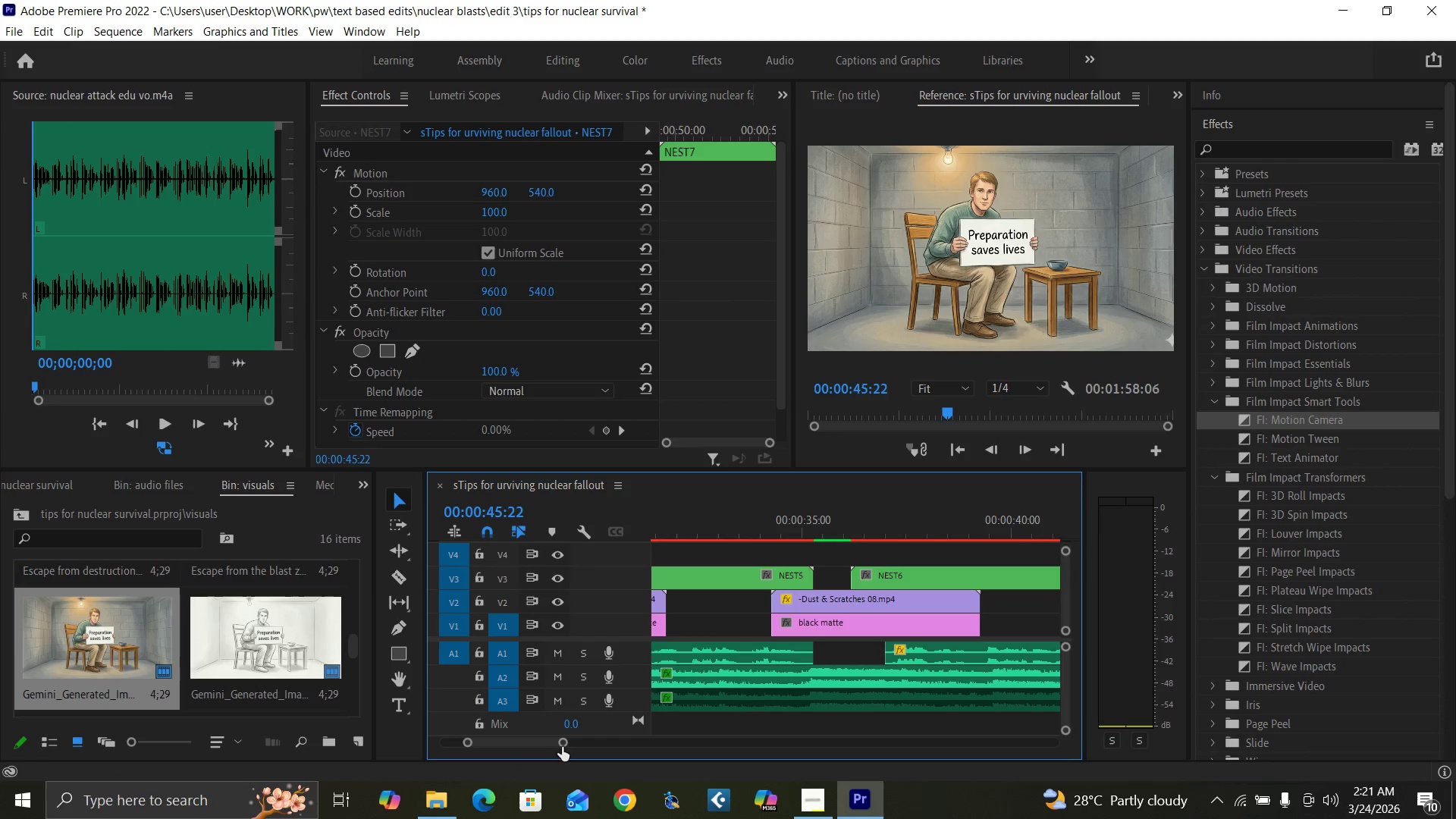 
left_click_drag(start_coordinate=[561, 739], to_coordinate=[639, 749])
 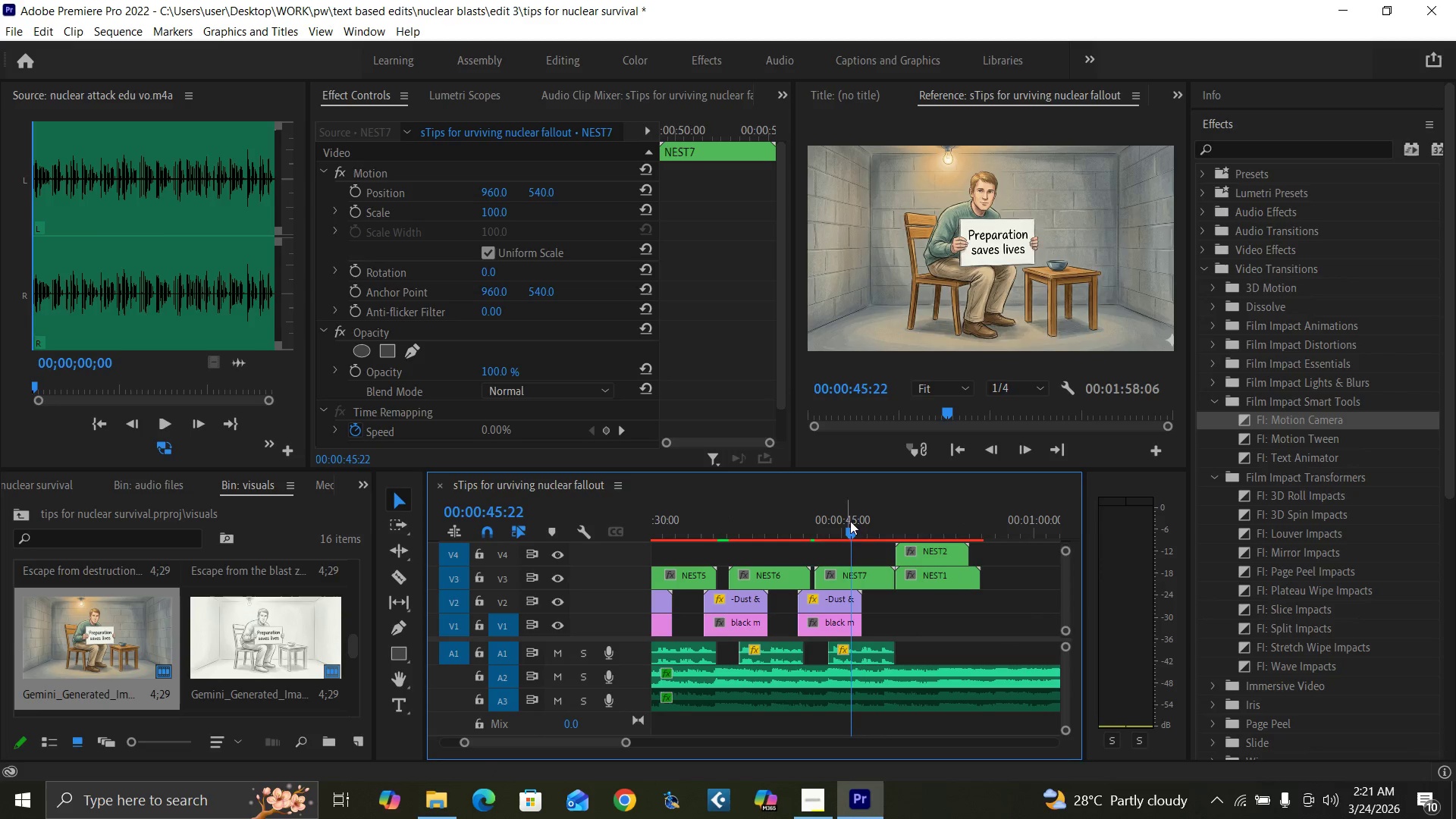 
left_click_drag(start_coordinate=[887, 535], to_coordinate=[883, 539])
 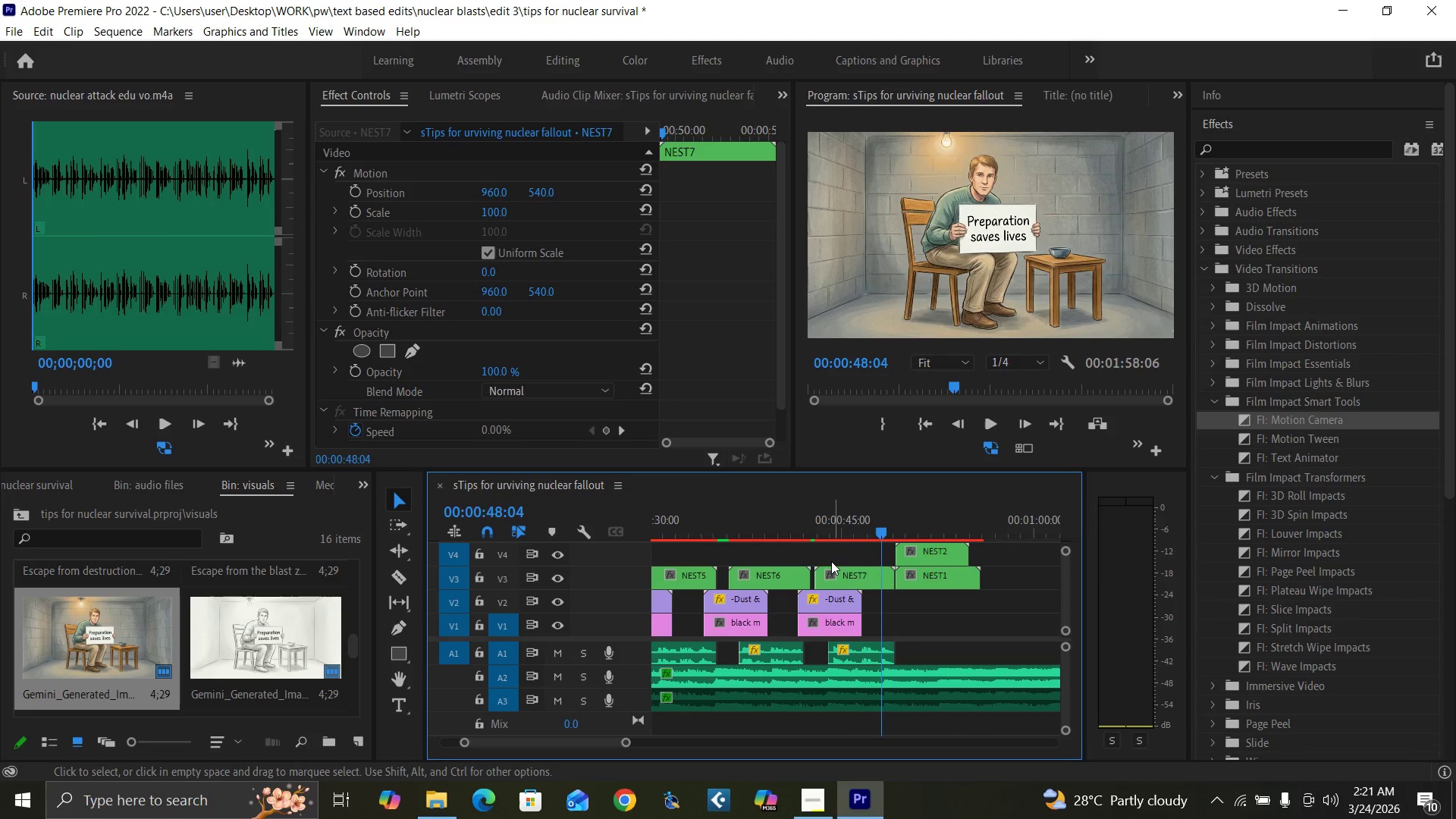 
key(Space)
 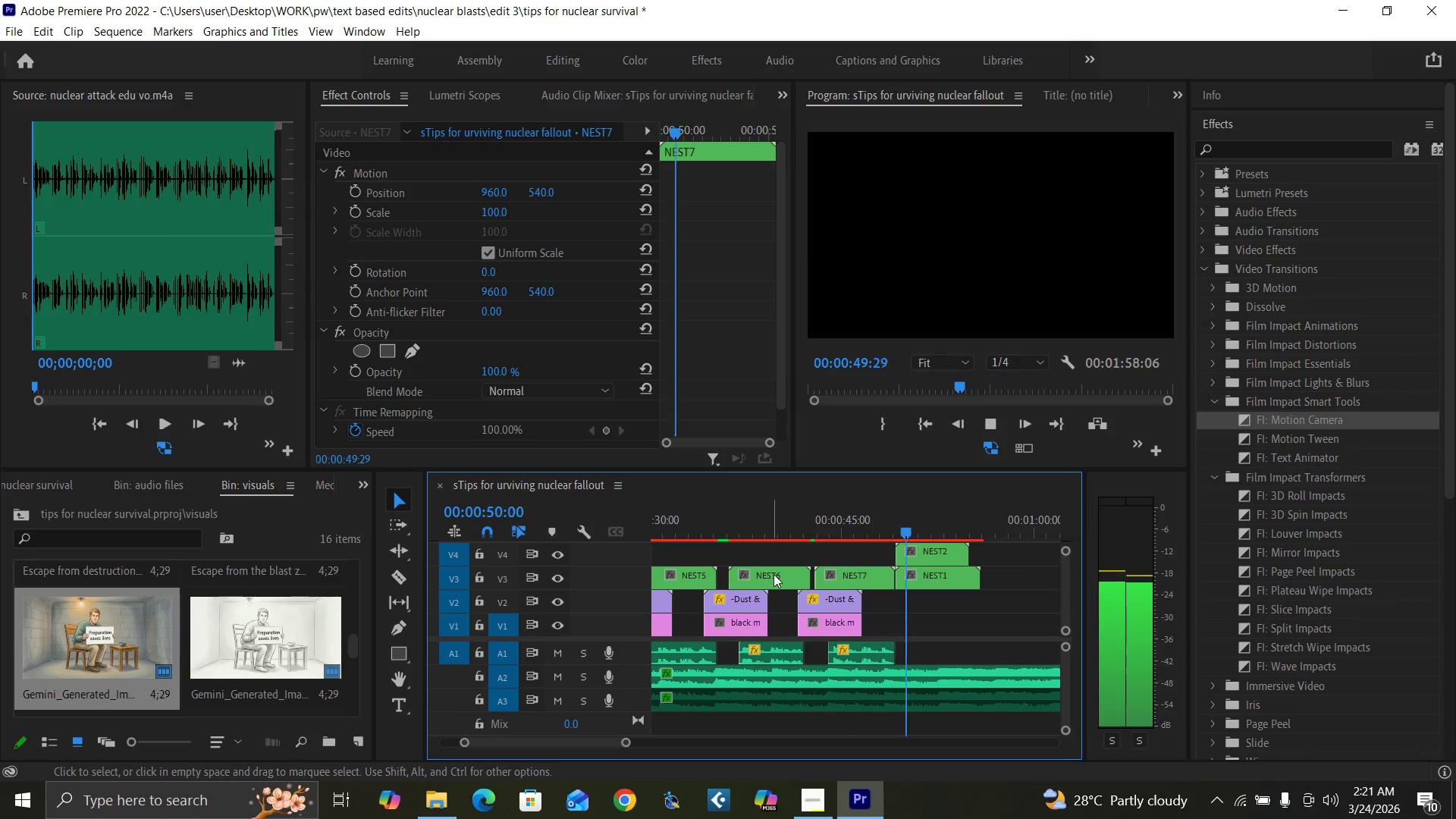 
key(Space)
 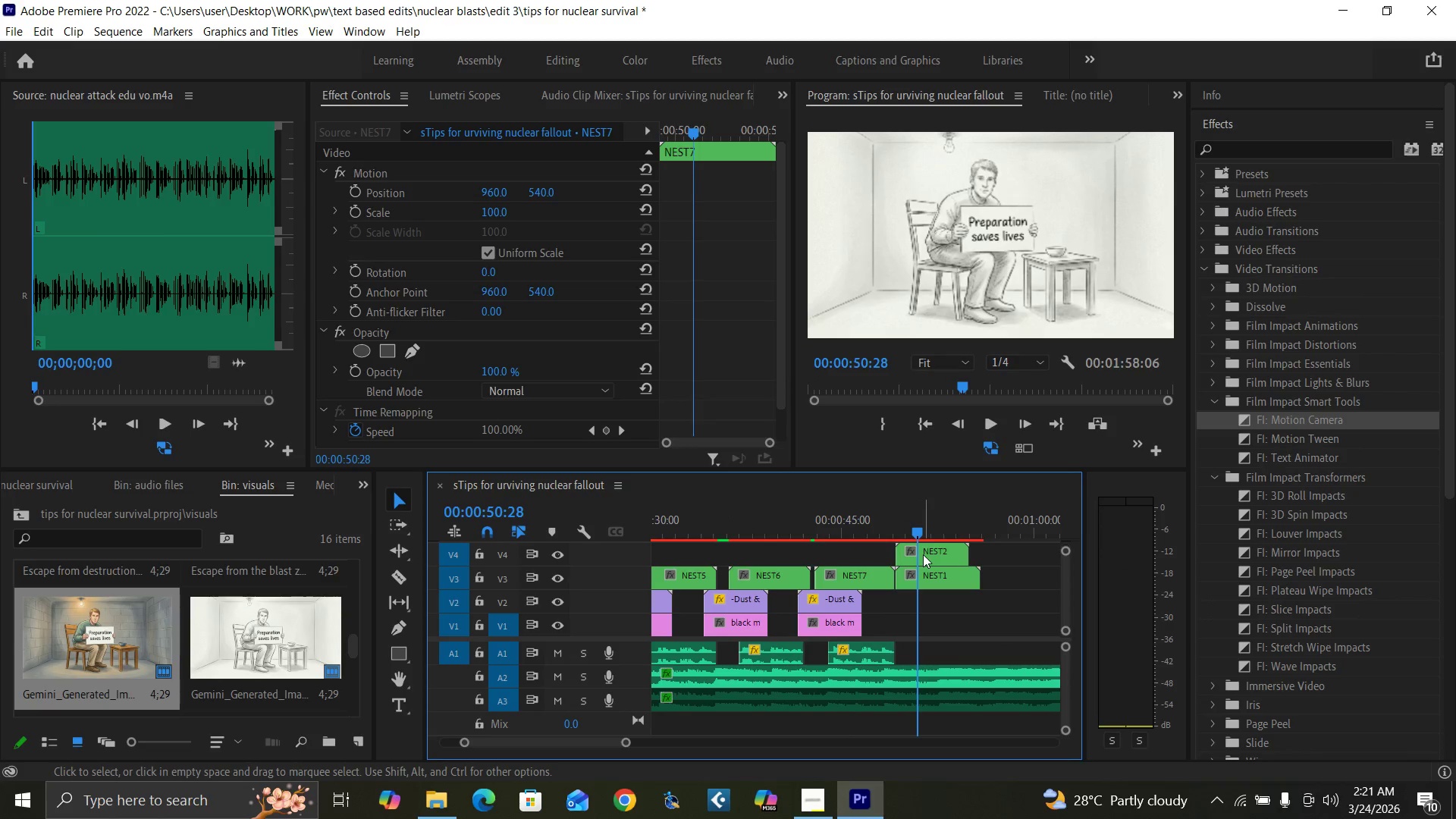 
left_click([923, 554])
 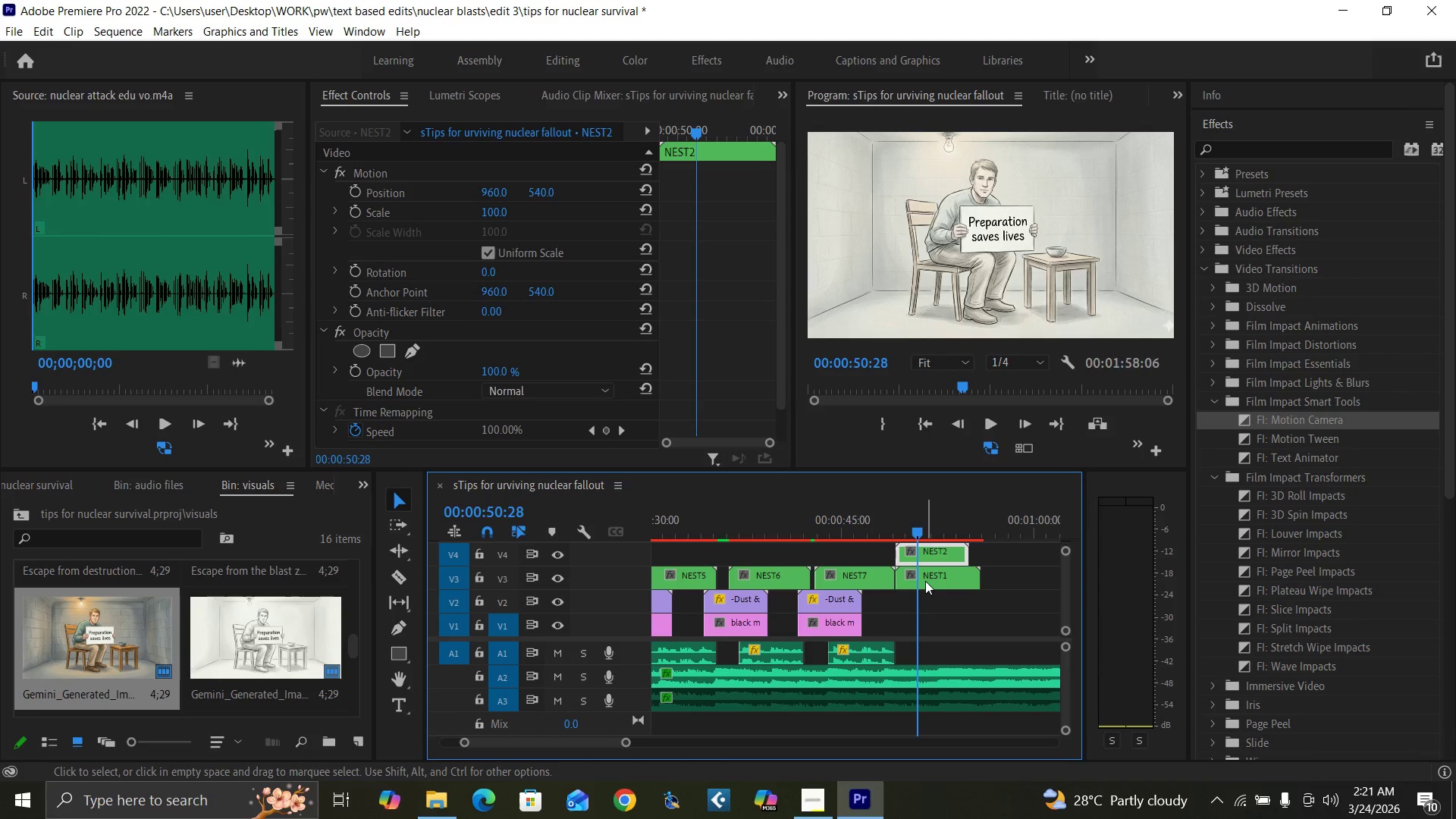 
key(C)
 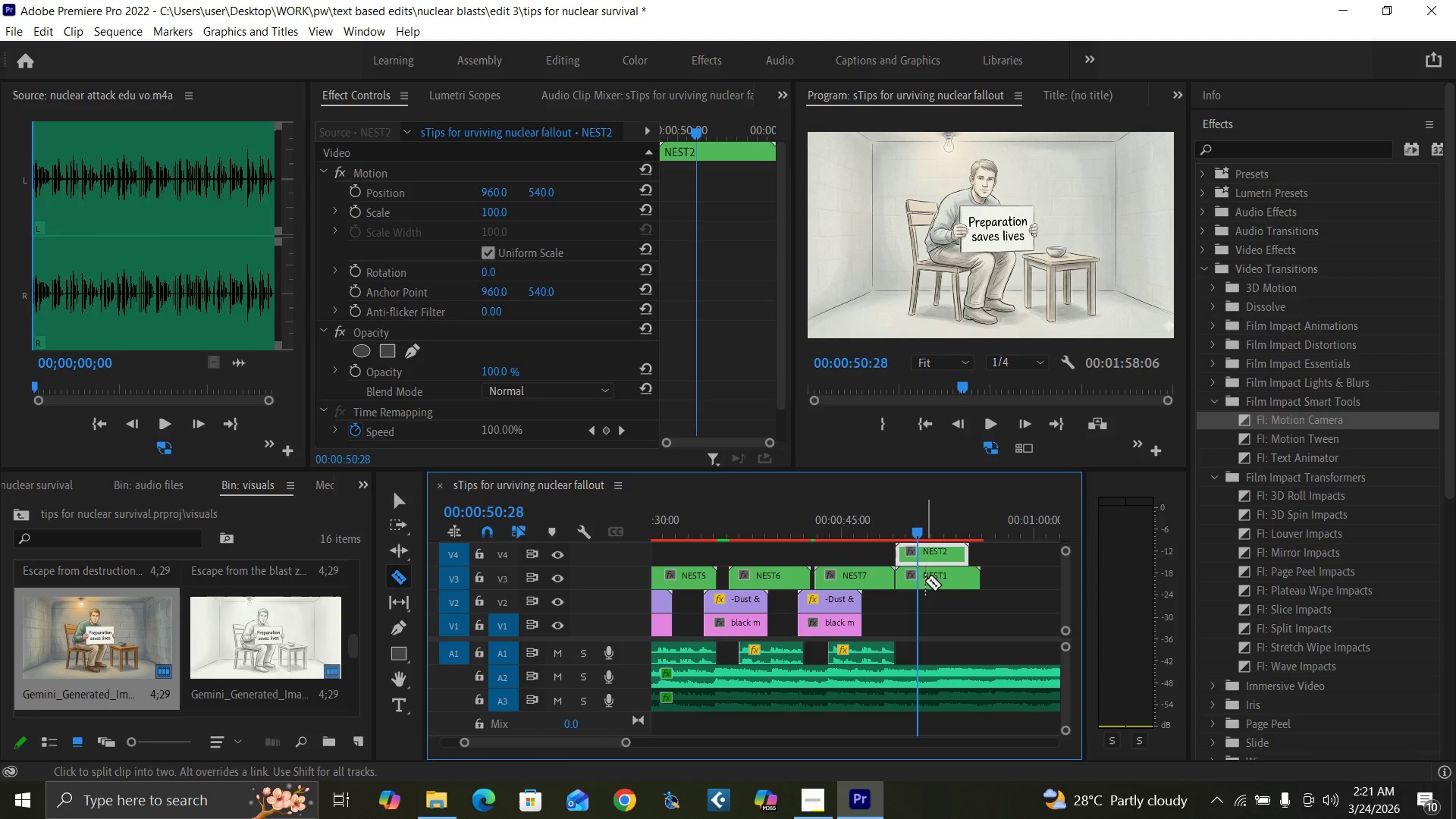 
key(Backquote)
 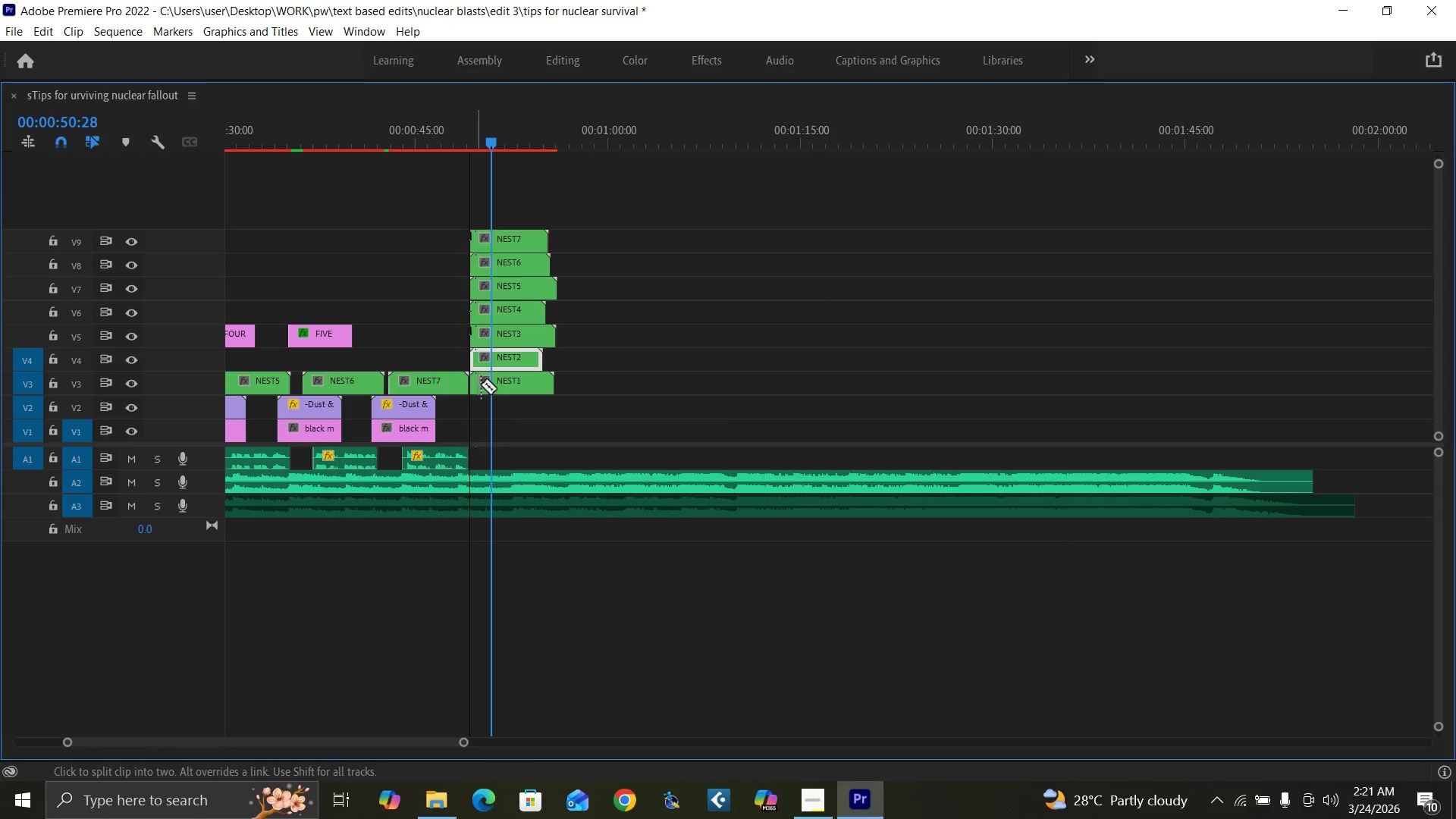 
left_click([492, 381])
 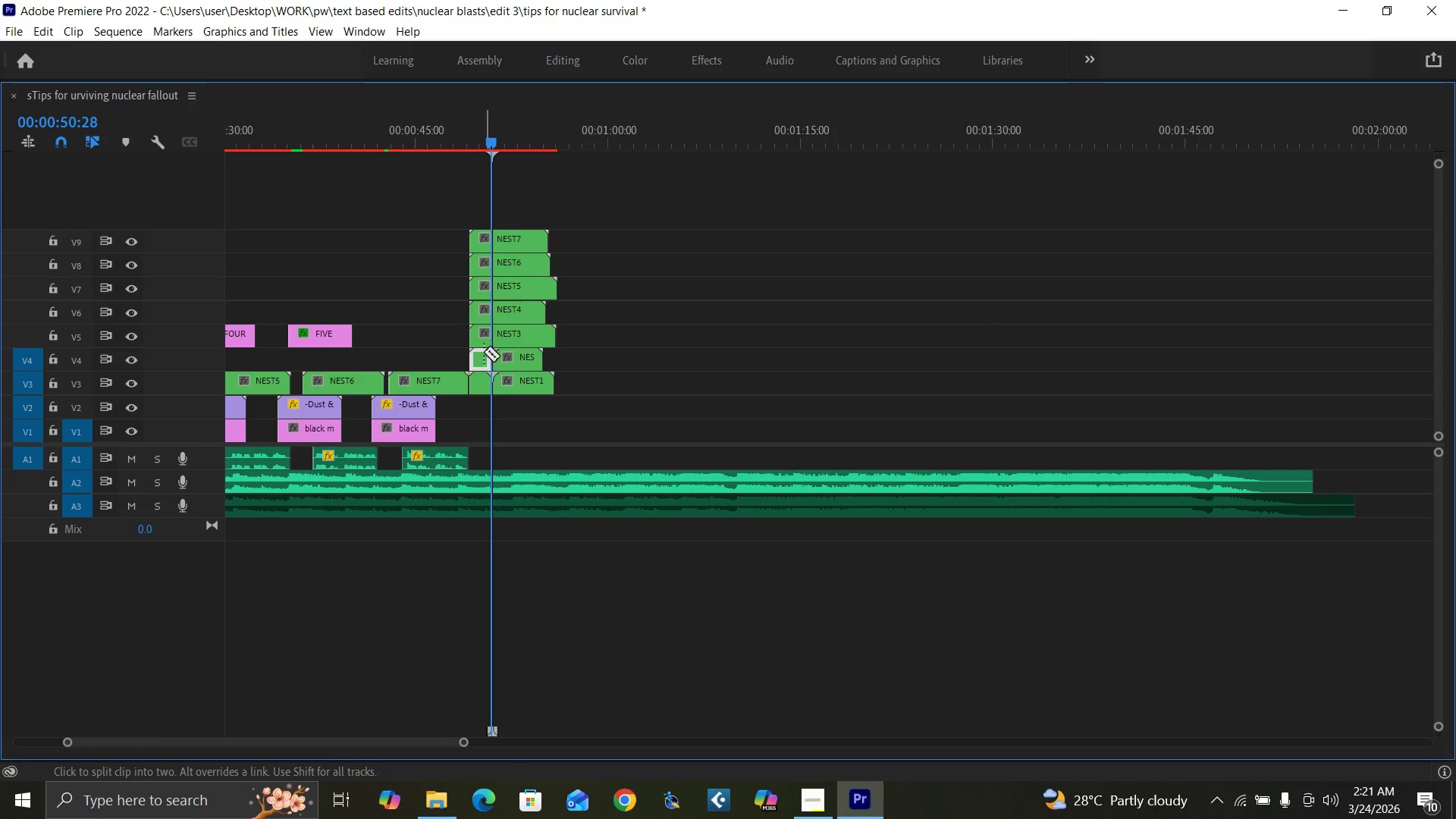 
left_click([492, 337])
 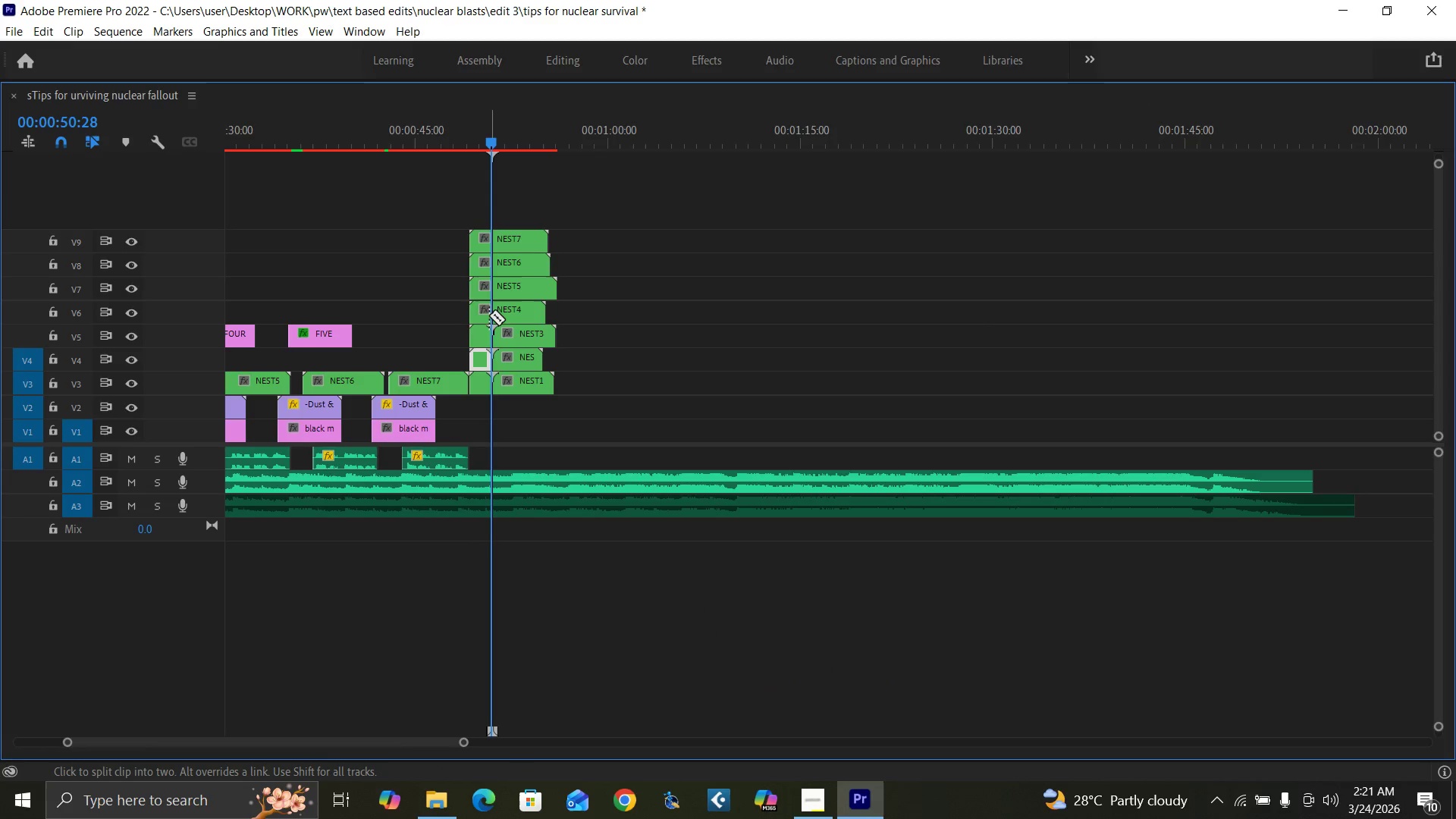 
left_click([489, 315])
 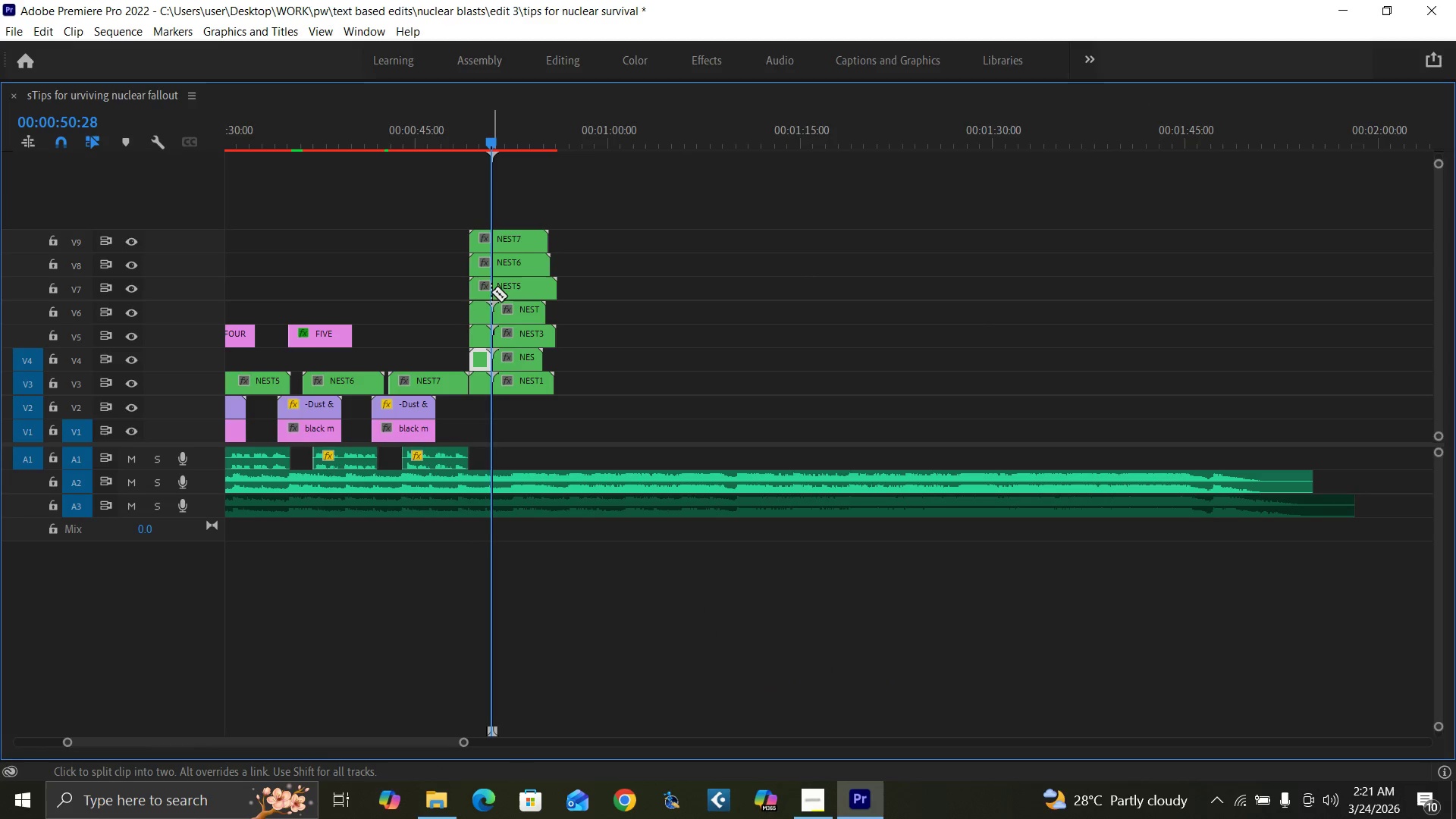 
left_click([491, 291])
 